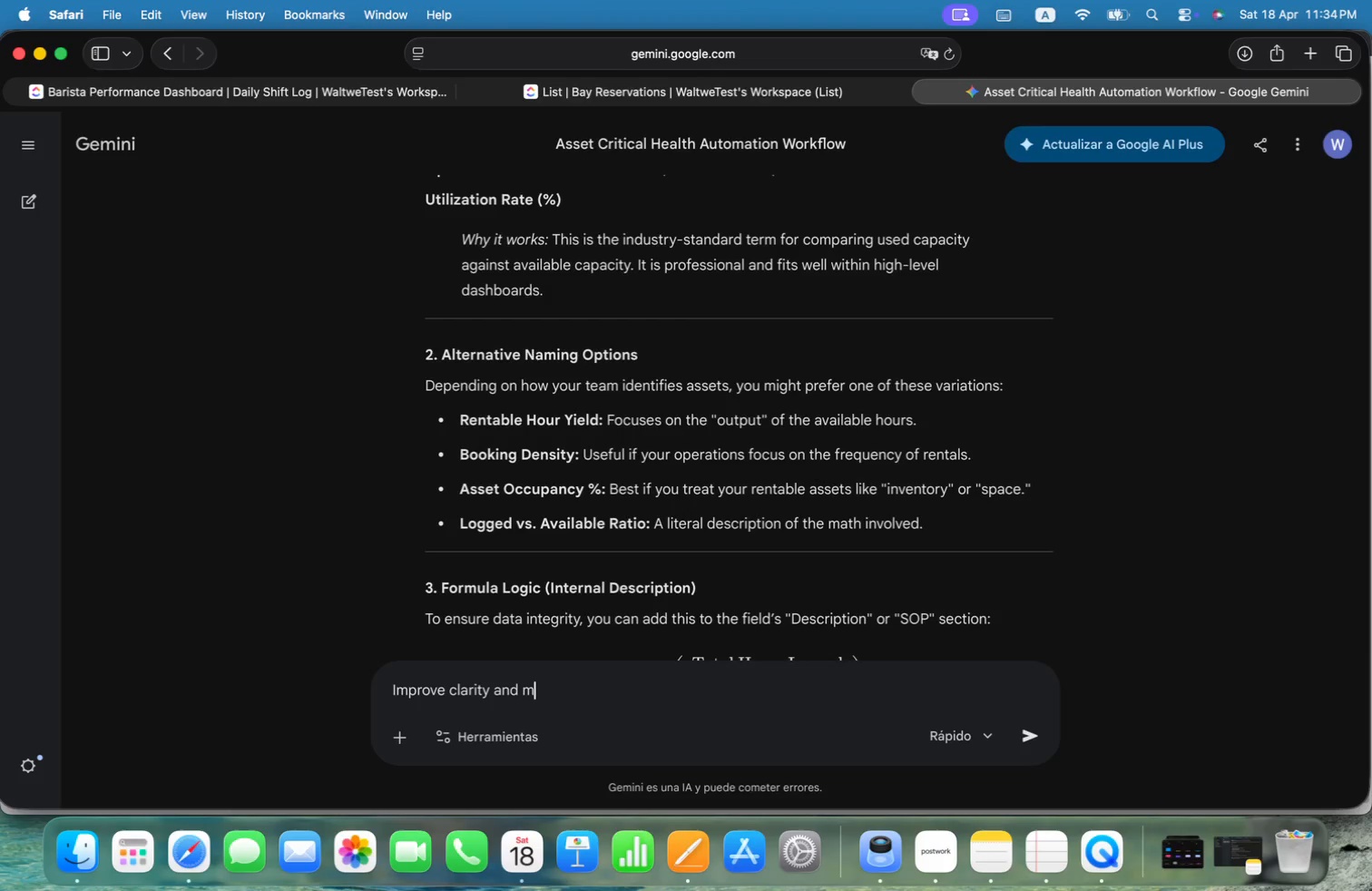 
key(Alt+A)
 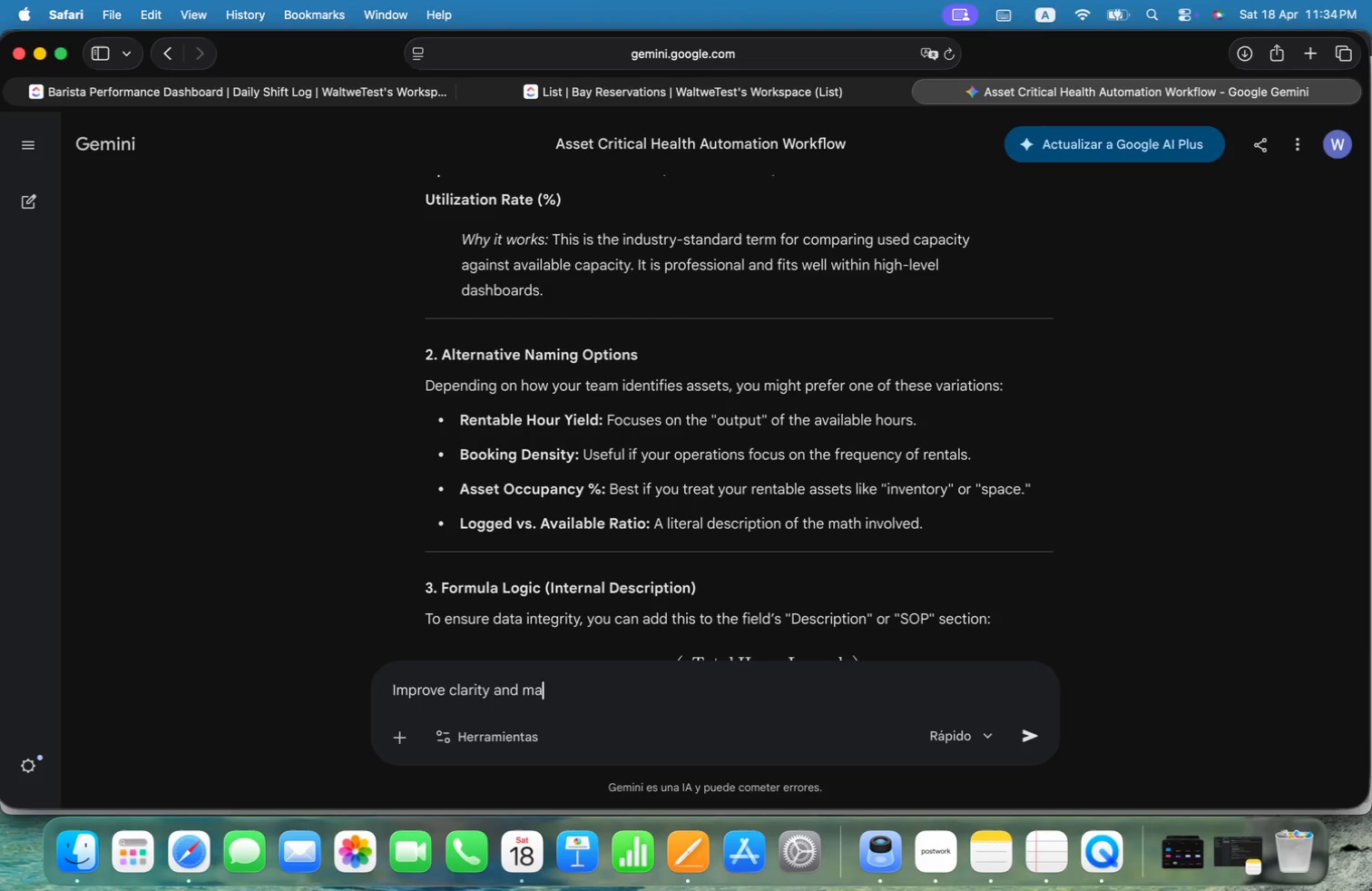 
key(Alt+K)
 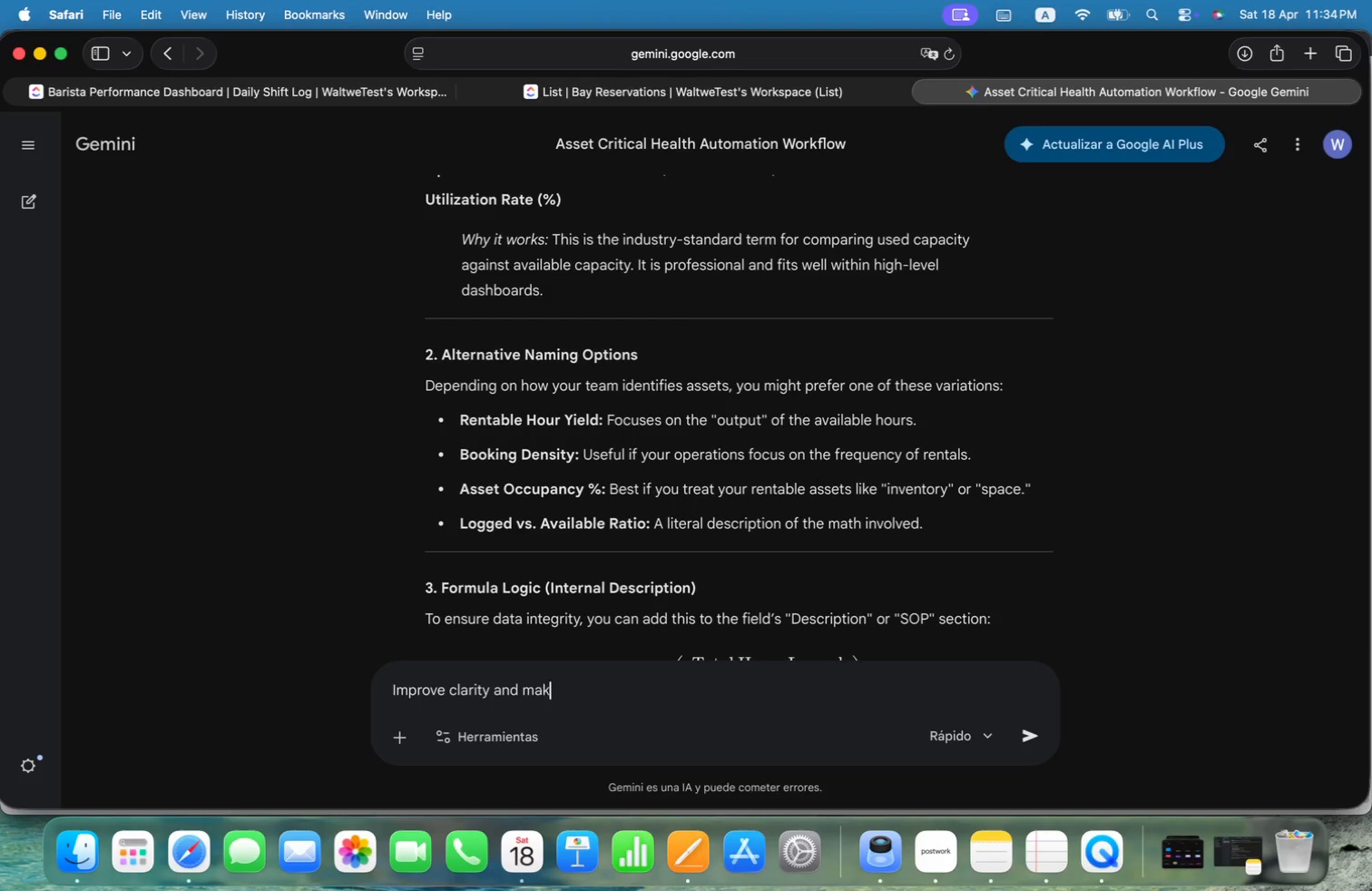 
key(Alt+E)
 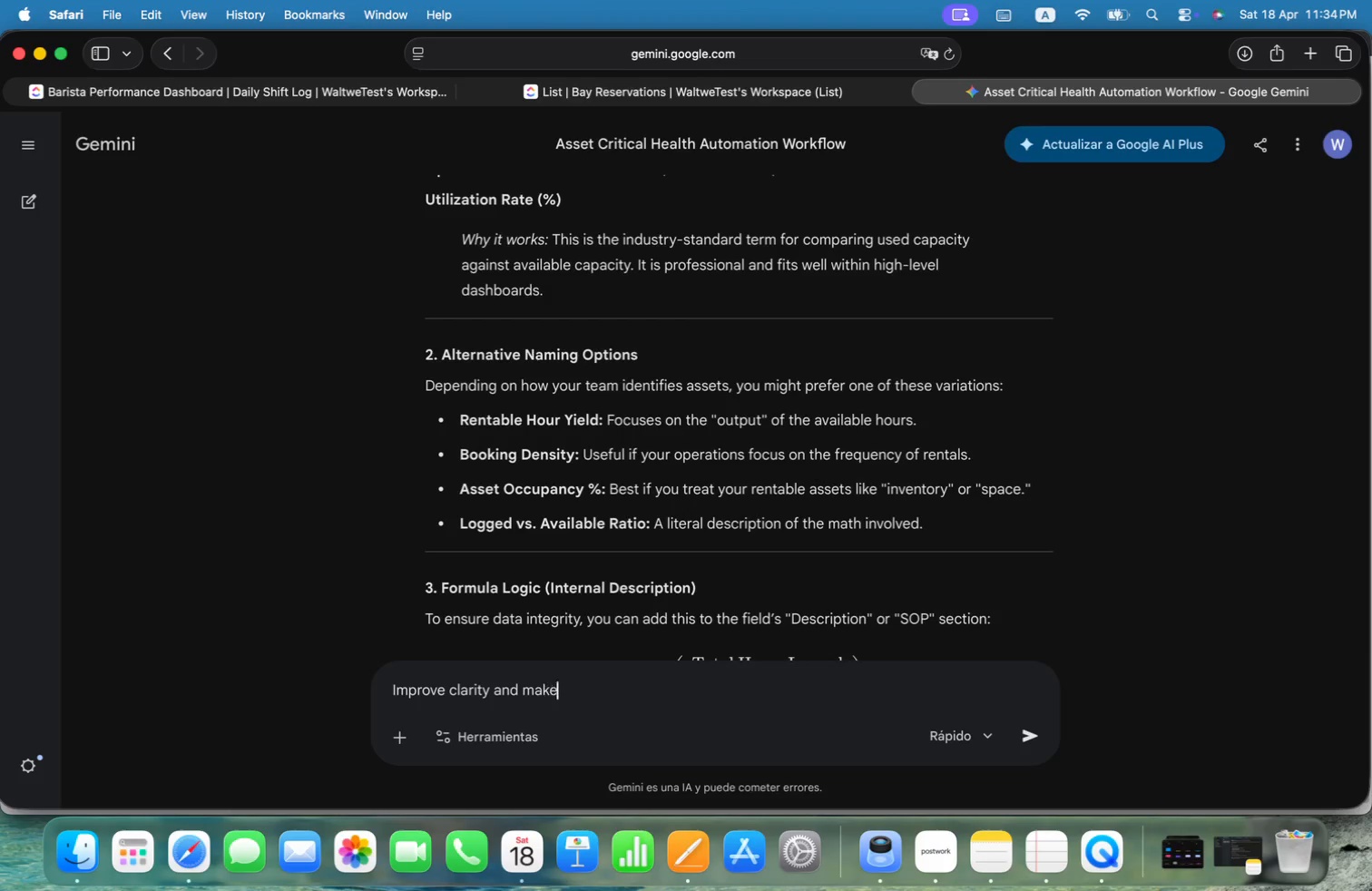 
key(Alt+Space)
 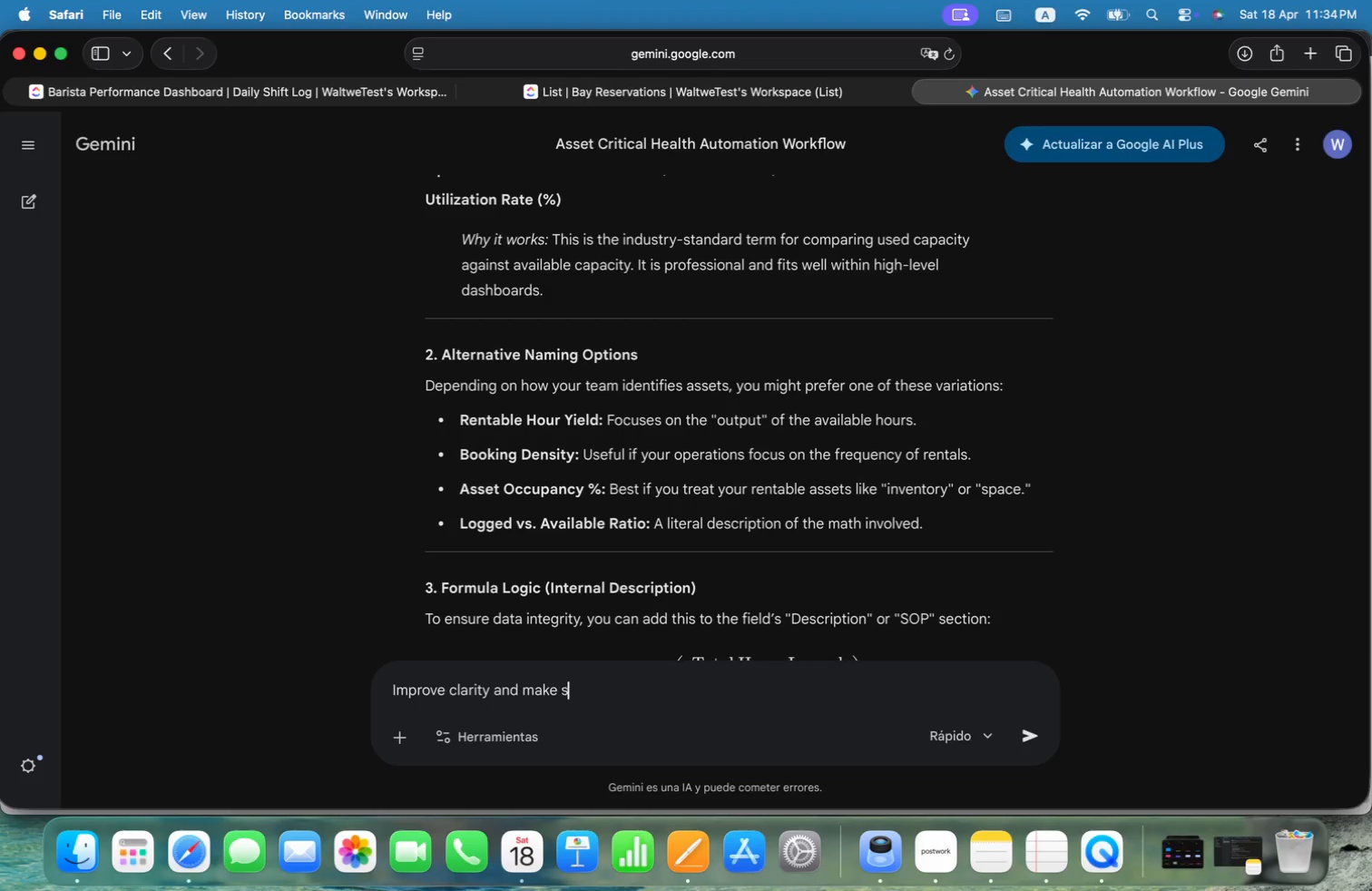 
key(Alt+S)
 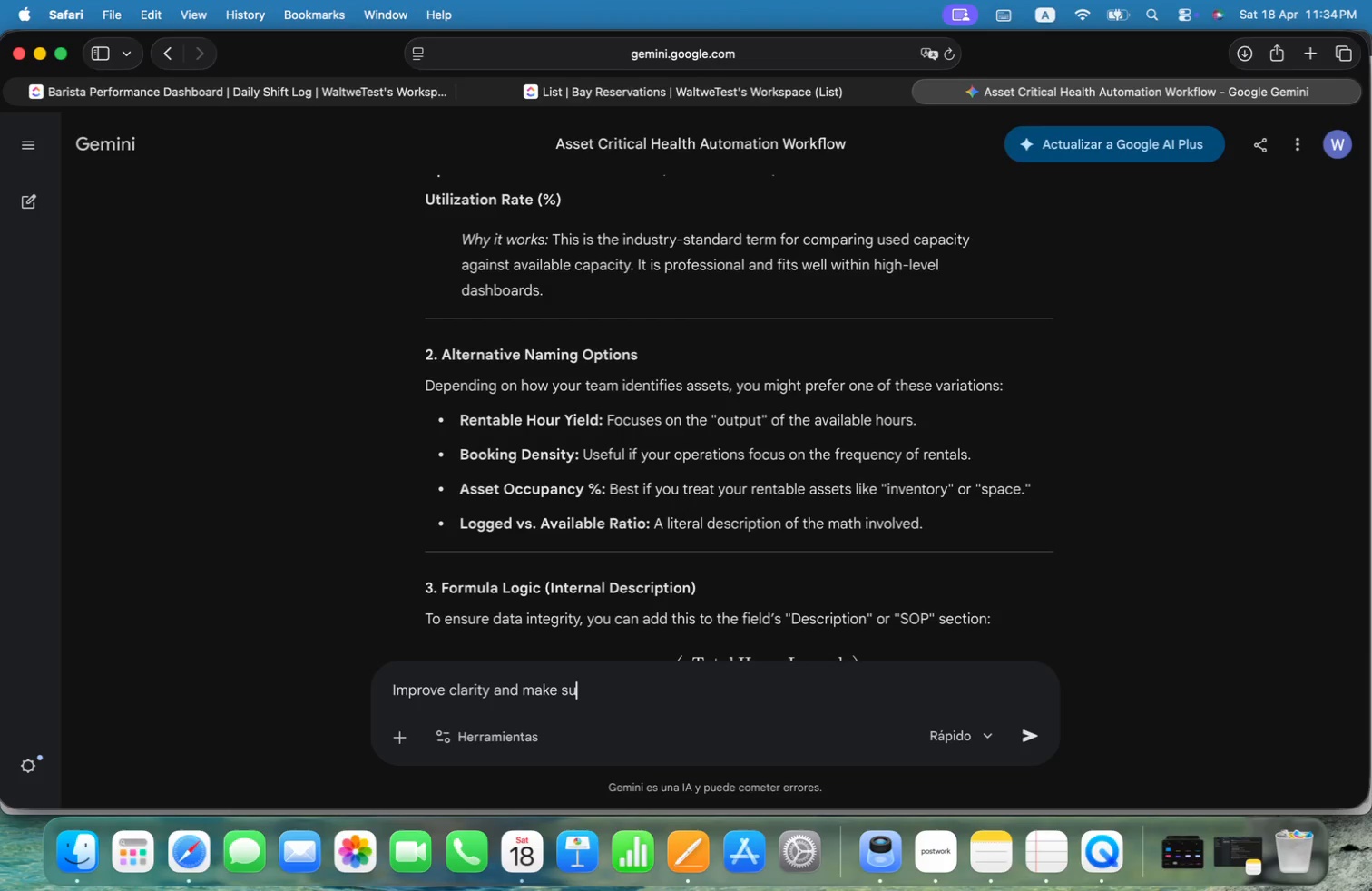 
key(Alt+U)
 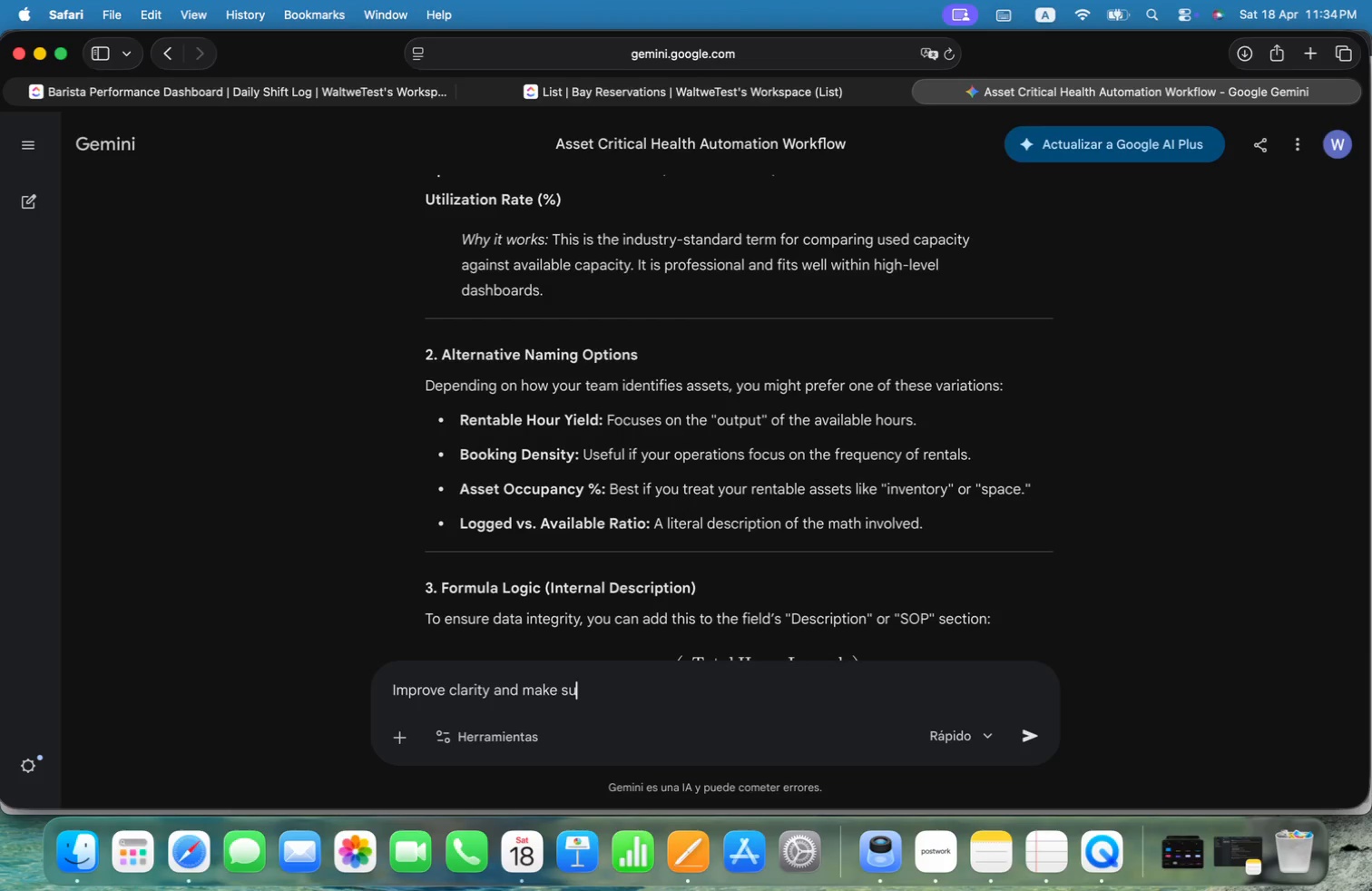 
key(Alt+R)
 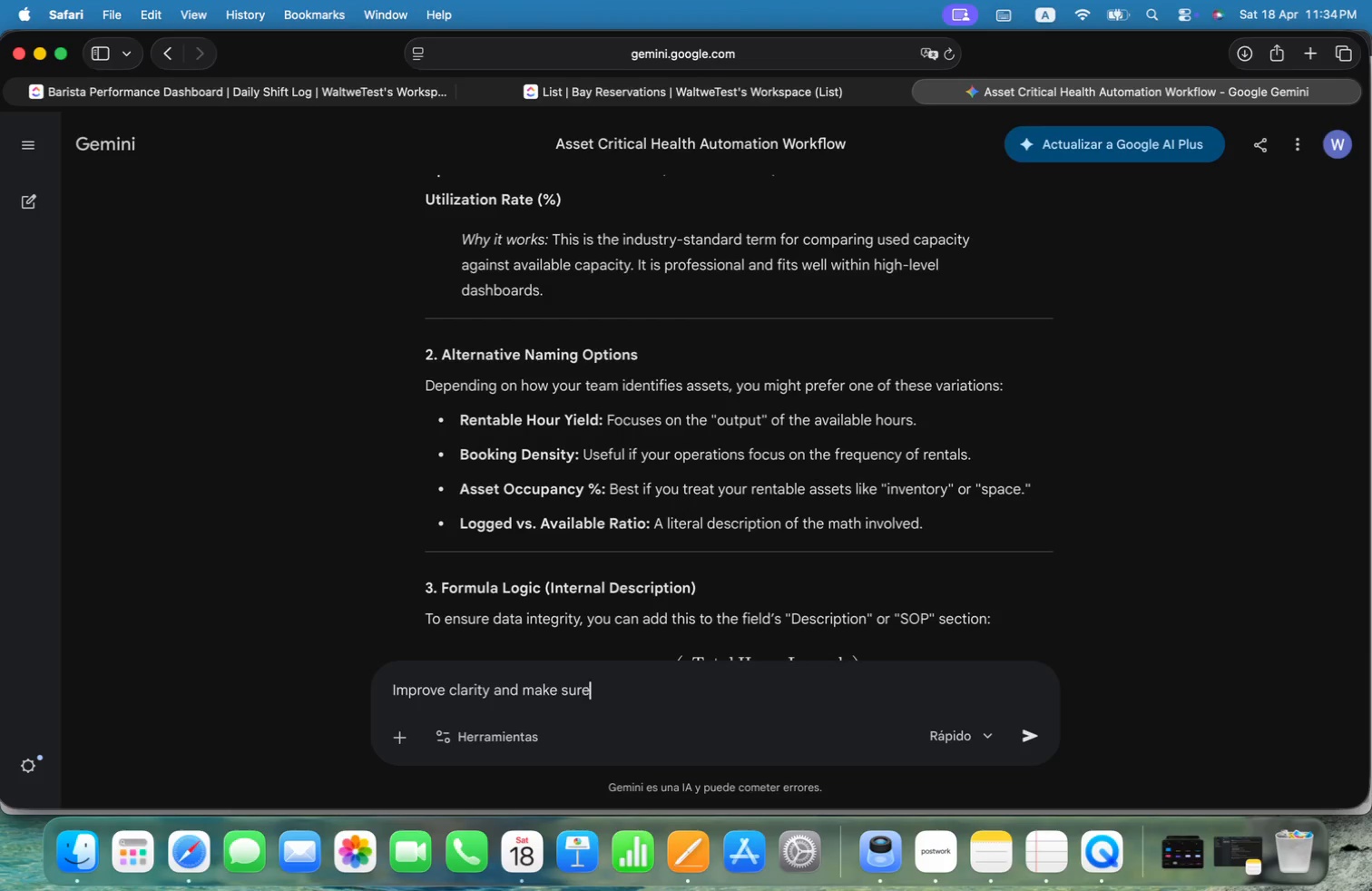 
key(Alt+E)
 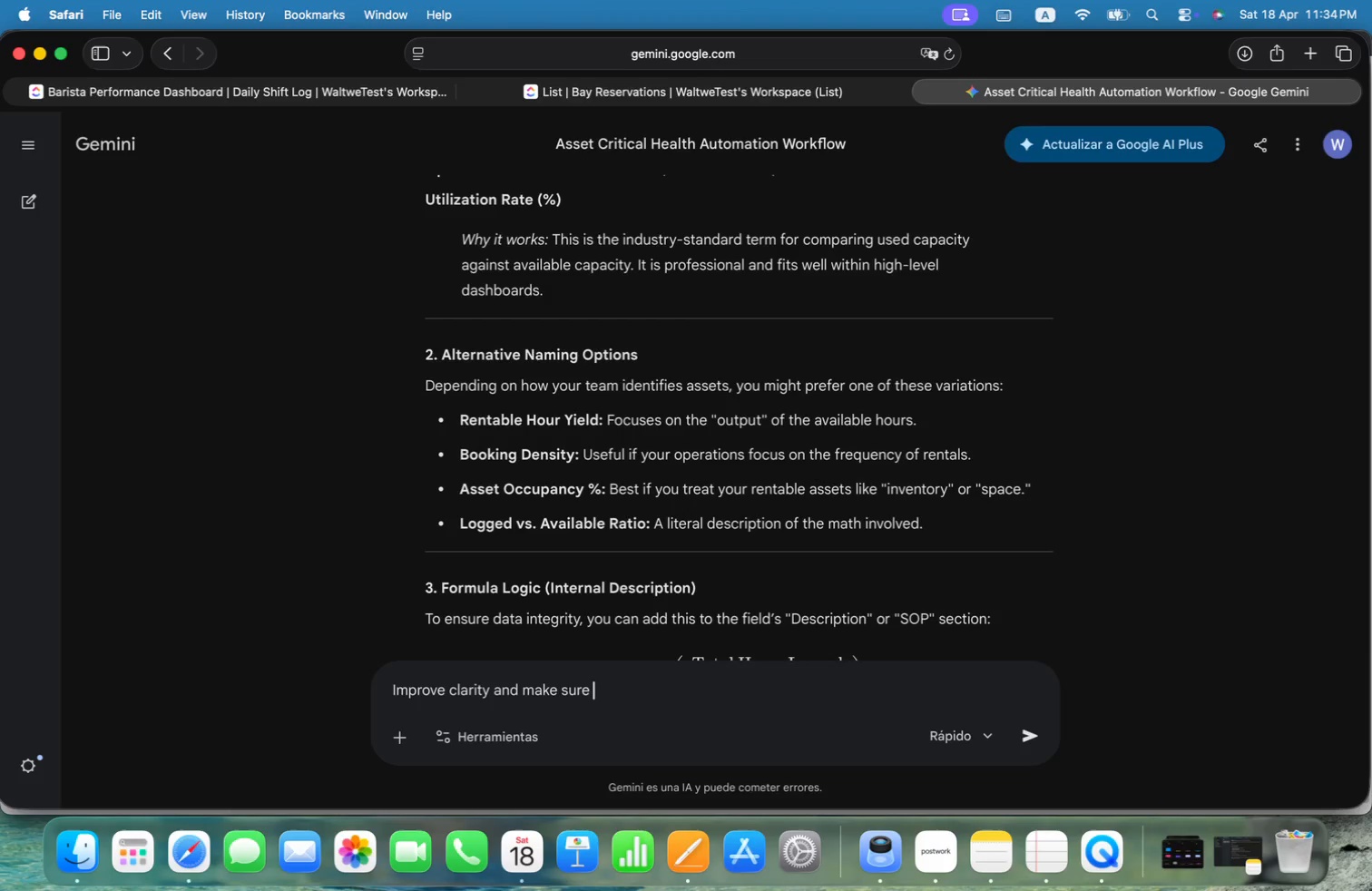 
key(Alt+Space)
 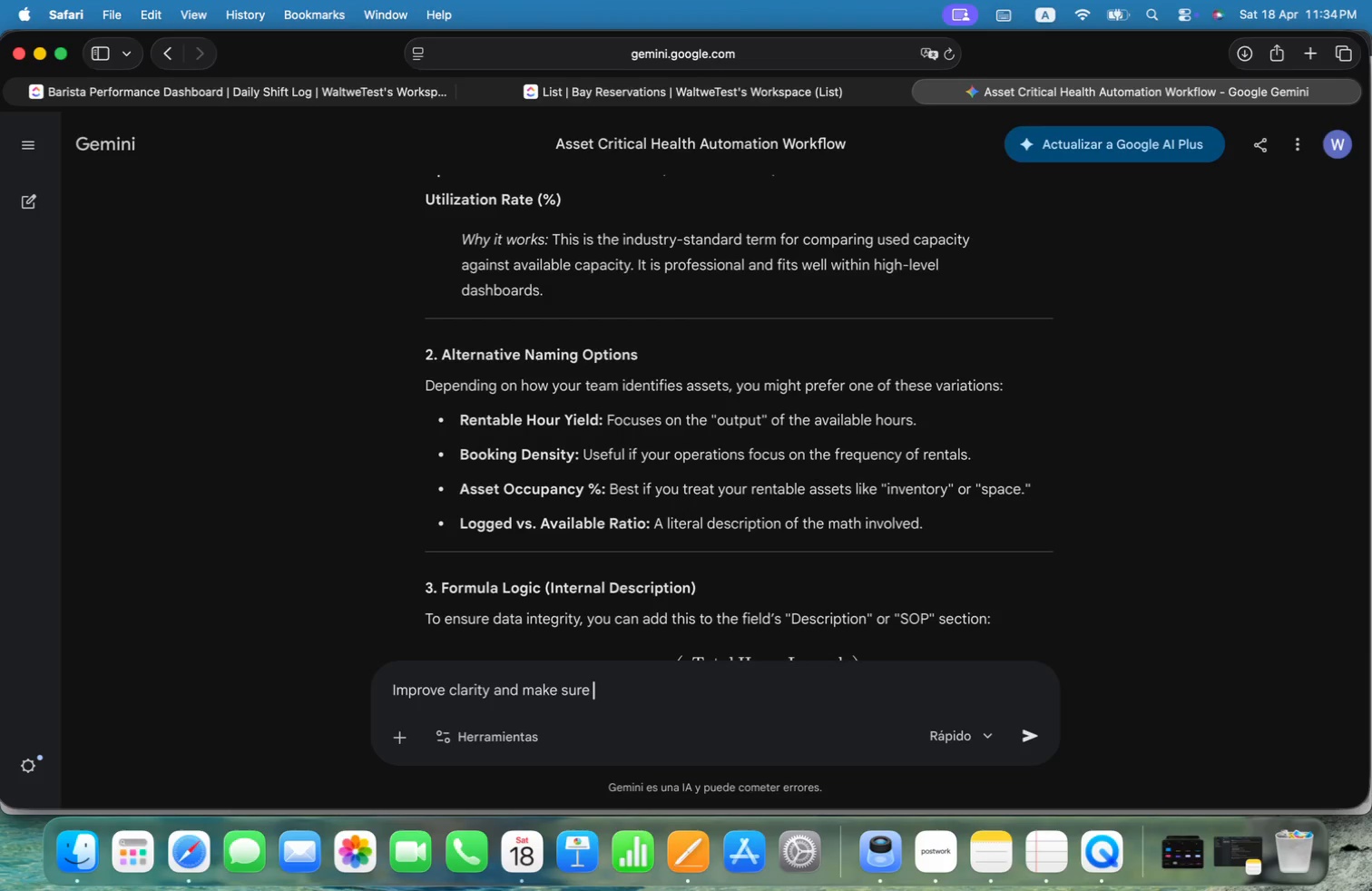 
key(Alt+T)
 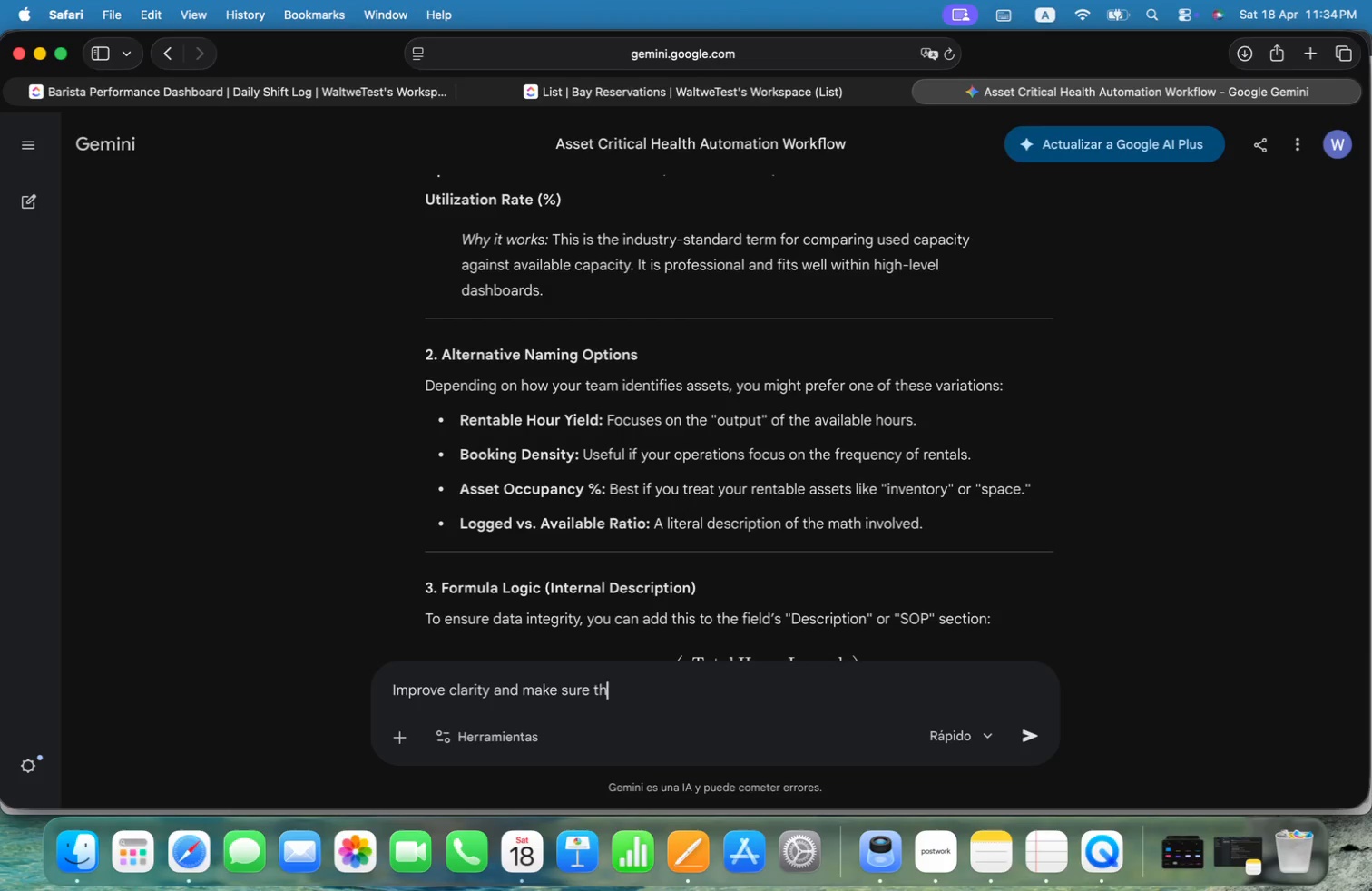 
key(Alt+H)
 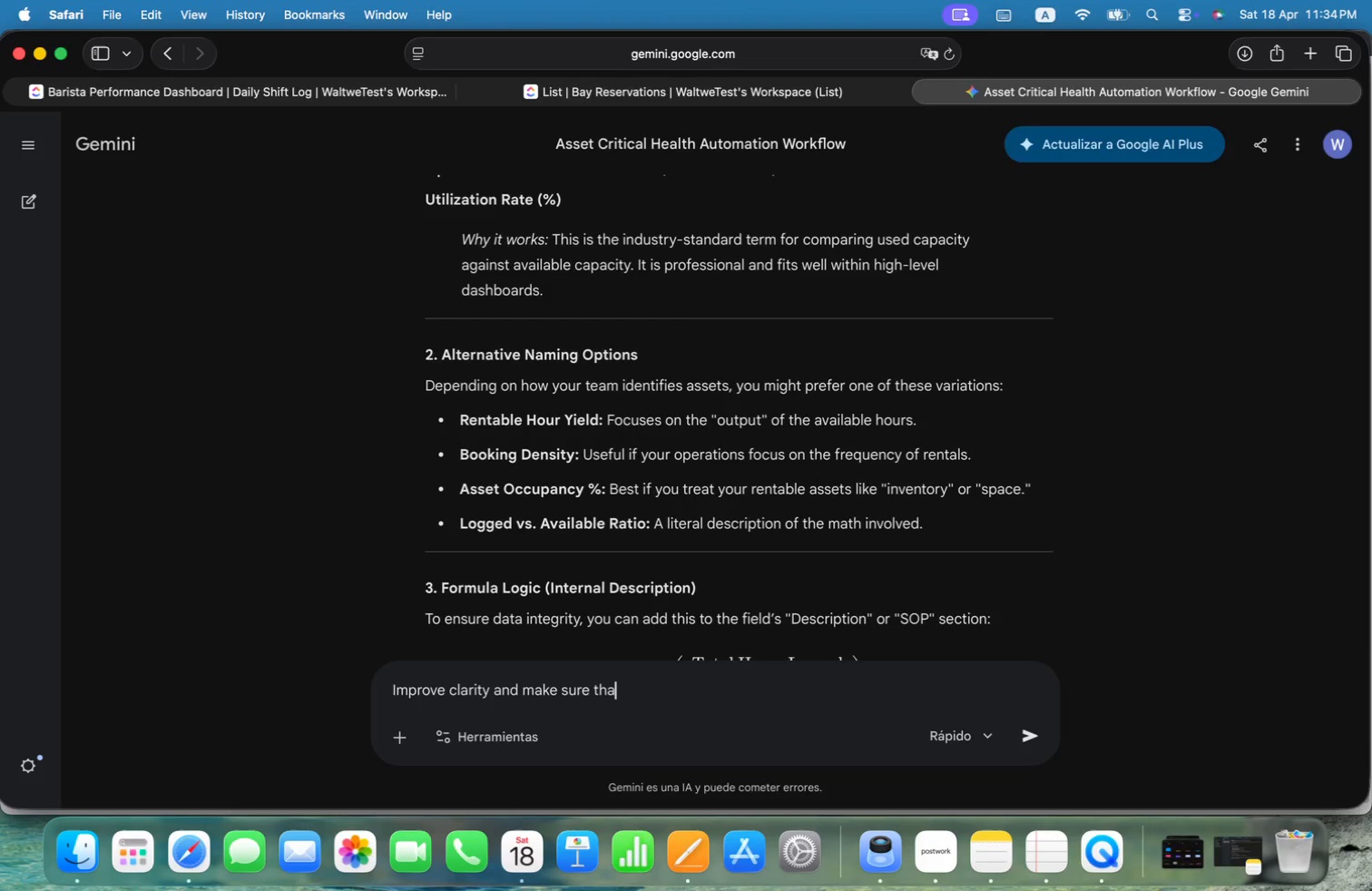 
key(Alt+A)
 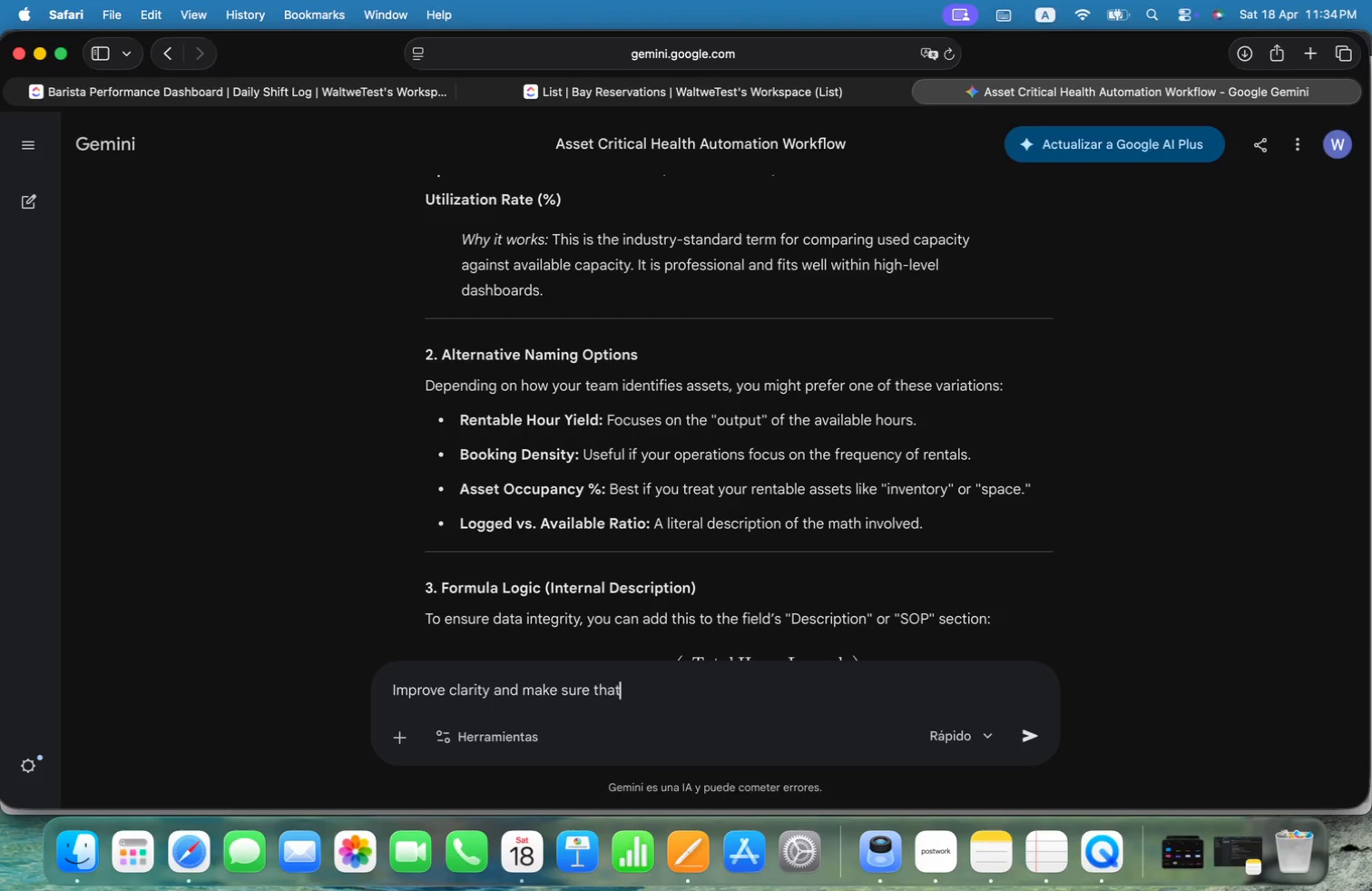 
key(Alt+T)
 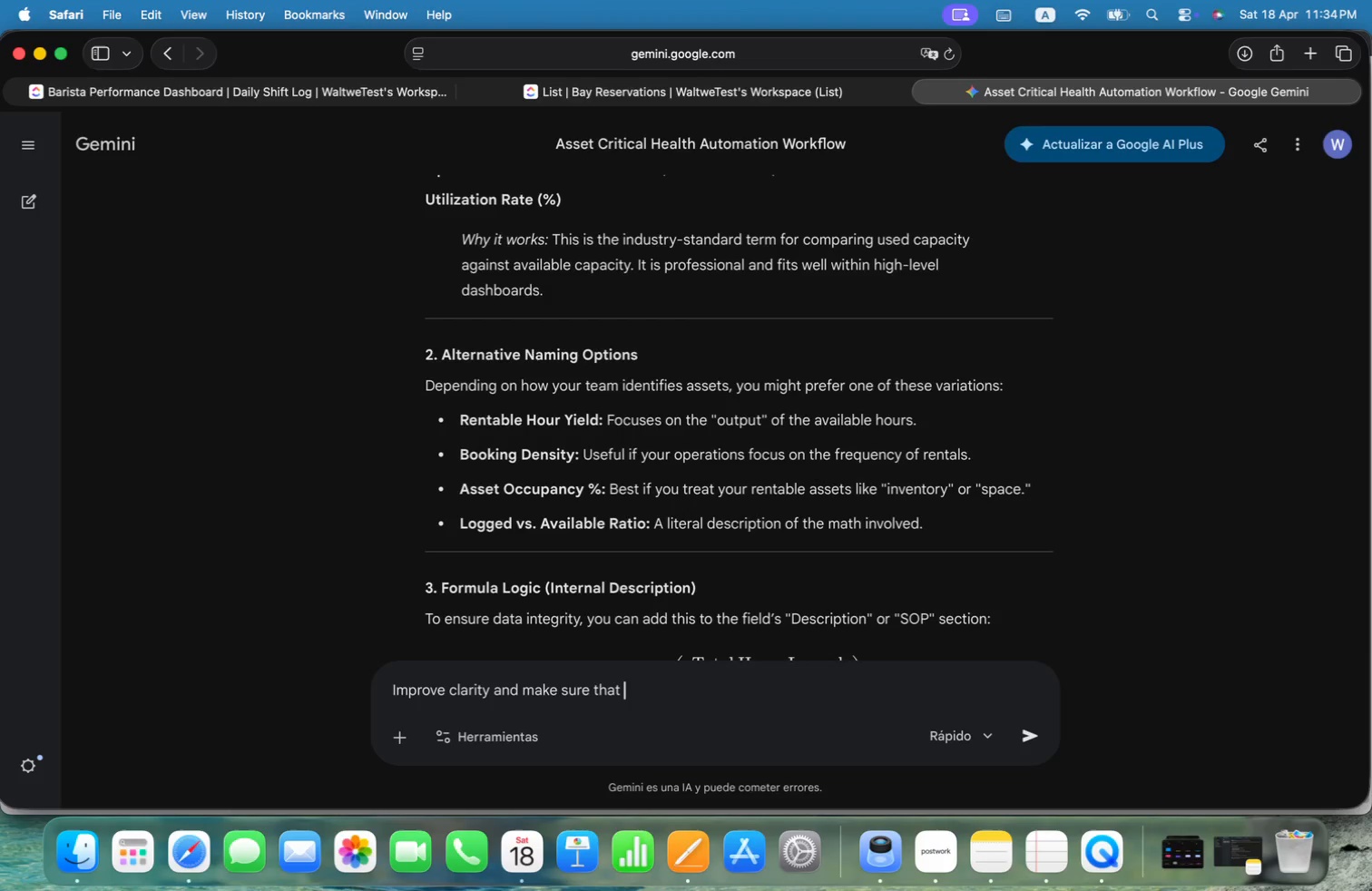 
key(Alt+Space)
 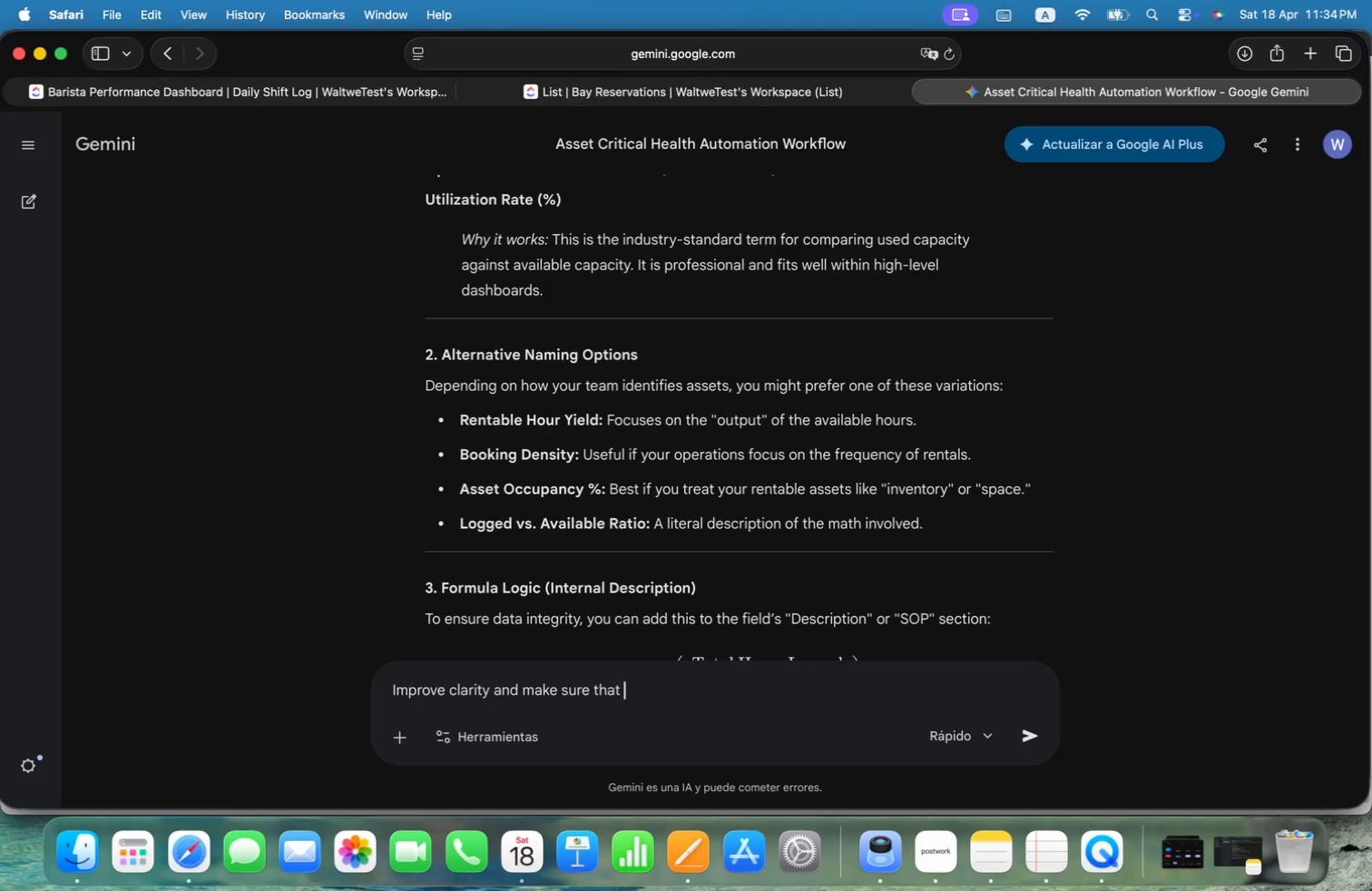 
key(Alt+T)
 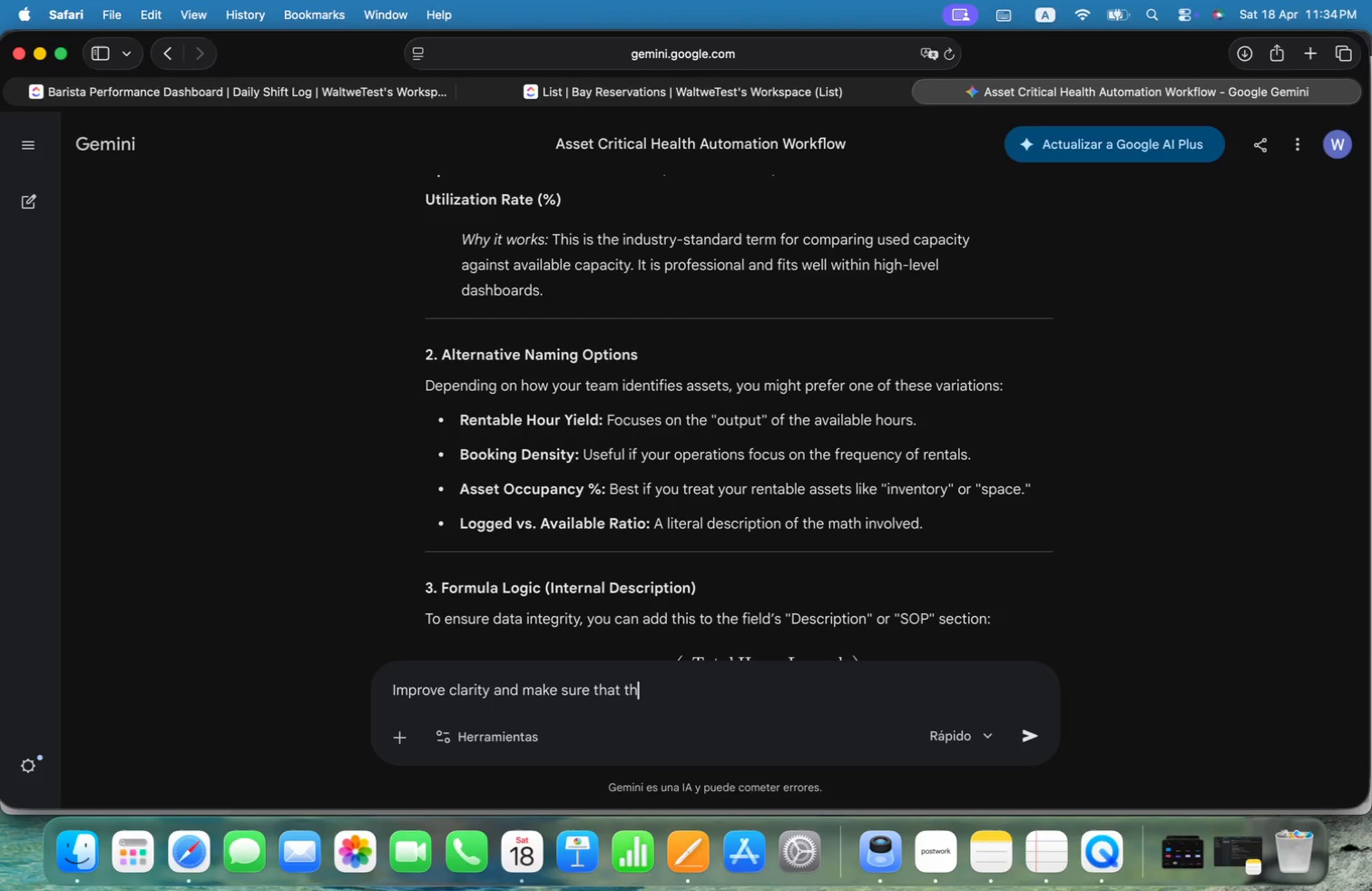 
key(Alt+H)
 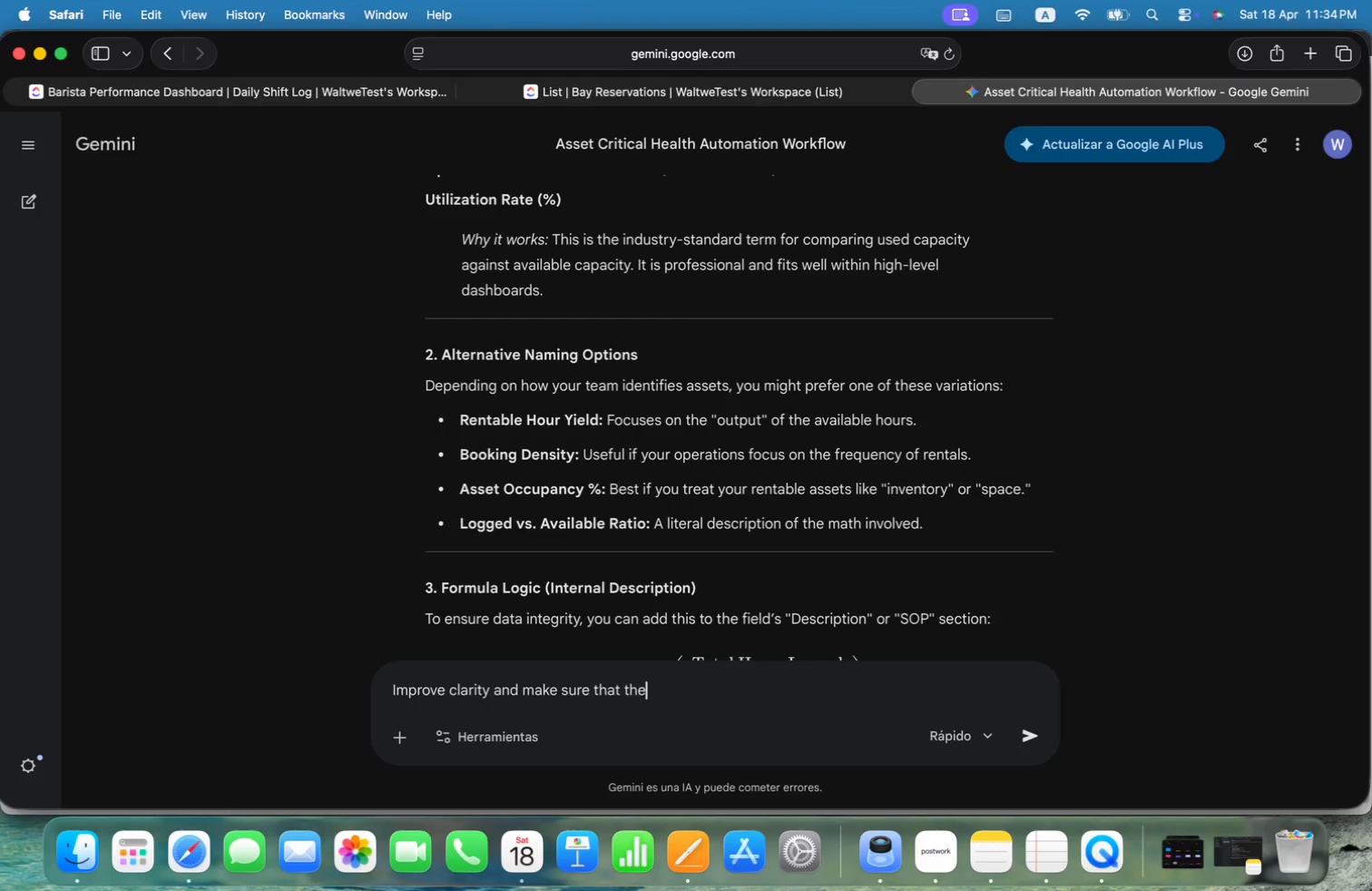 
key(Alt+E)
 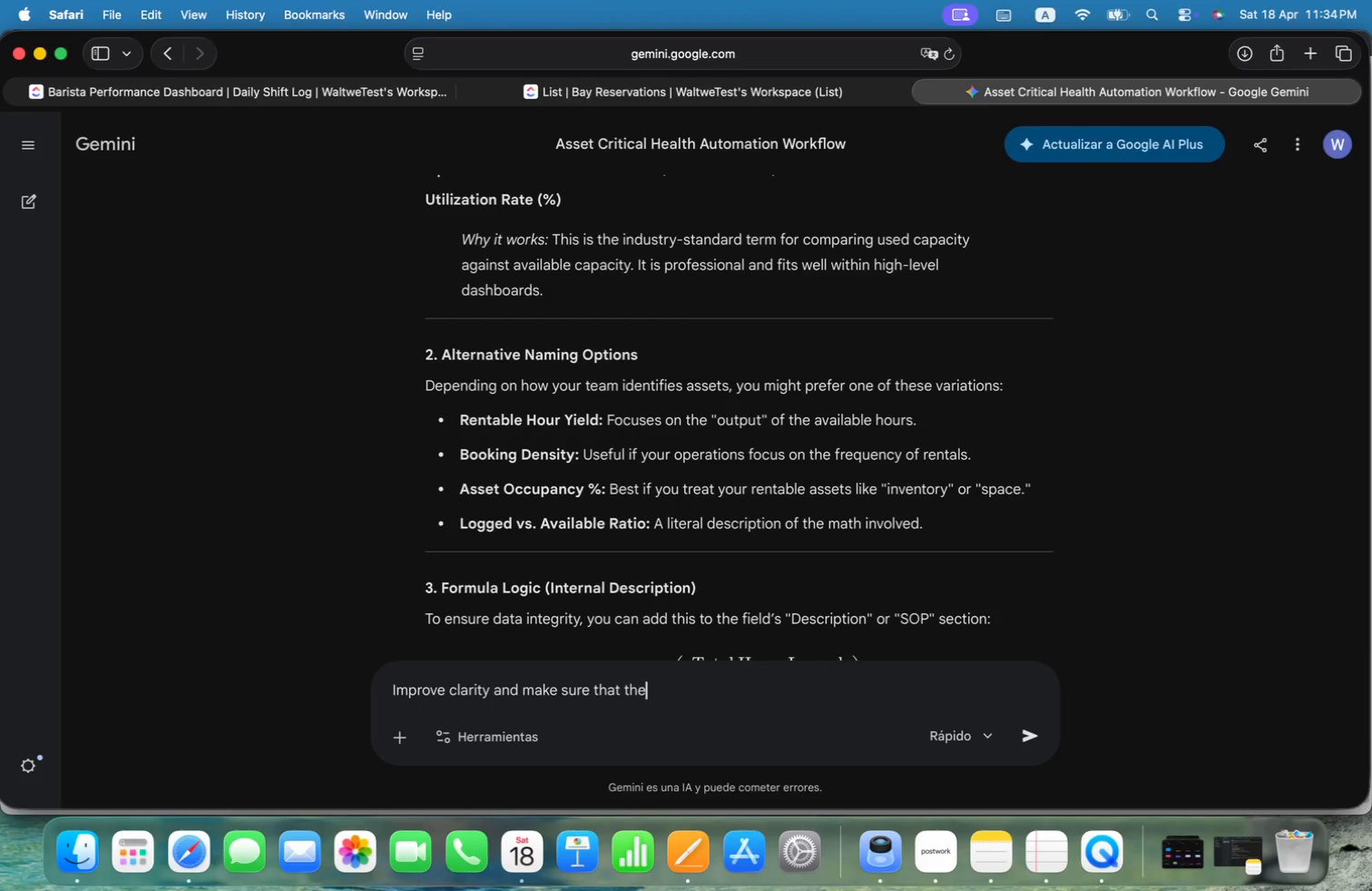 
key(Alt+Space)
 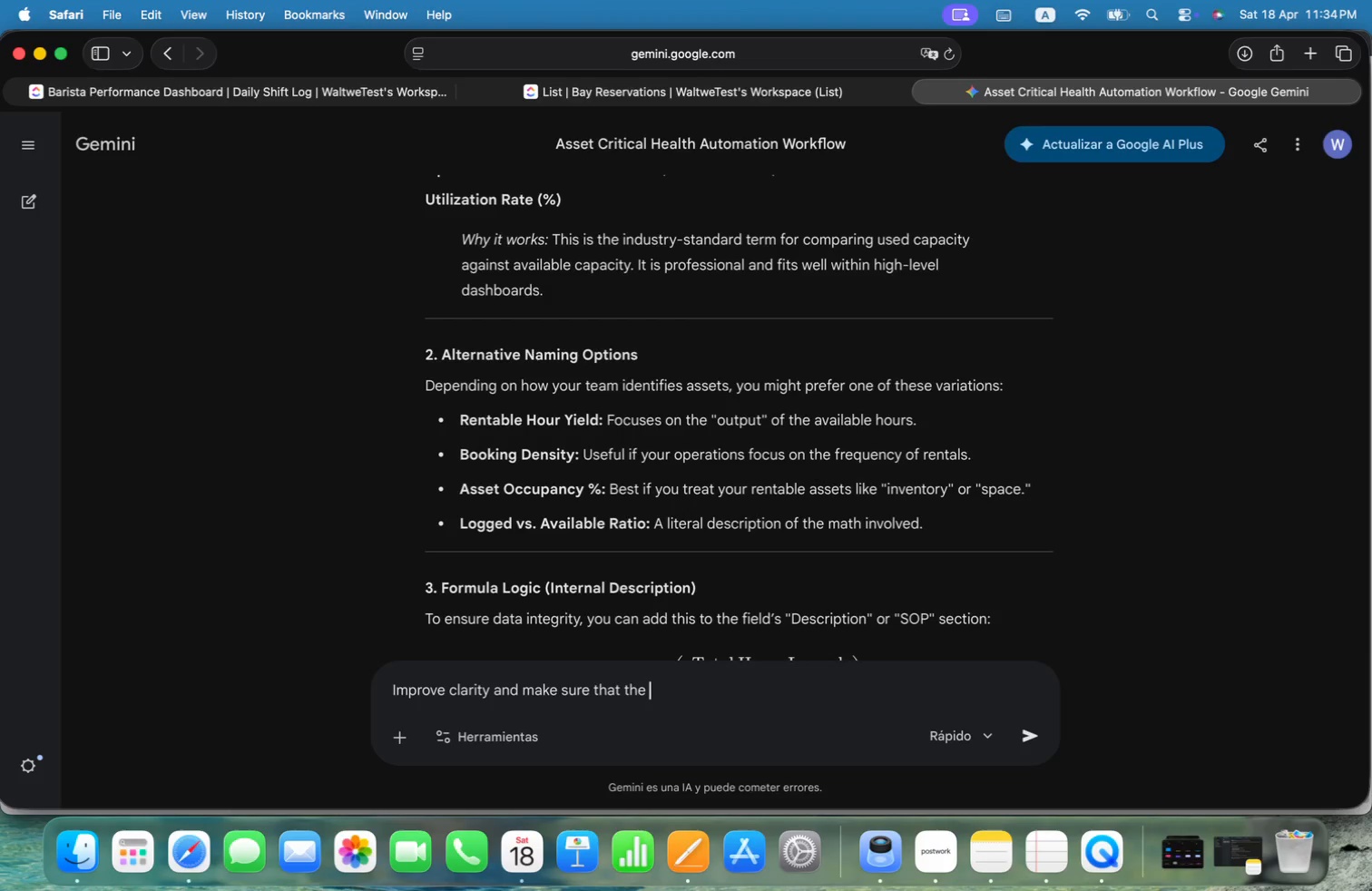 
key(Alt+Backspace)
 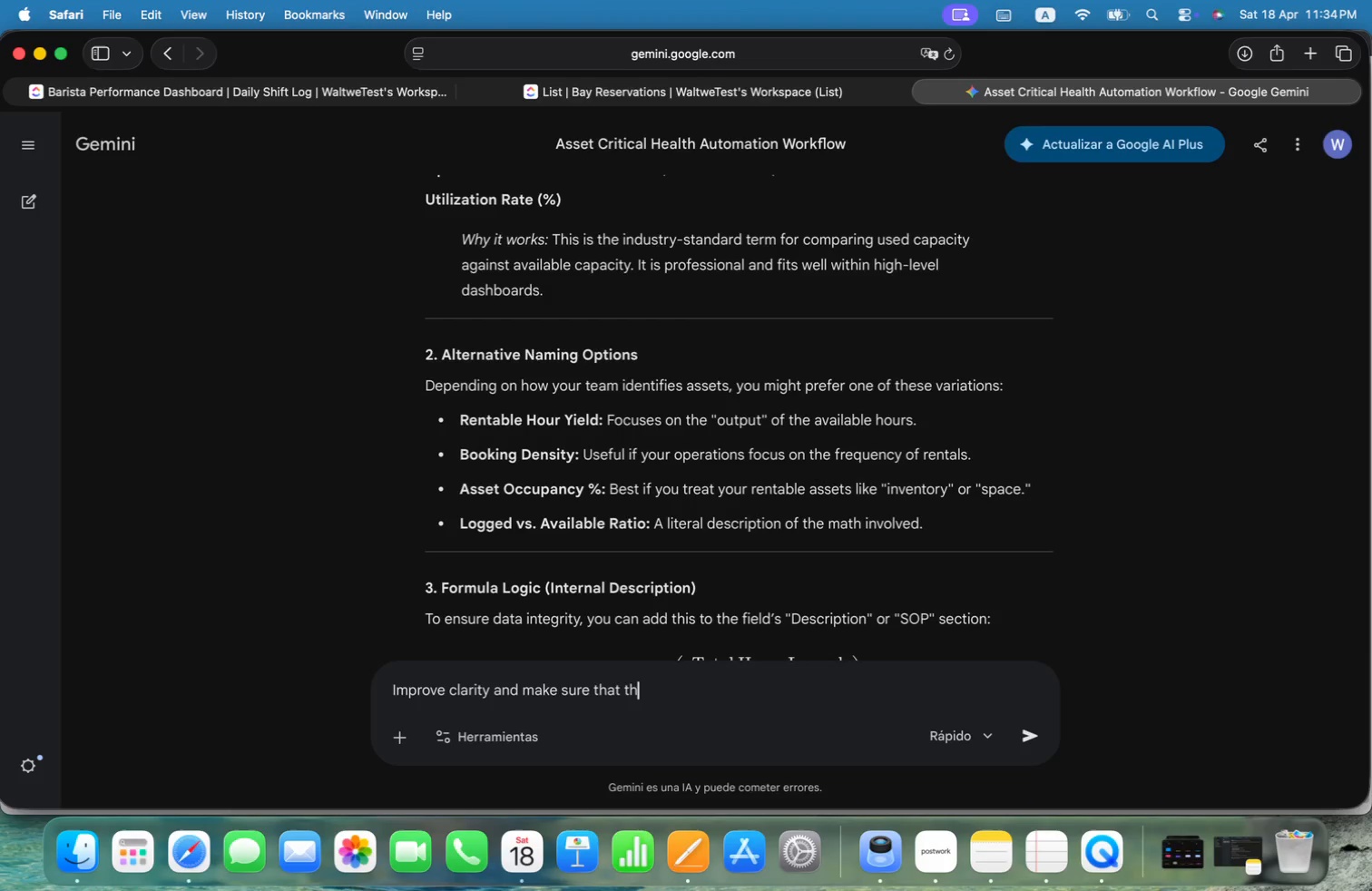 
key(Alt+Backspace)
 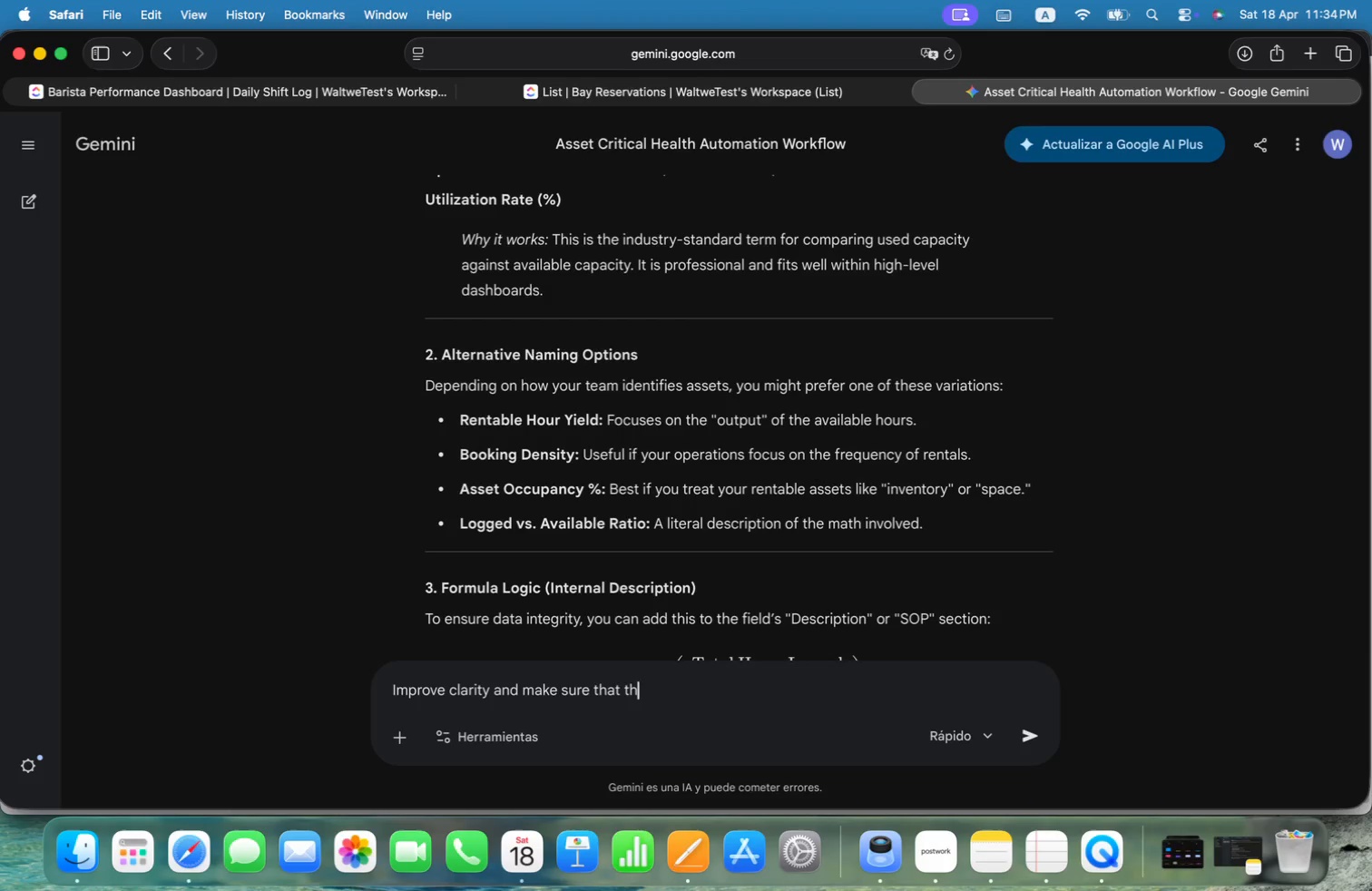 
key(Alt+Shift+ArrowLeft)
 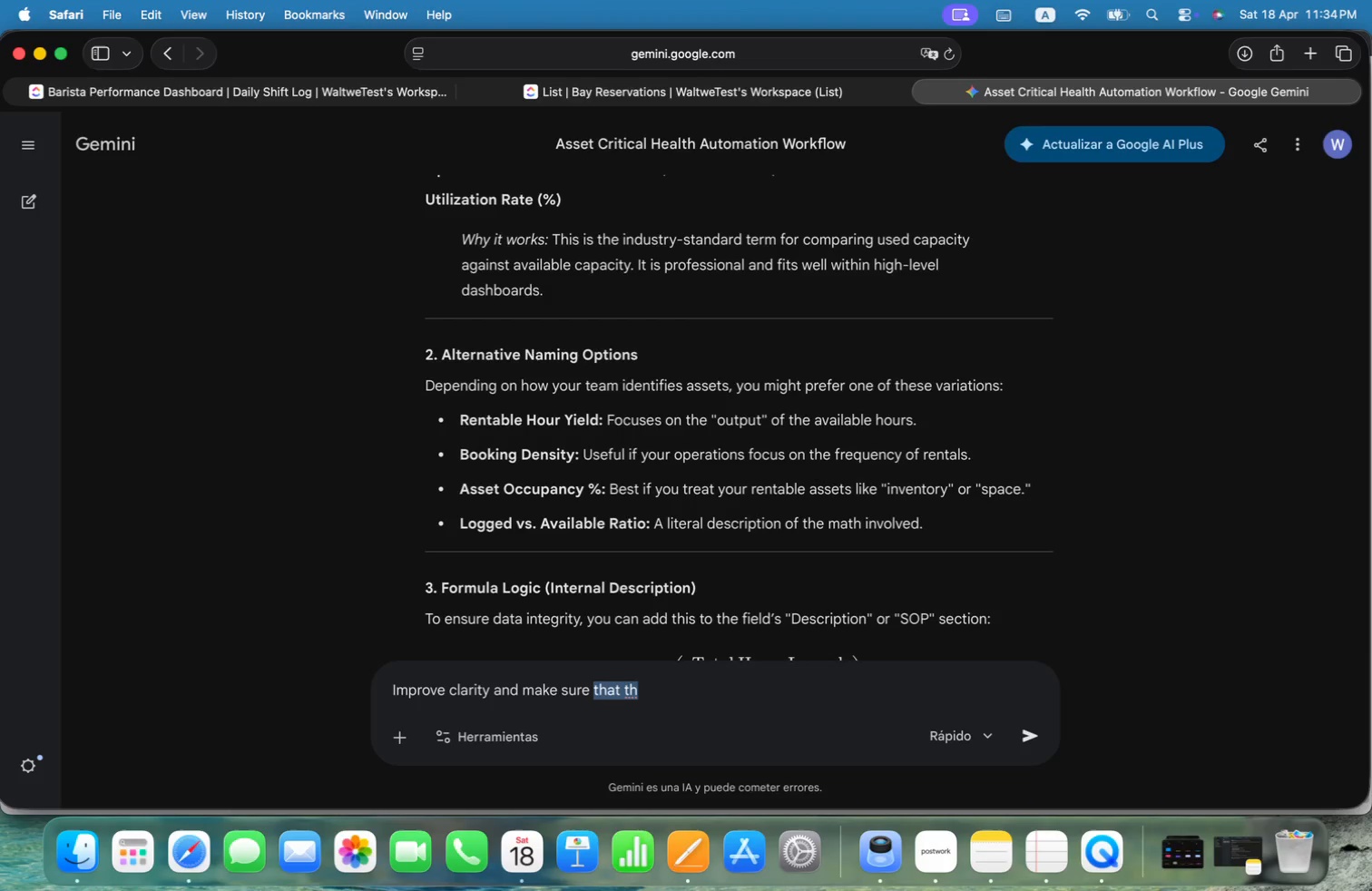 
key(Alt+Shift+ArrowLeft)
 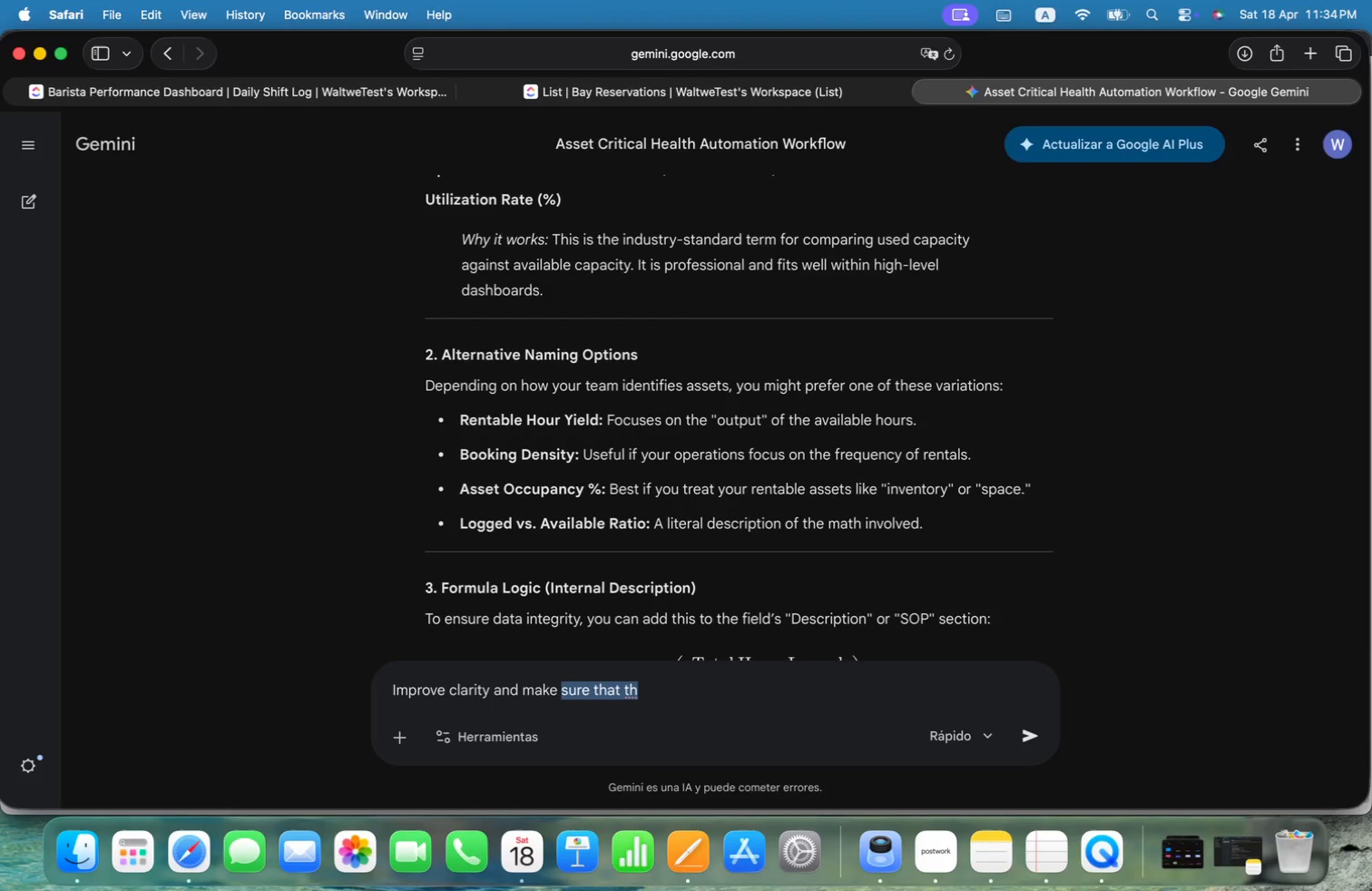 
key(Alt+Shift+ArrowLeft)
 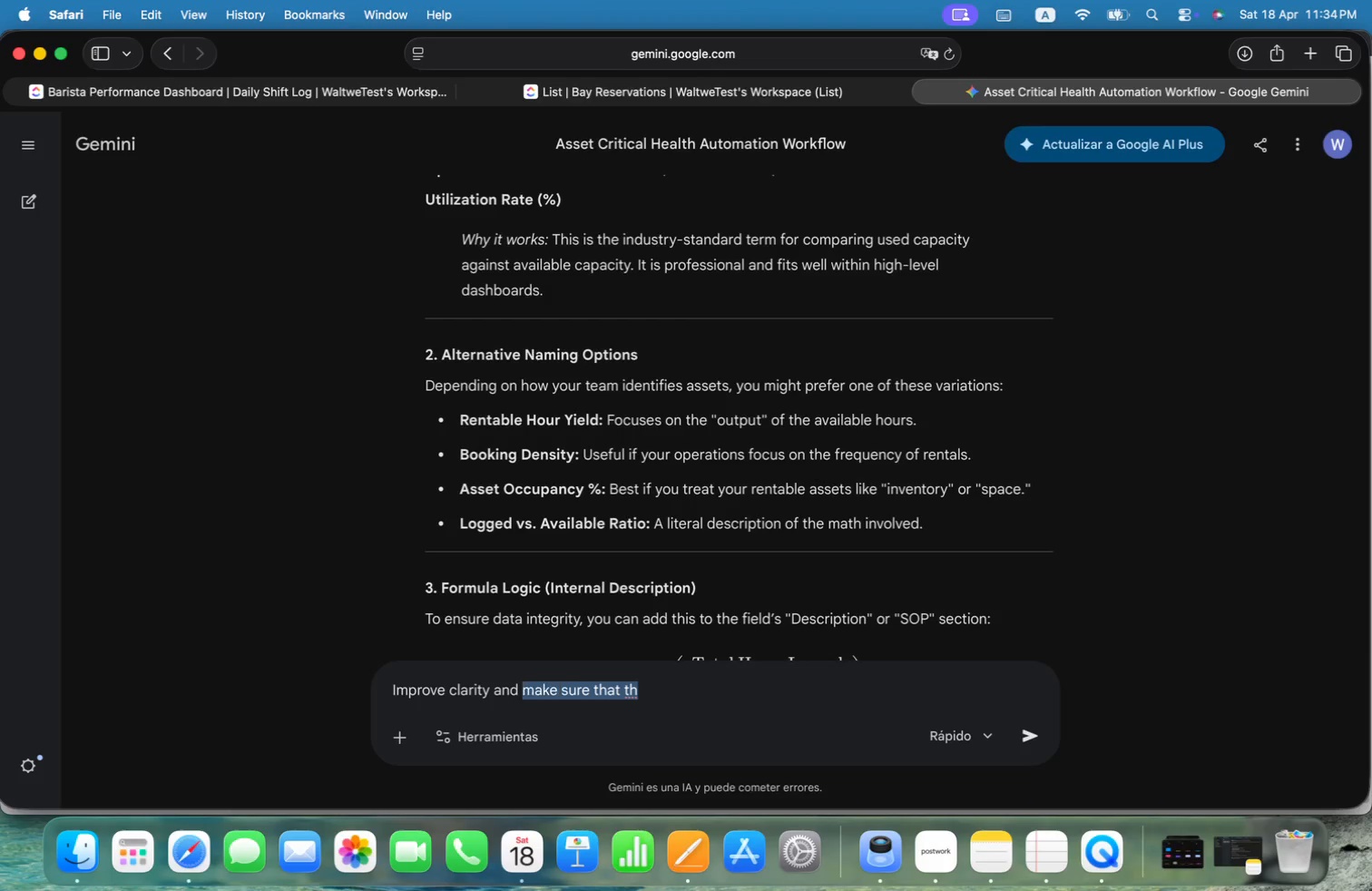 
key(Alt+Shift+ArrowLeft)
 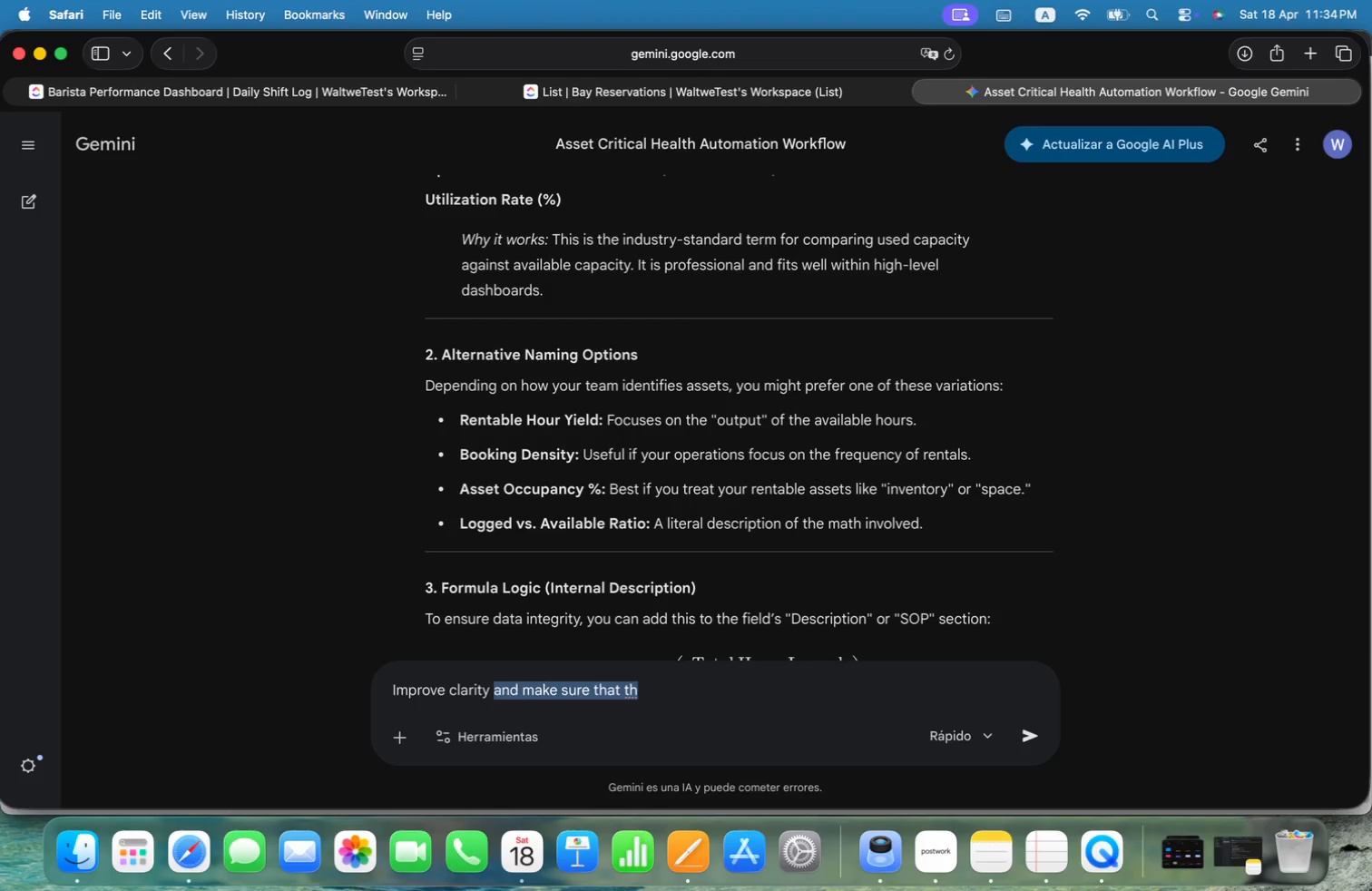 
key(Alt+Shift+ArrowLeft)
 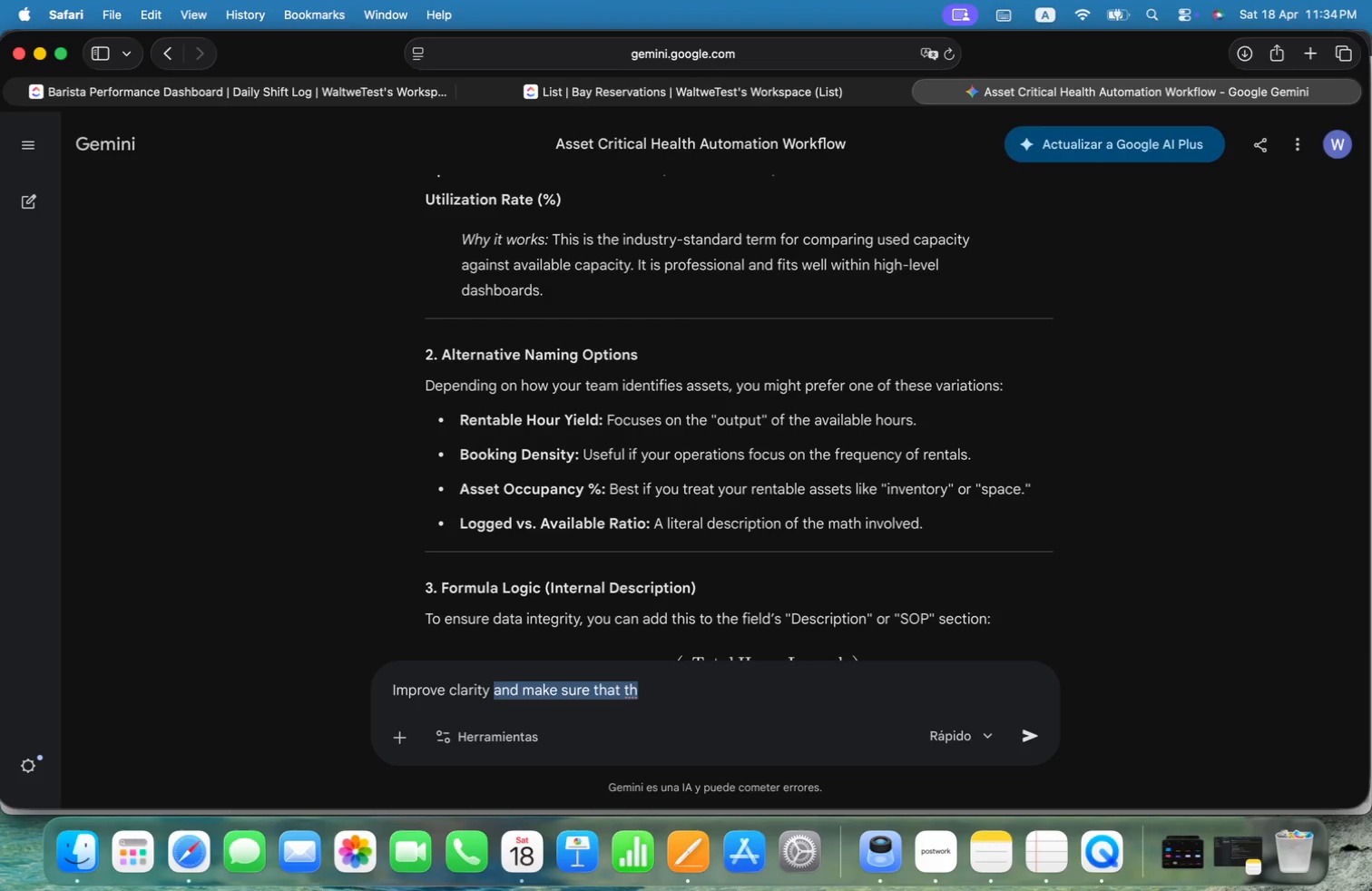 
key(Alt+Backspace)
 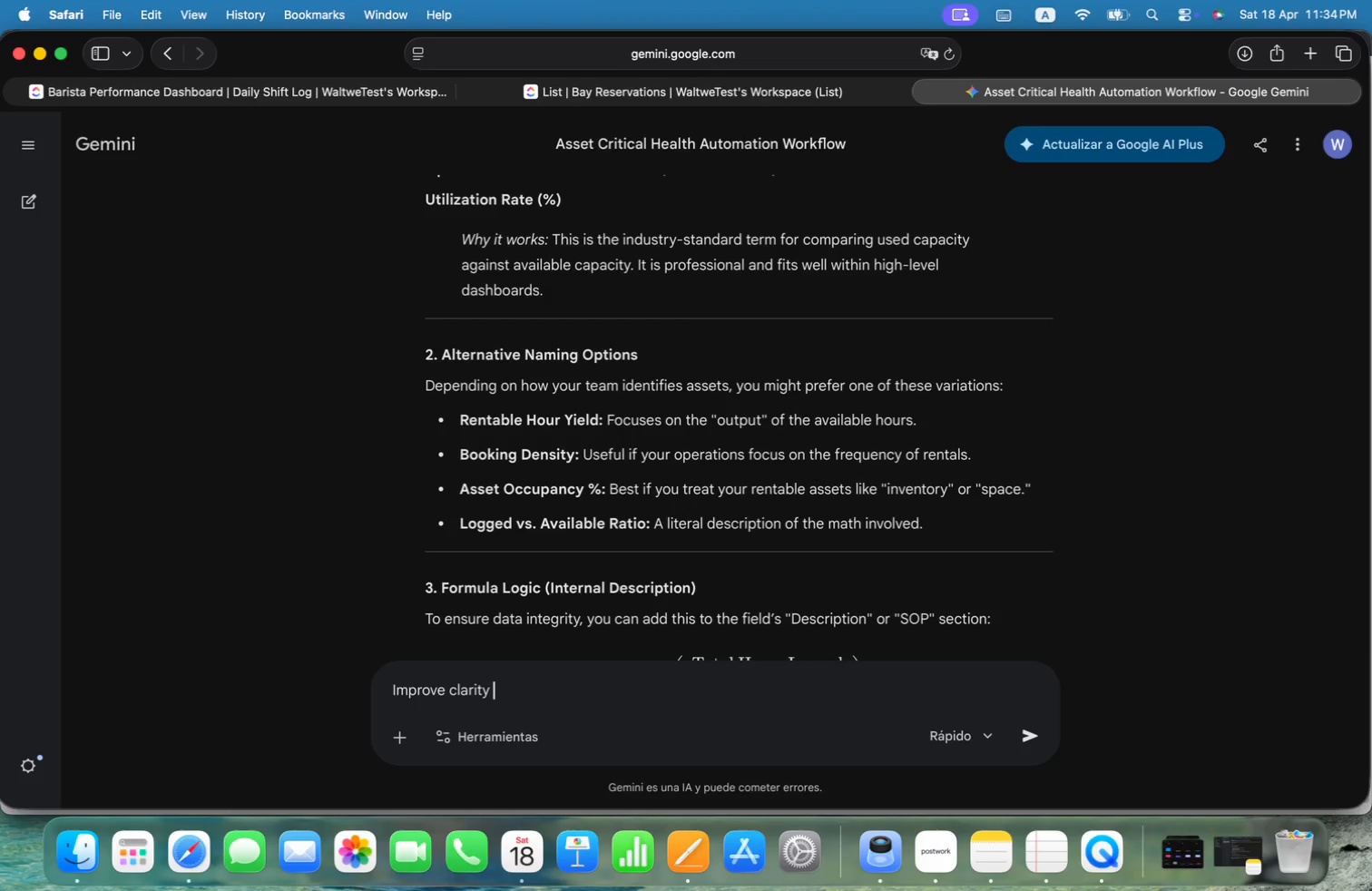 
key(Alt+Shift+ShiftRight)
 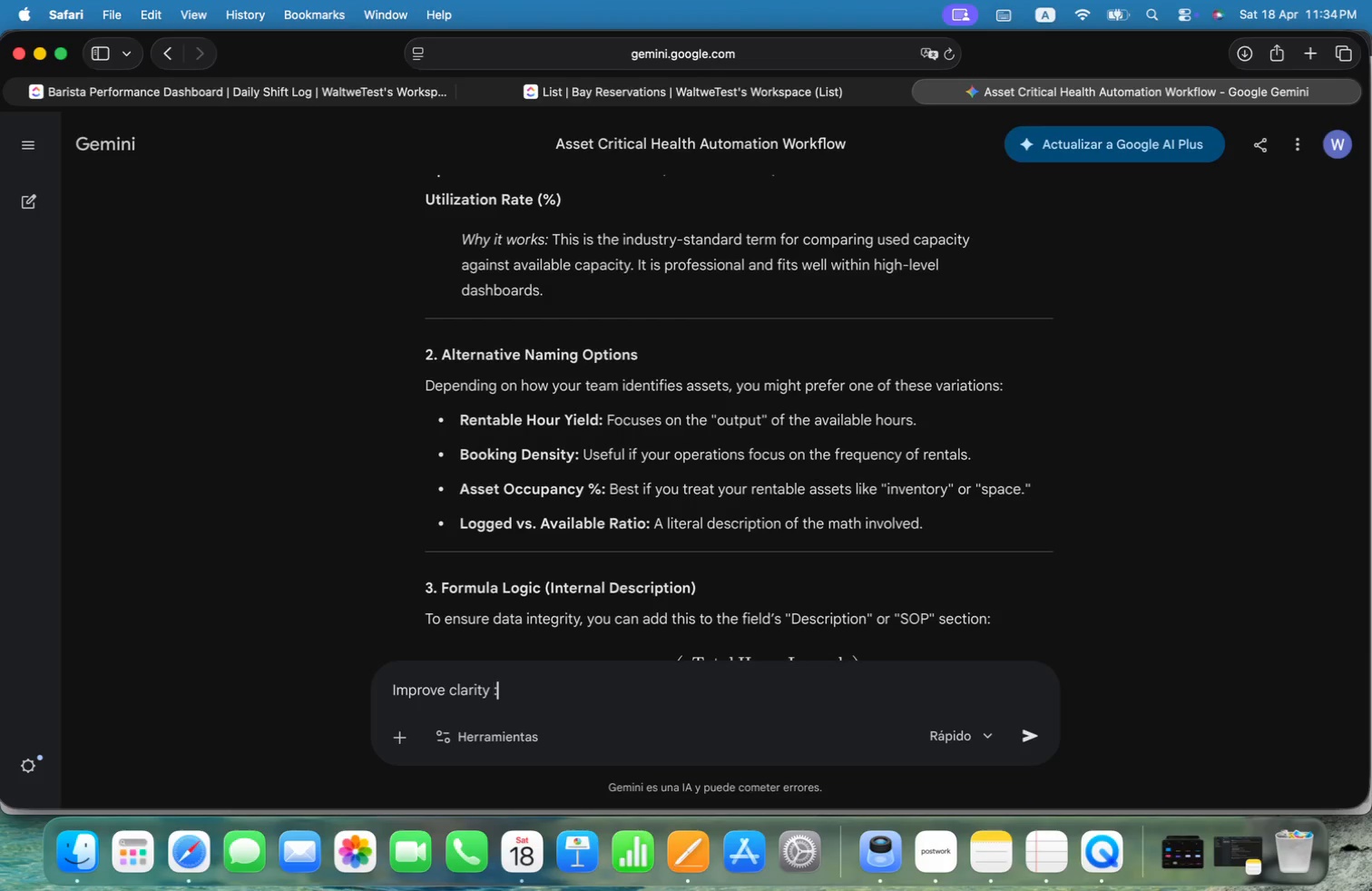 
key(Alt+Shift+Semicolon)
 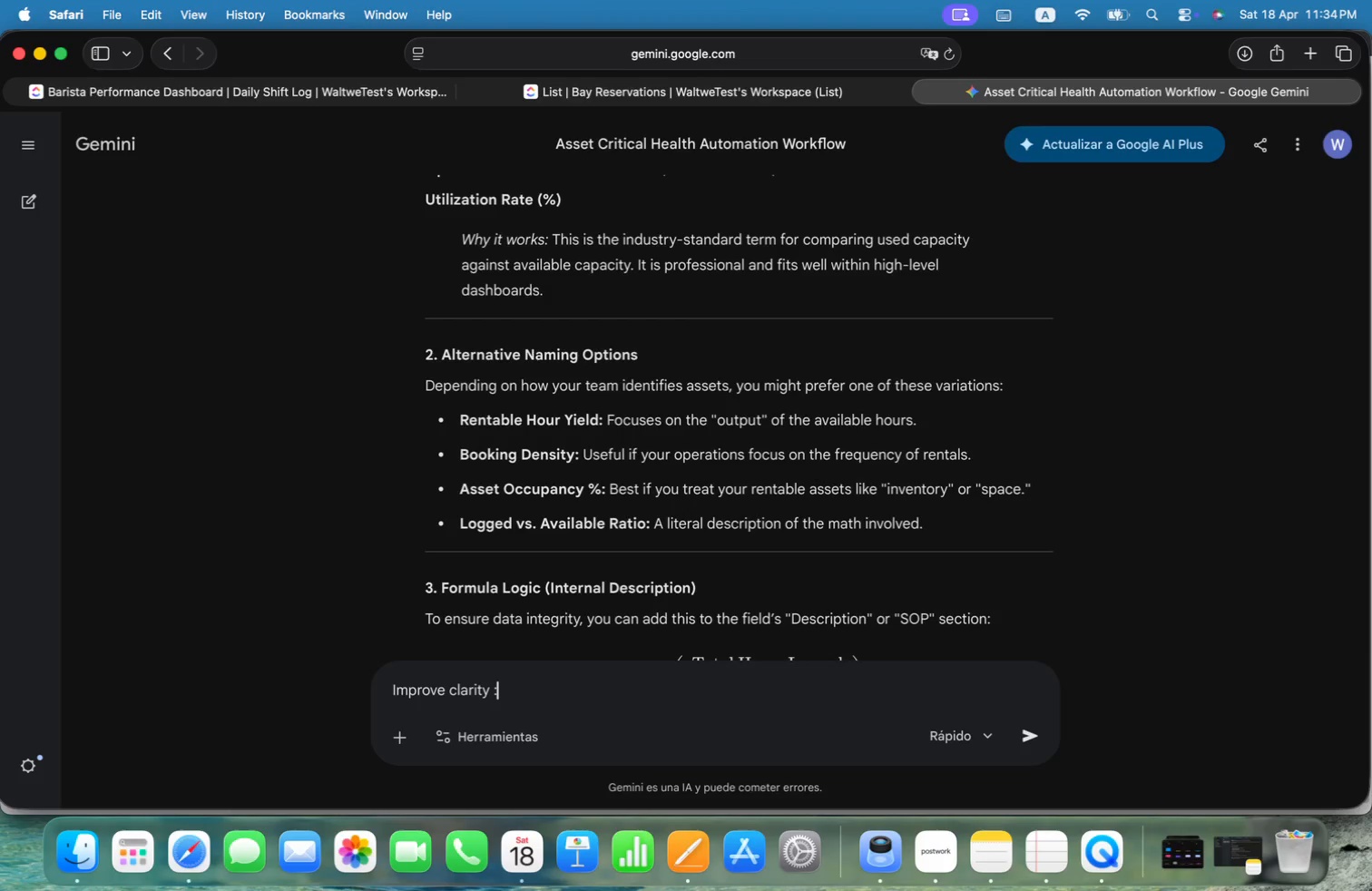 
key(Alt+Space)
 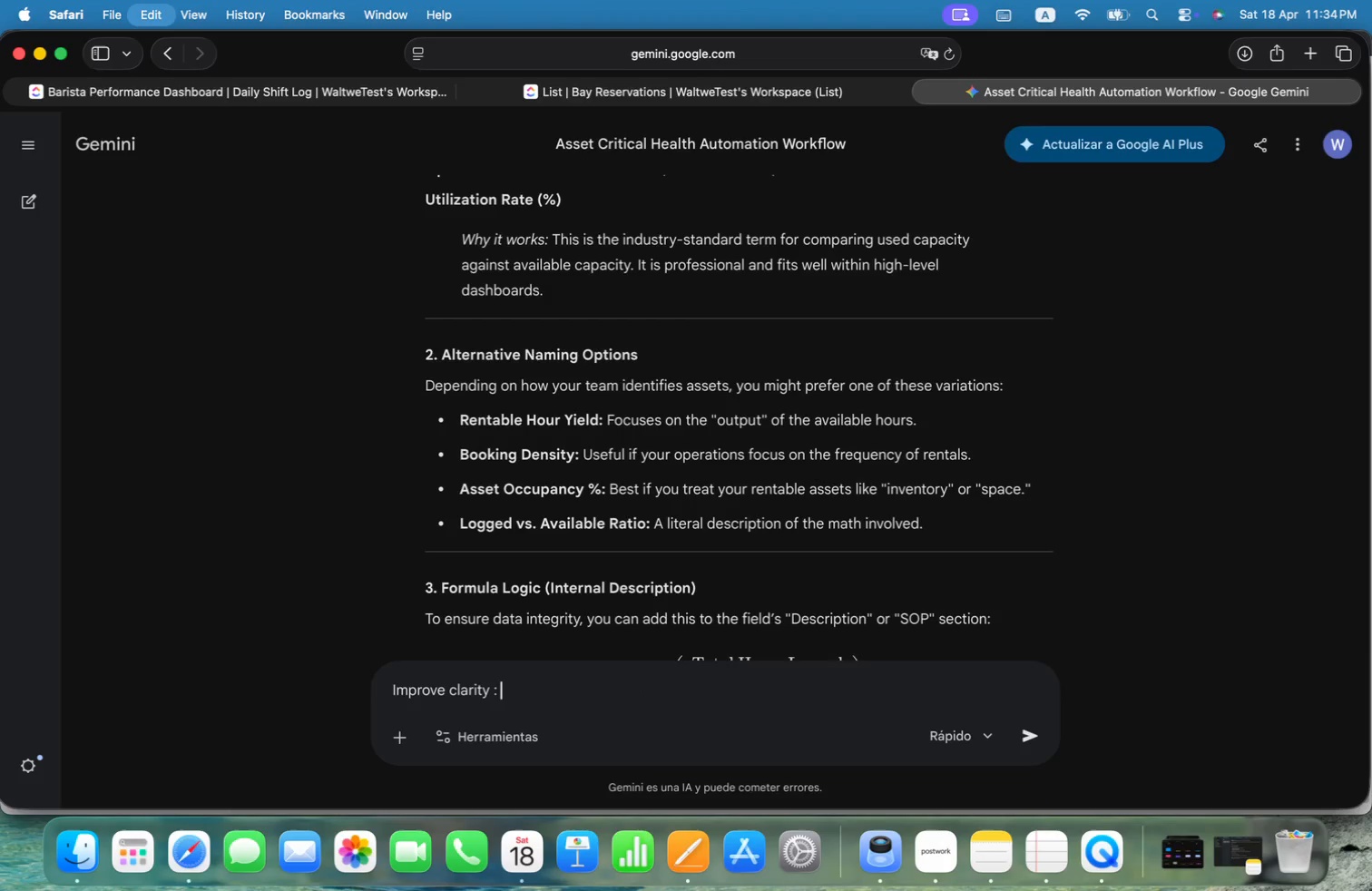 
key(Alt+Meta+CommandLeft)
 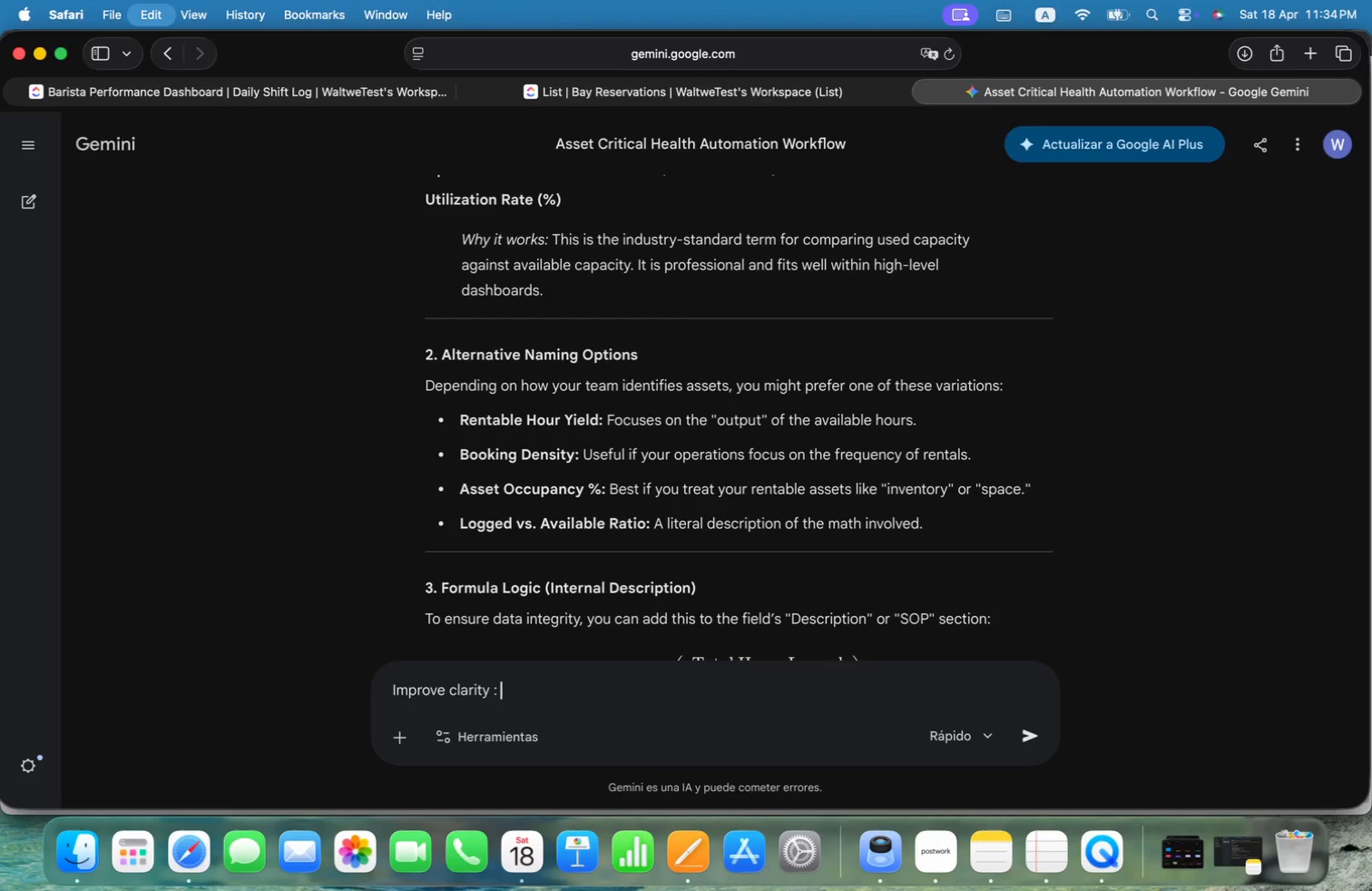 
key(Alt+Meta+V)
 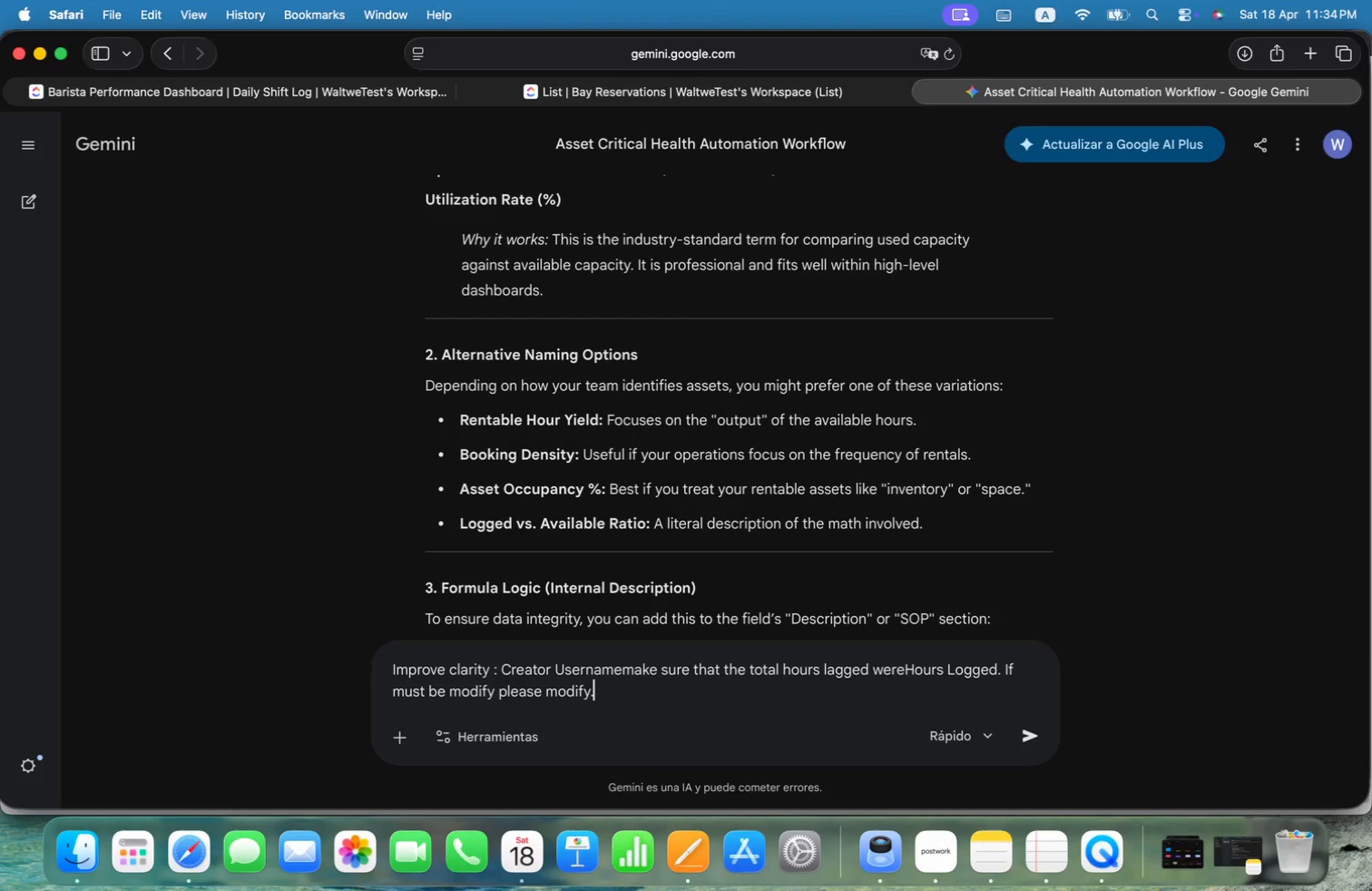 
key(Alt+Enter)
 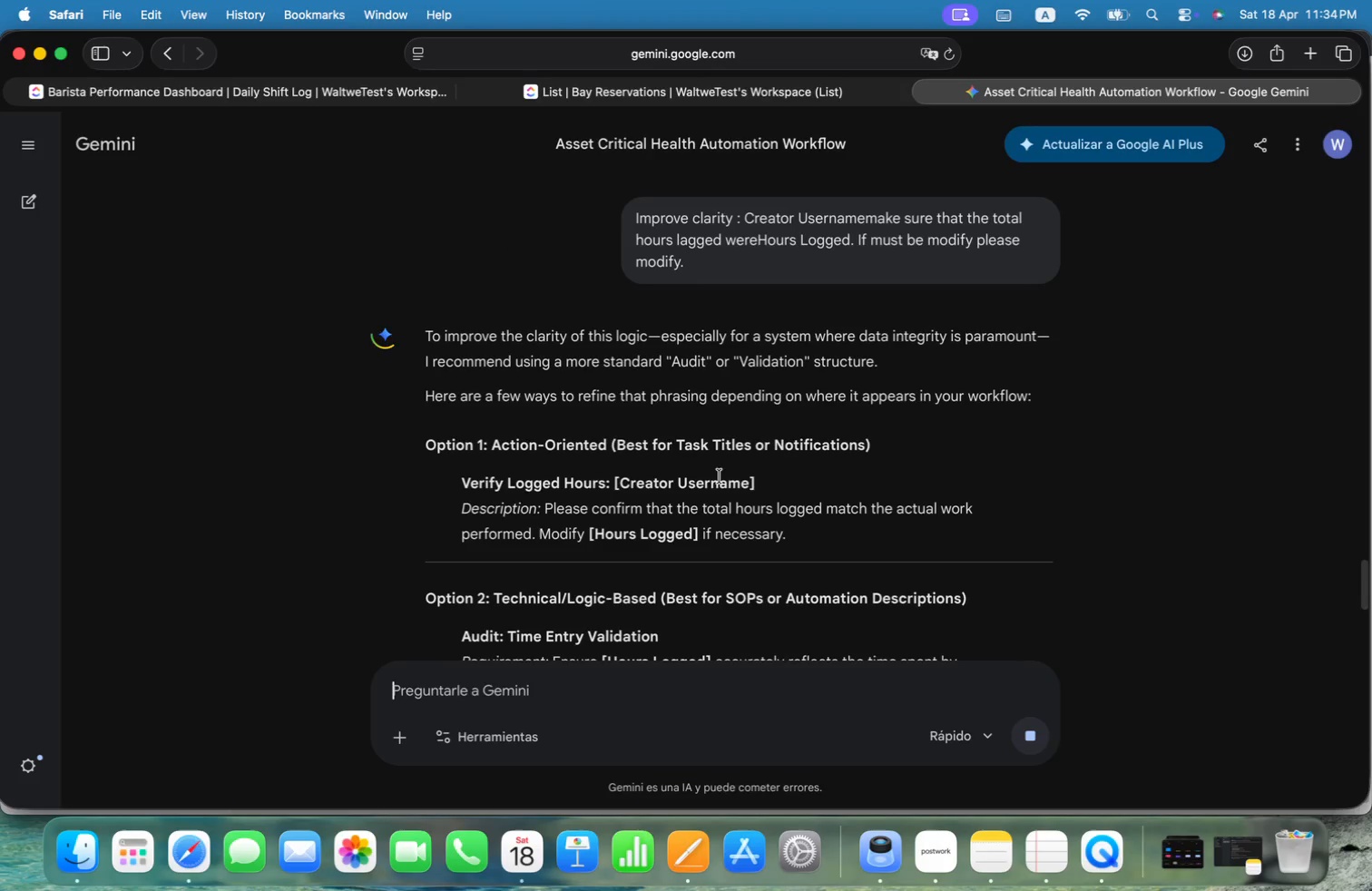 
wait(11.75)
 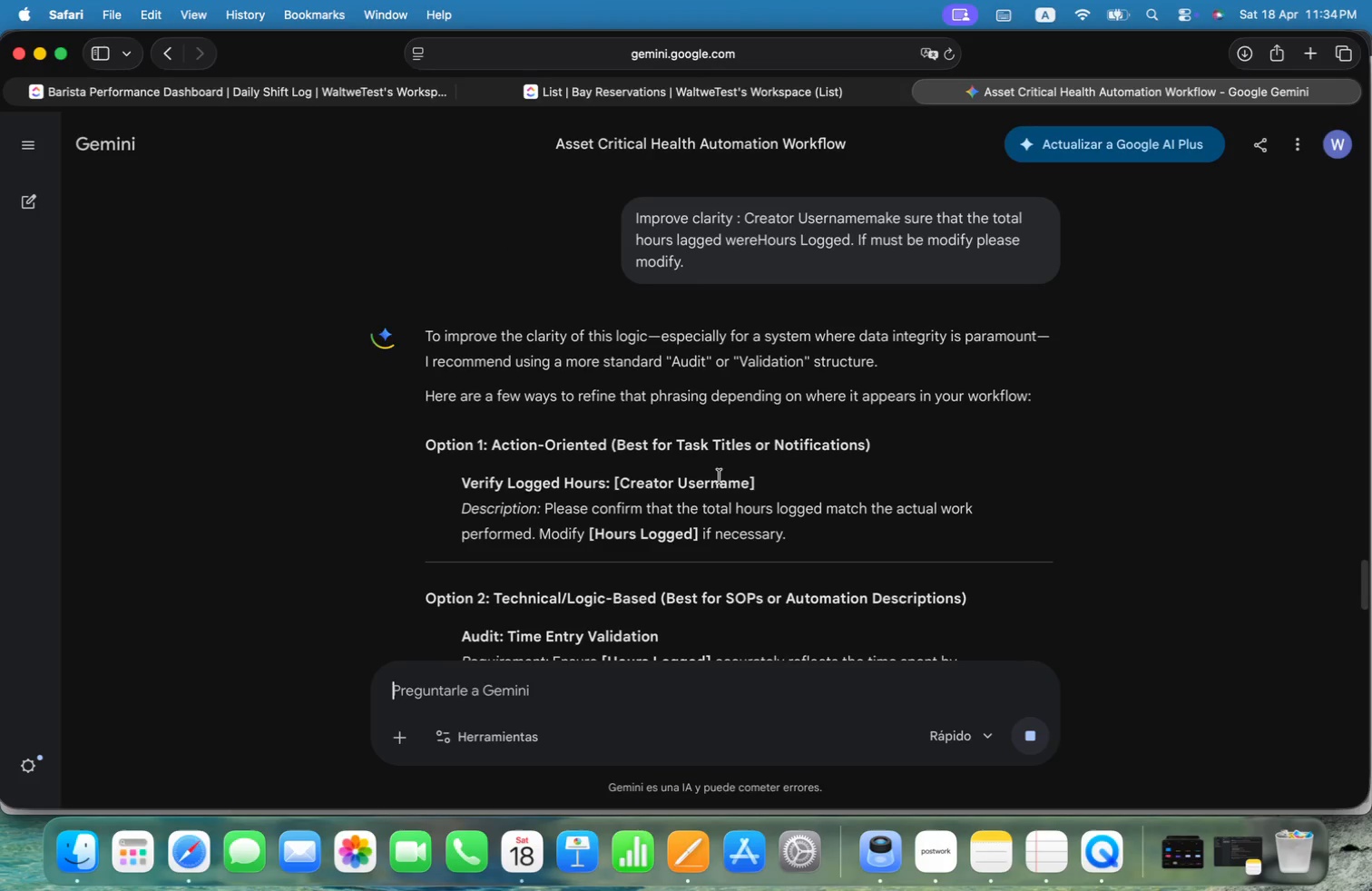 
left_click_drag(start_coordinate=[806, 537], to_coordinate=[459, 474])
 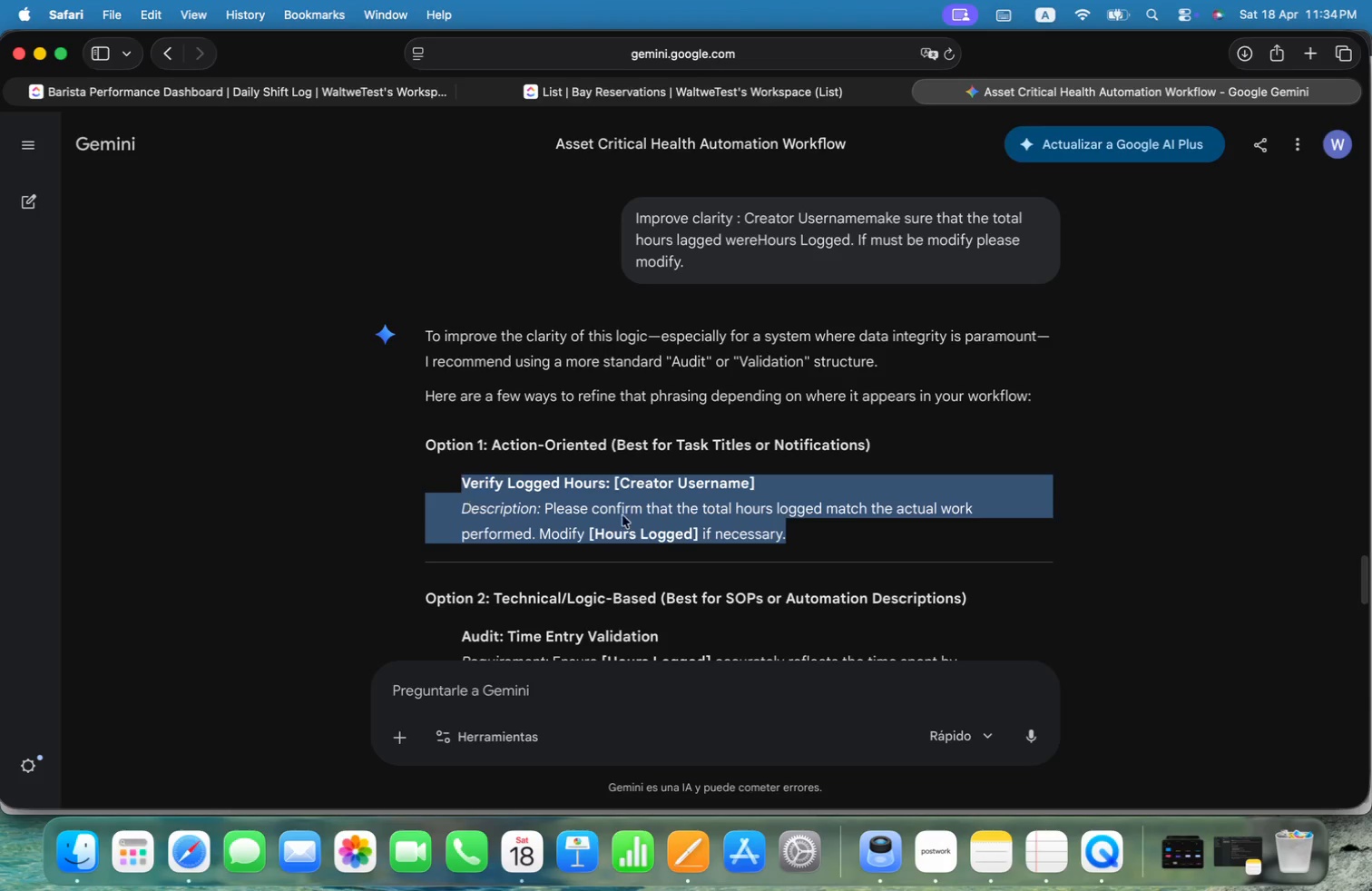 
key(Alt+Meta+C)
 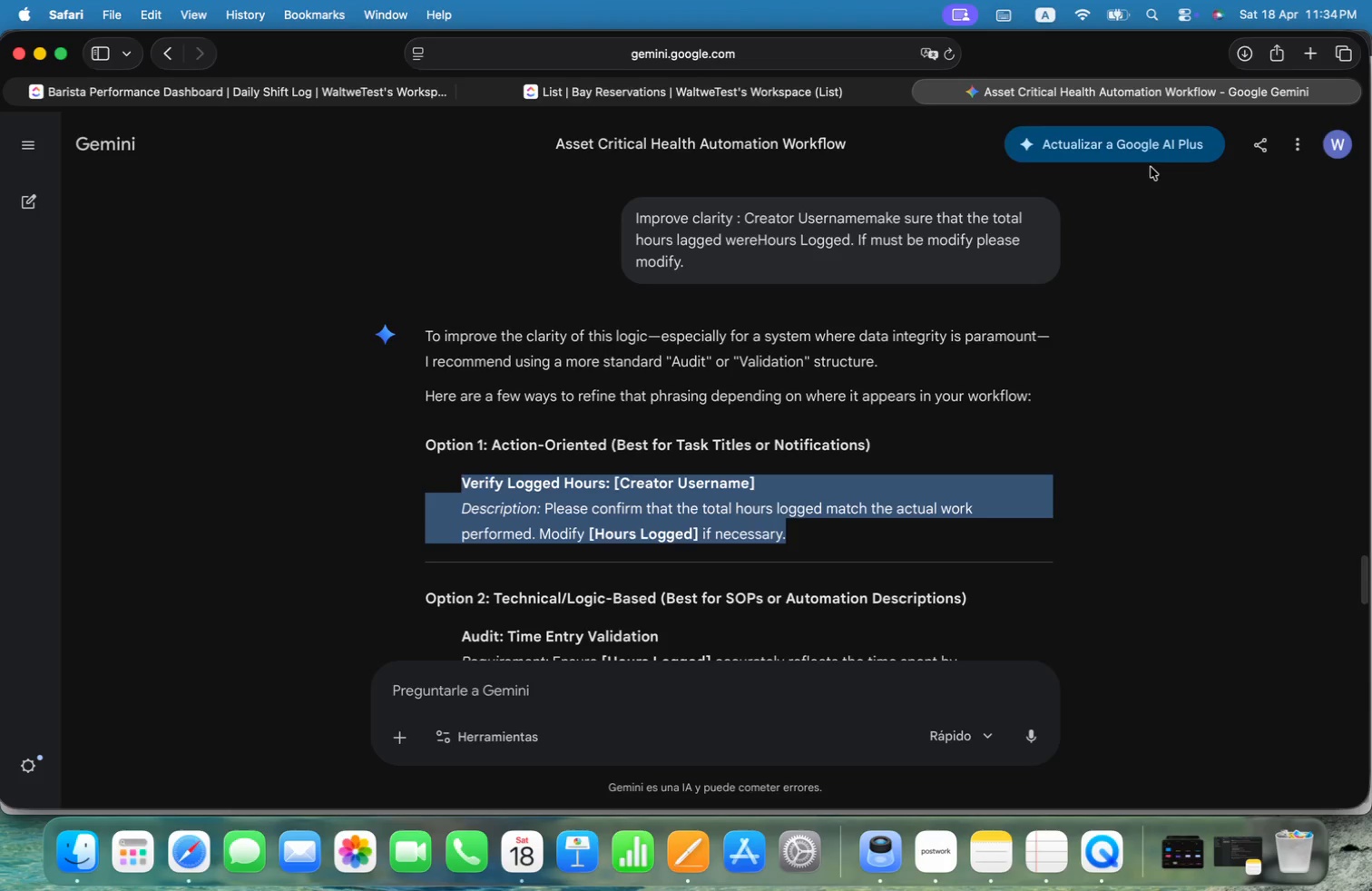 
scroll: coordinate [1019, 406], scroll_direction: down, amount: 11.0
 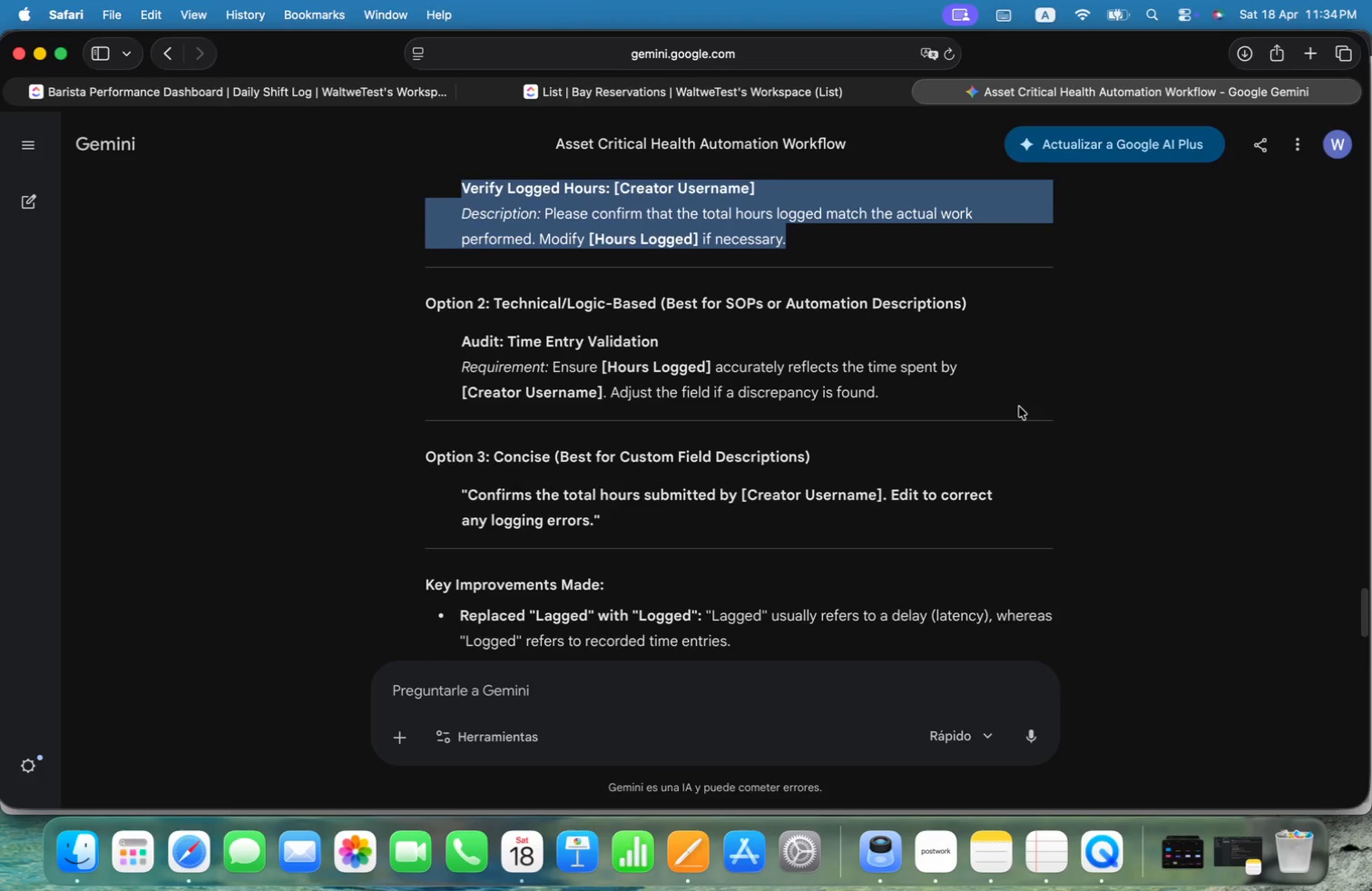 
scroll: coordinate [1020, 407], scroll_direction: up, amount: 7.0
 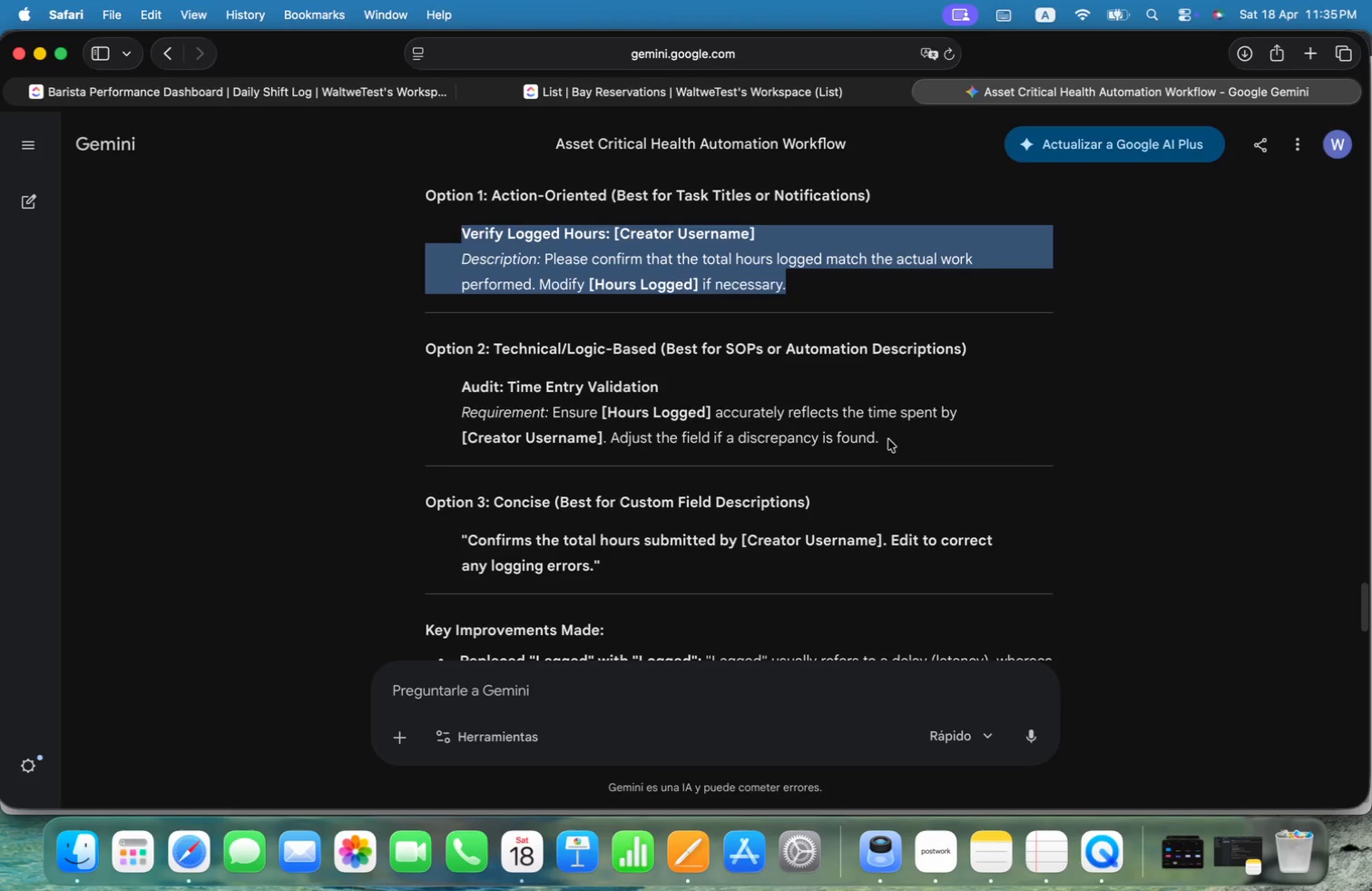 
left_click_drag(start_coordinate=[888, 438], to_coordinate=[463, 384])
 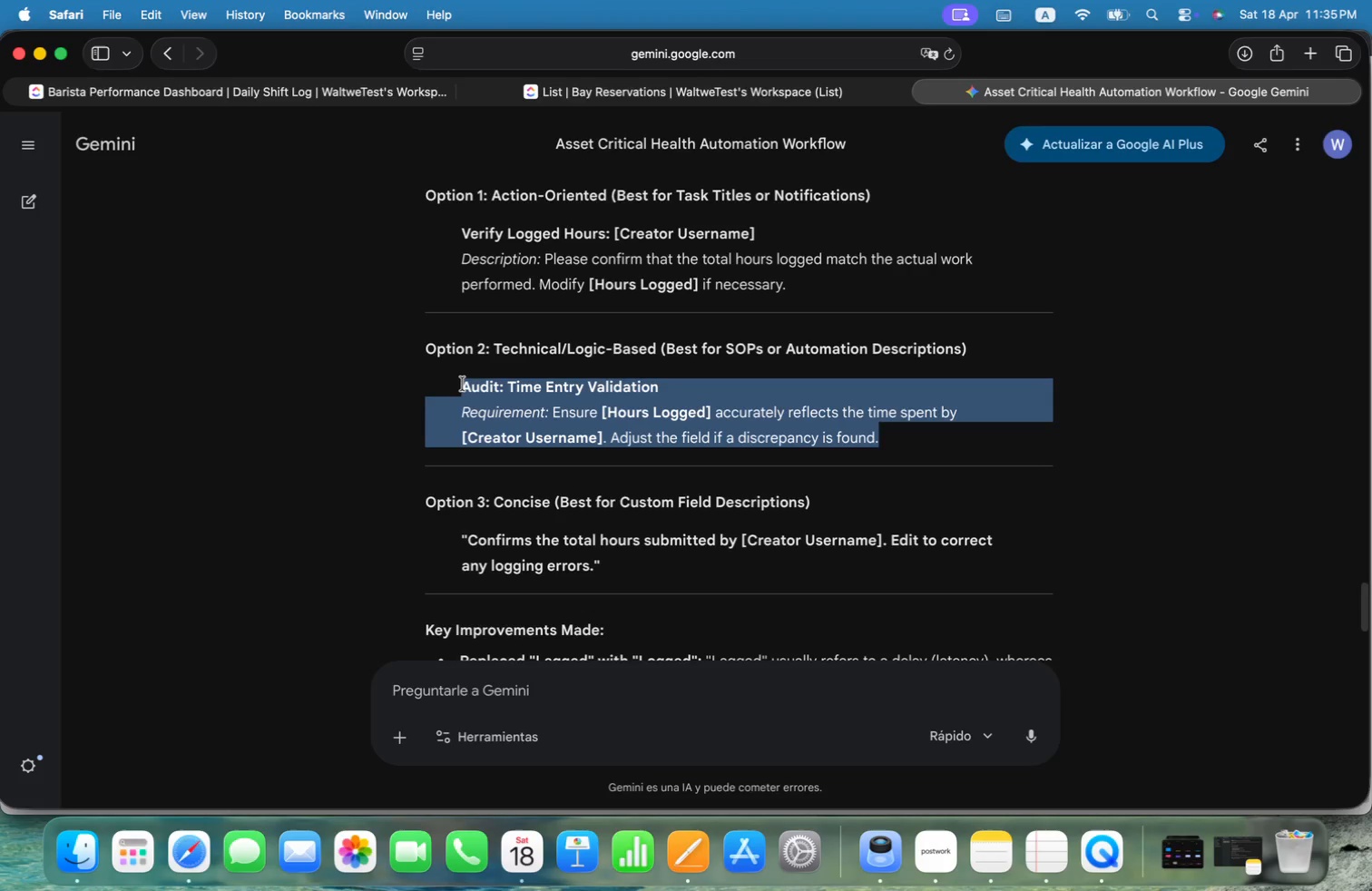 
key(Alt+Meta+C)
 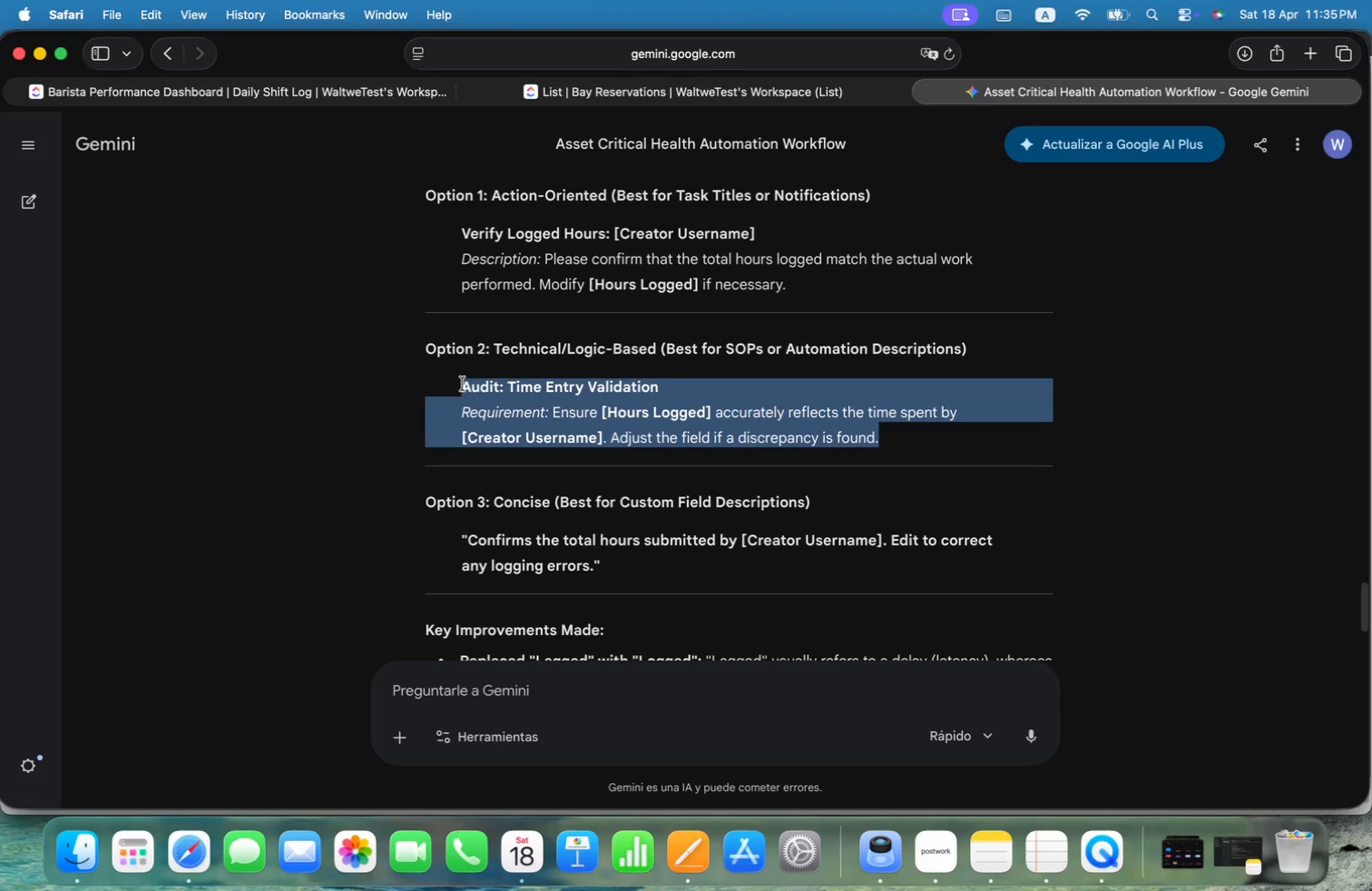 
key(Alt+Meta+CommandLeft)
 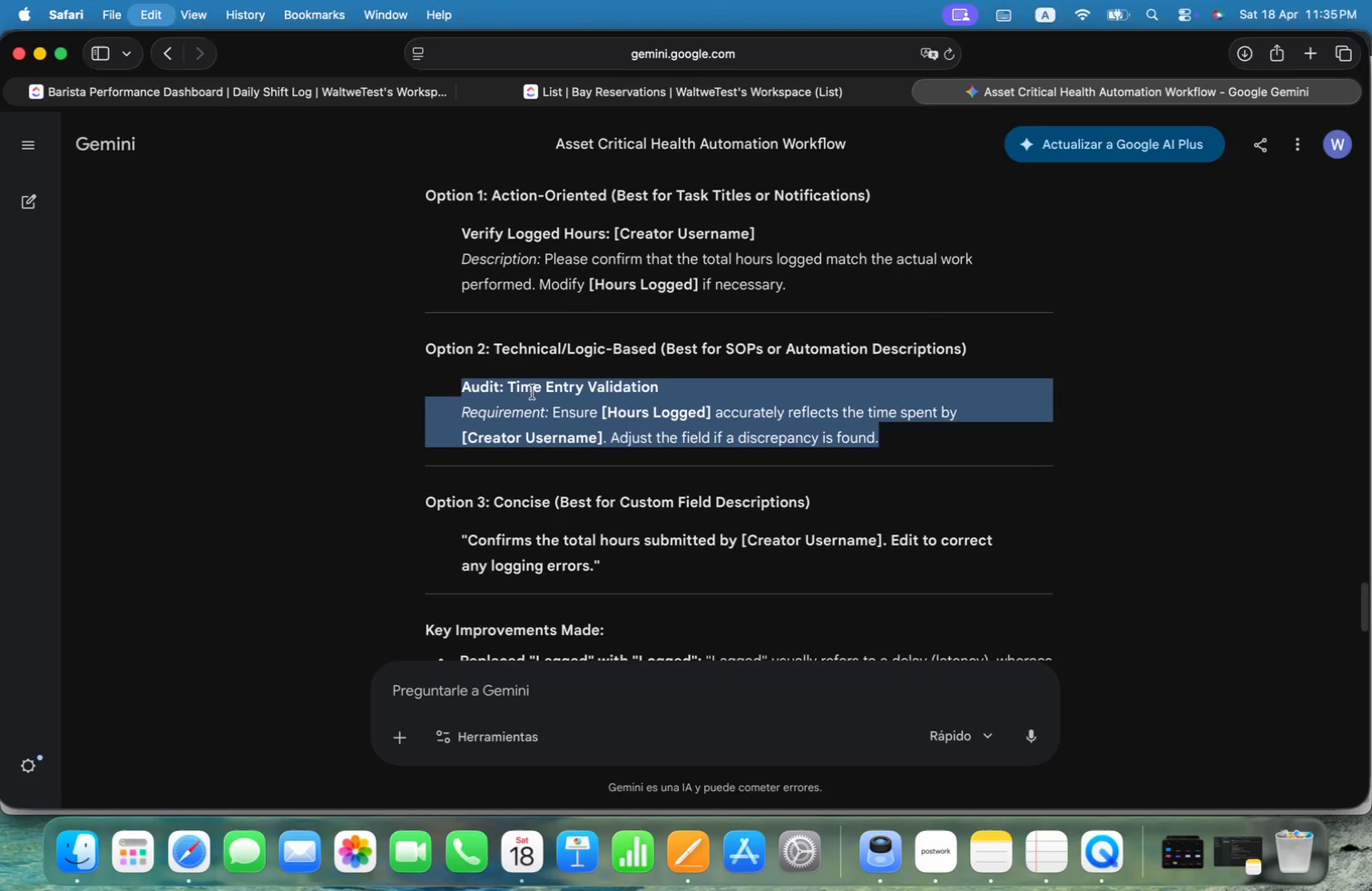 
key(Alt+Meta+C)
 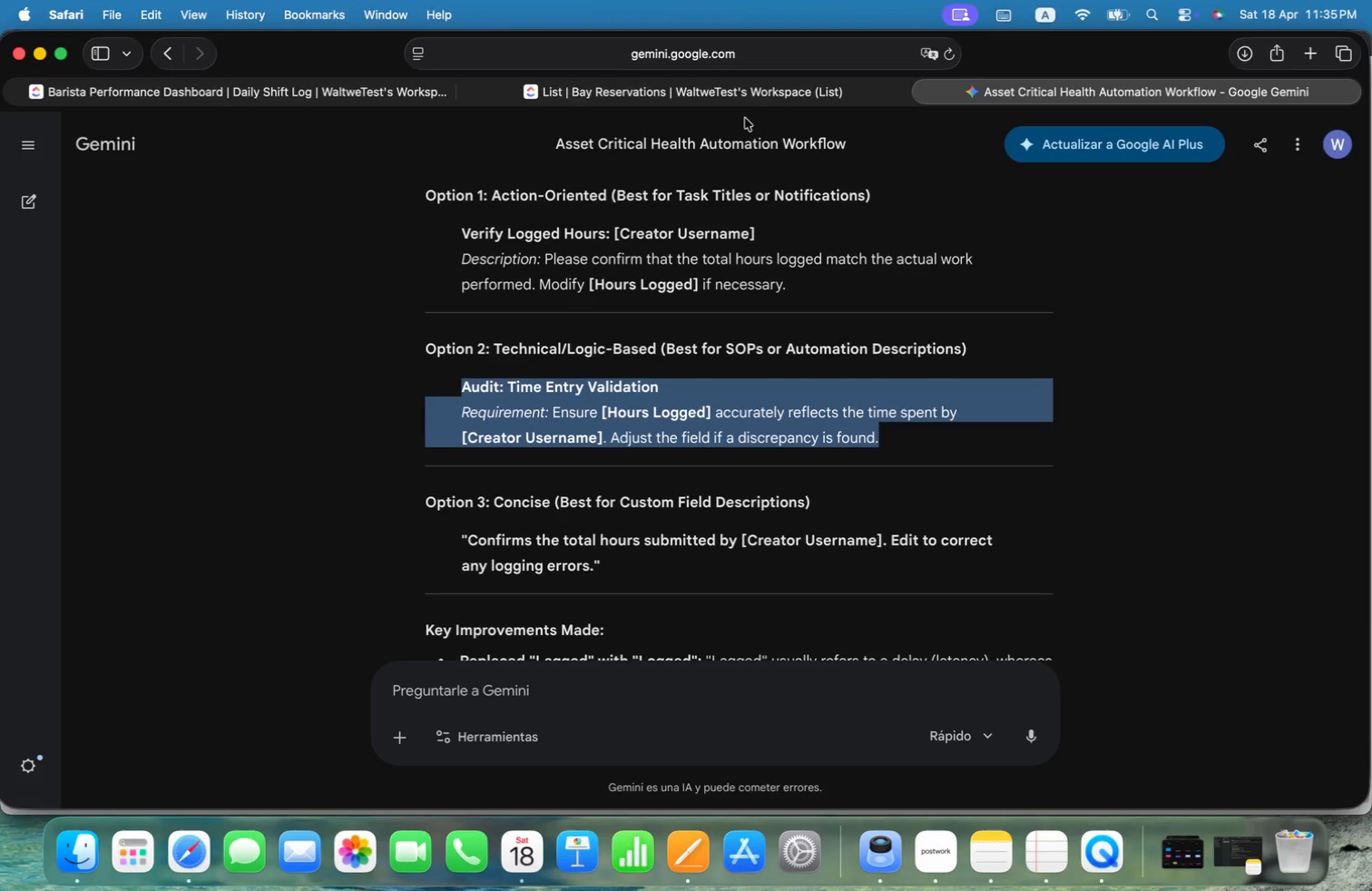 
left_click([763, 94])
 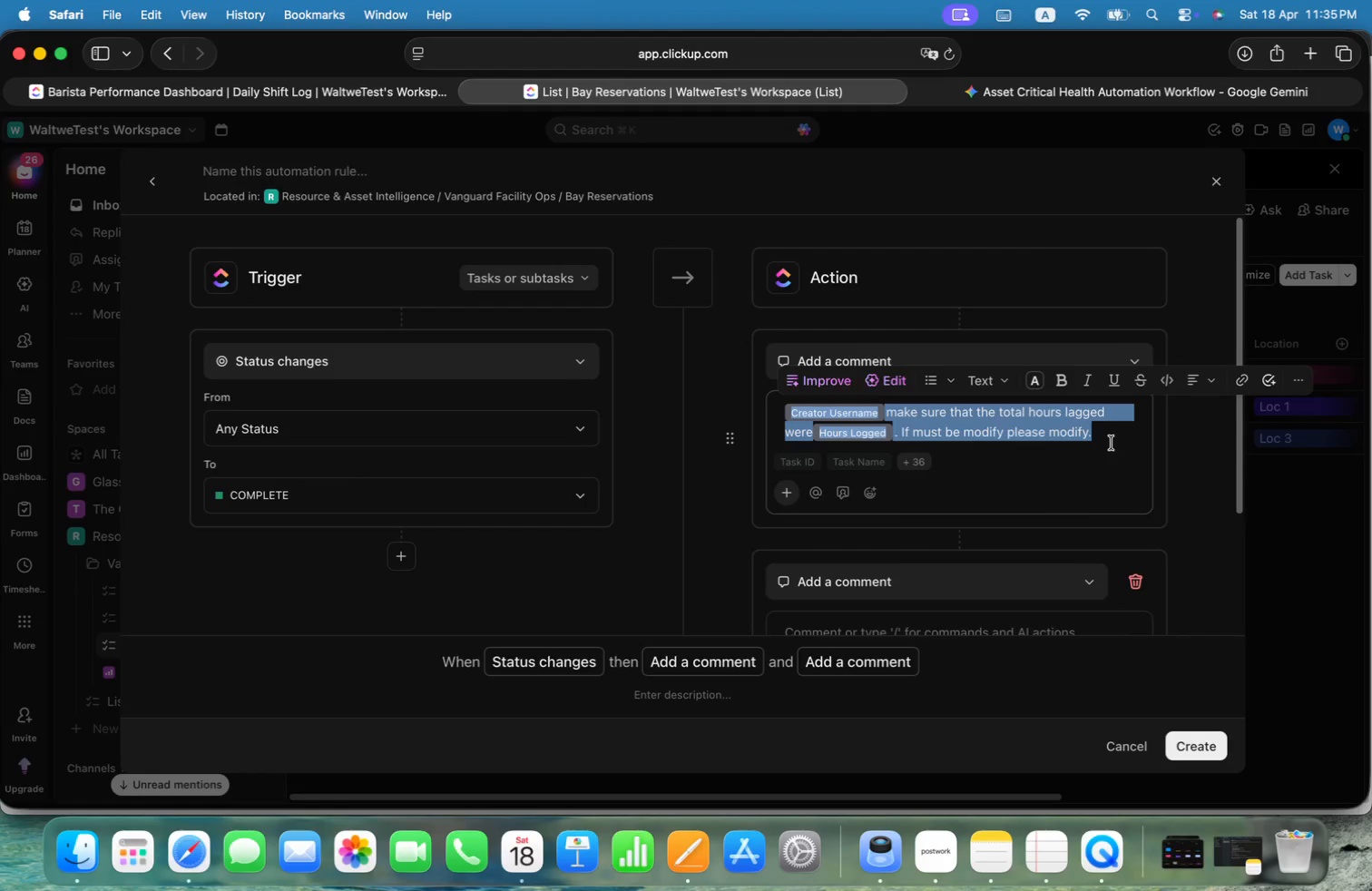 
key(Alt+Meta+V)
 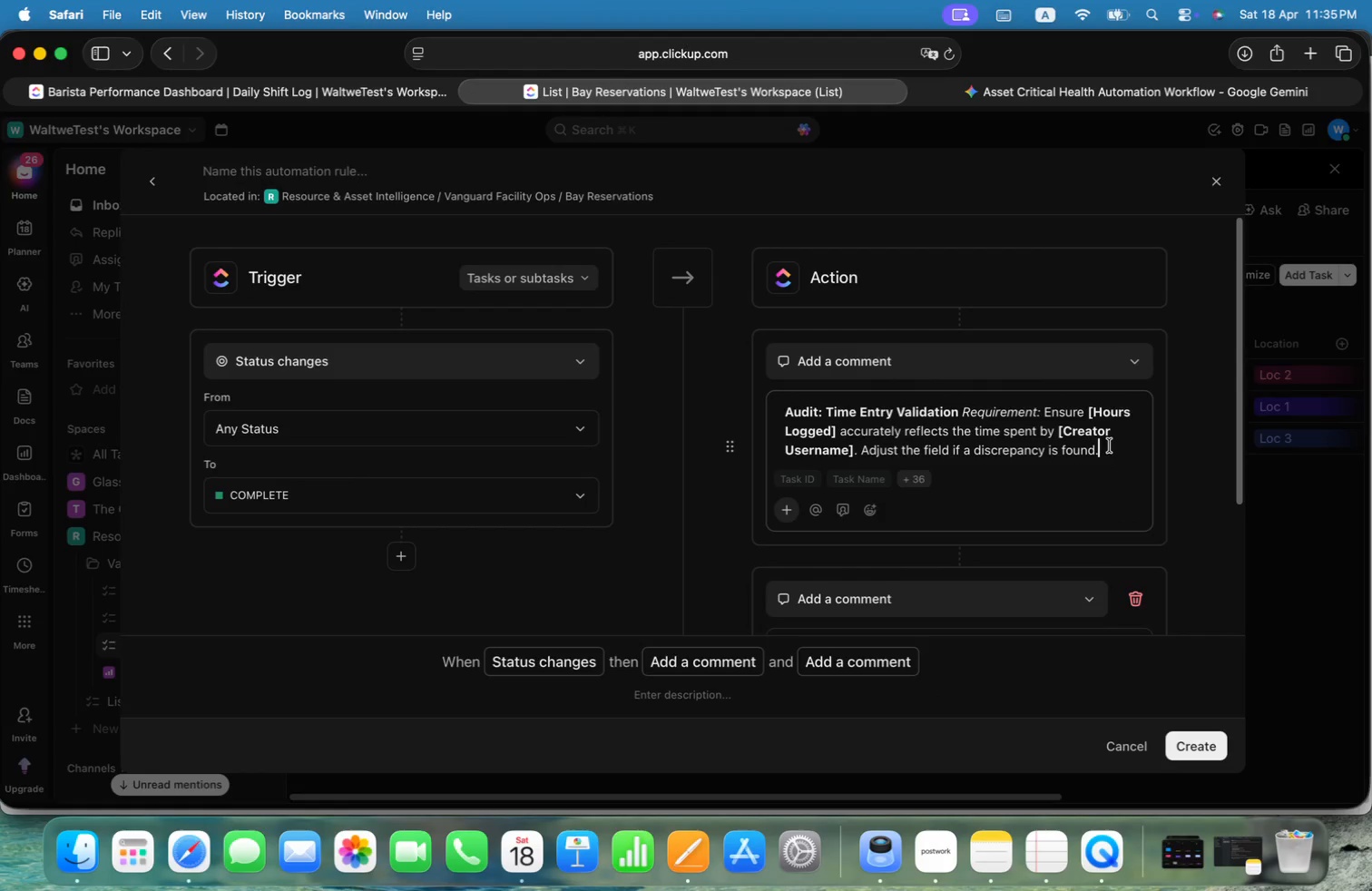 
key(Alt+Meta+ArrowUp)
 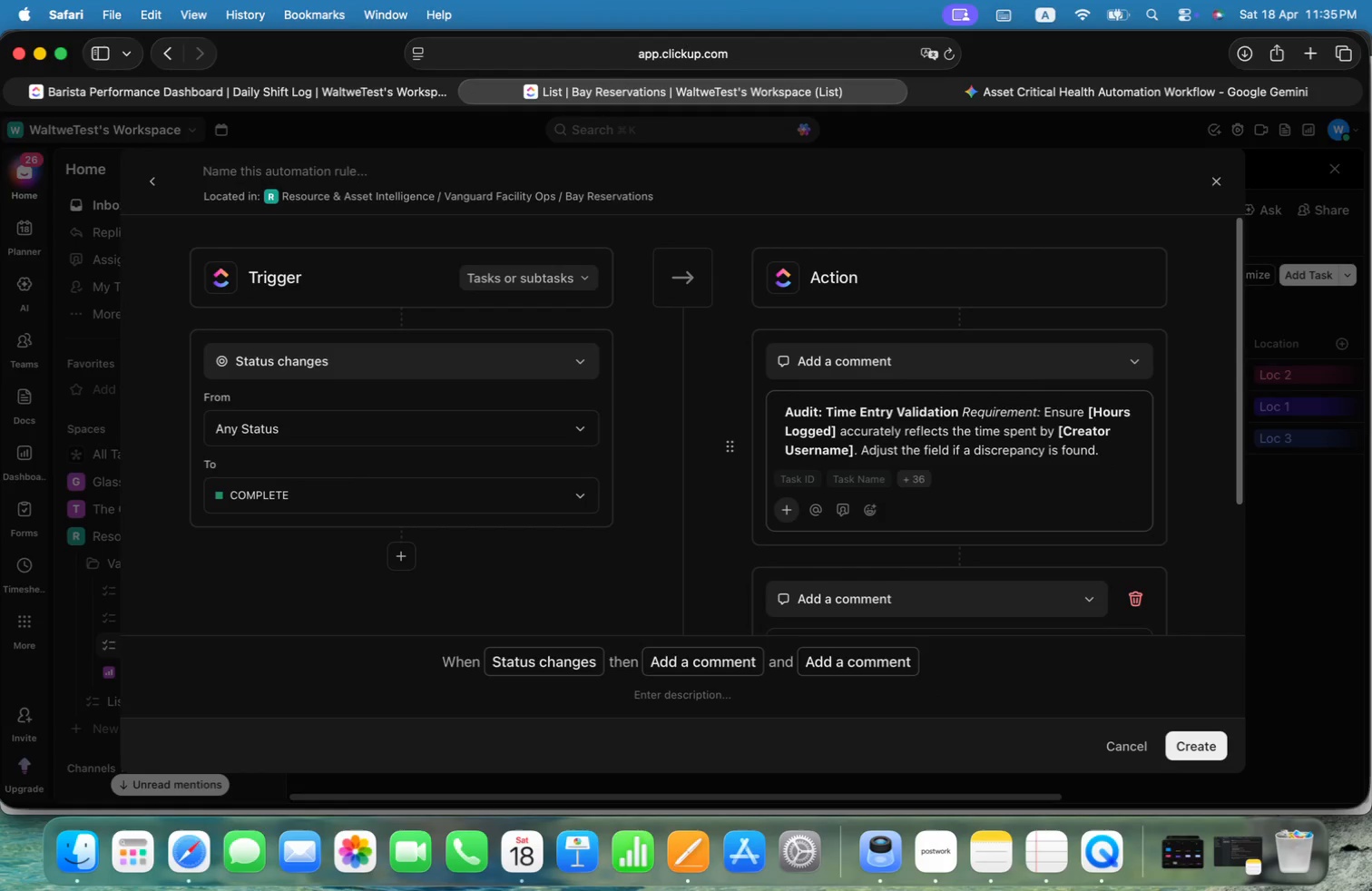 
key(Alt+Meta+ArrowLeft)
 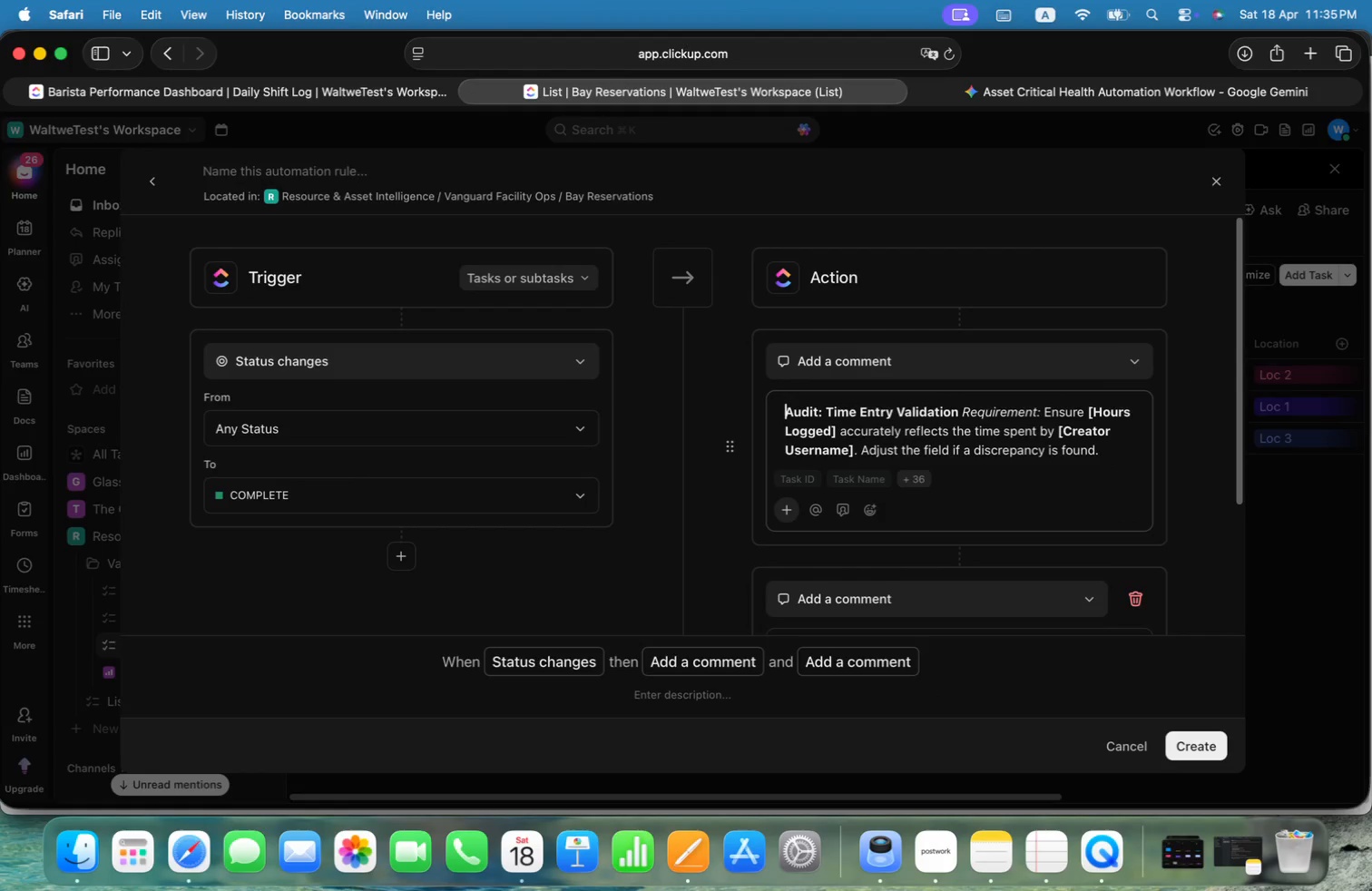 
key(Alt+ArrowRight)
 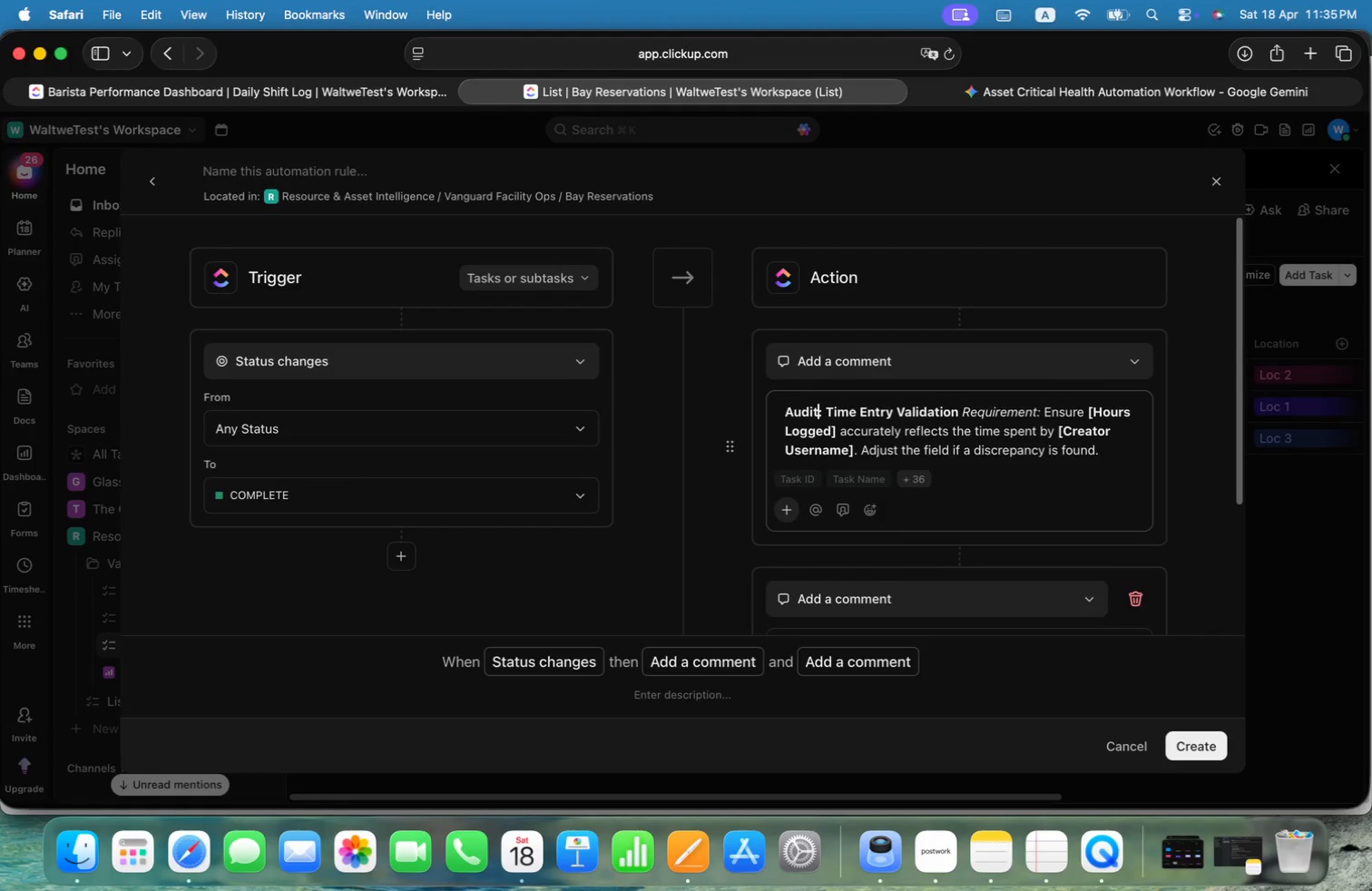 
key(Alt+ArrowRight)
 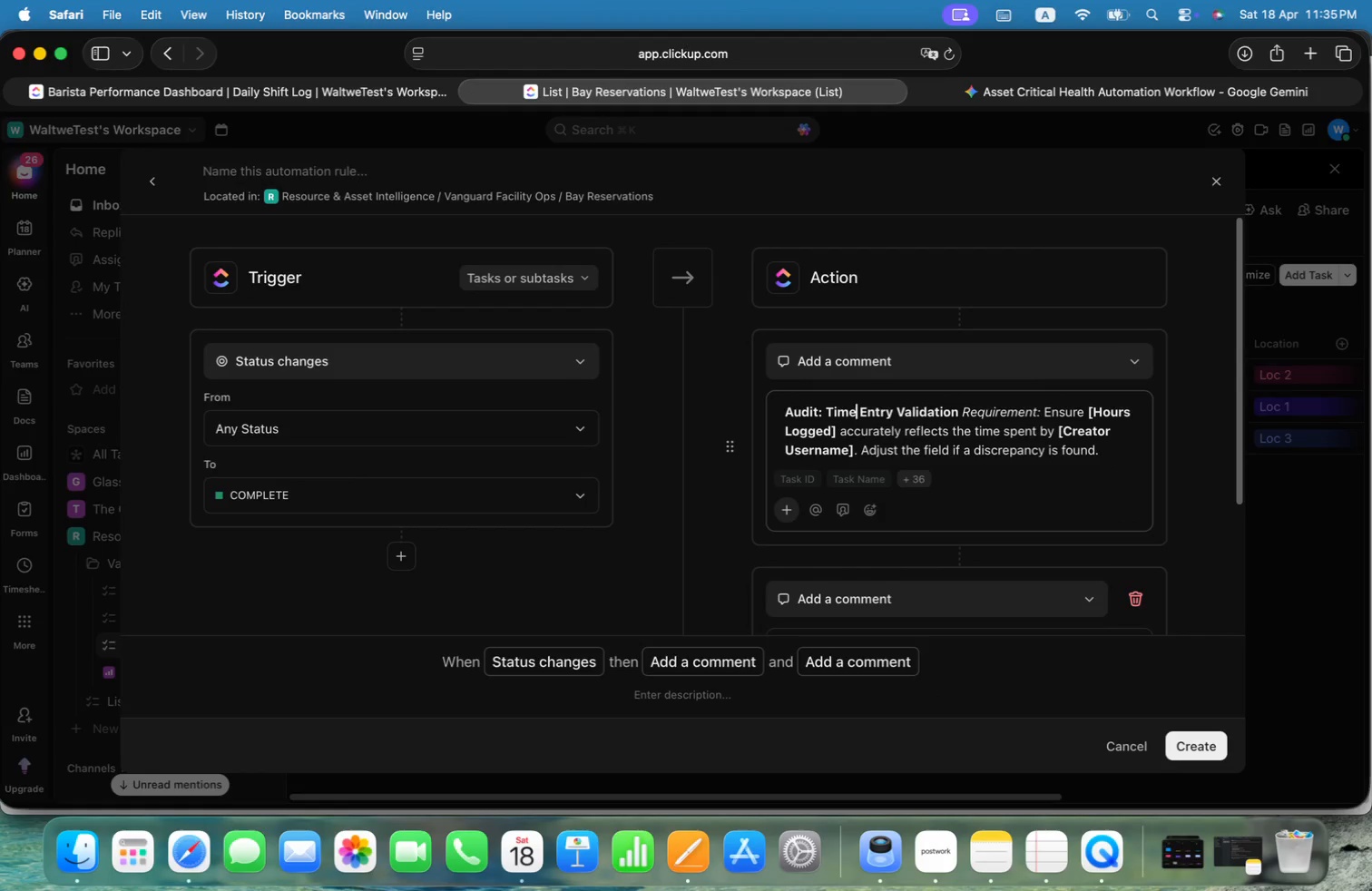 
key(Alt+ArrowRight)
 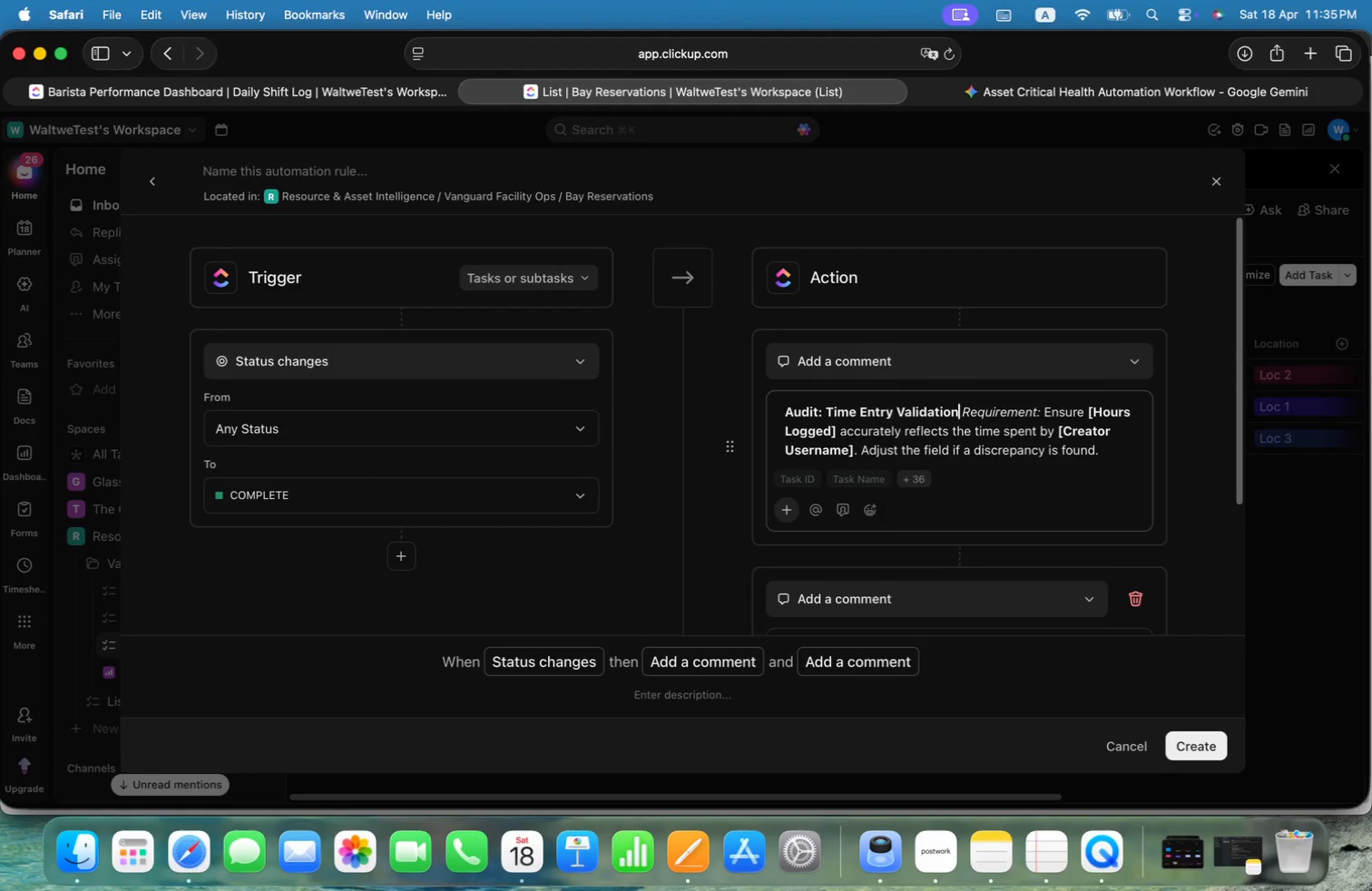 
key(Alt+ArrowRight)
 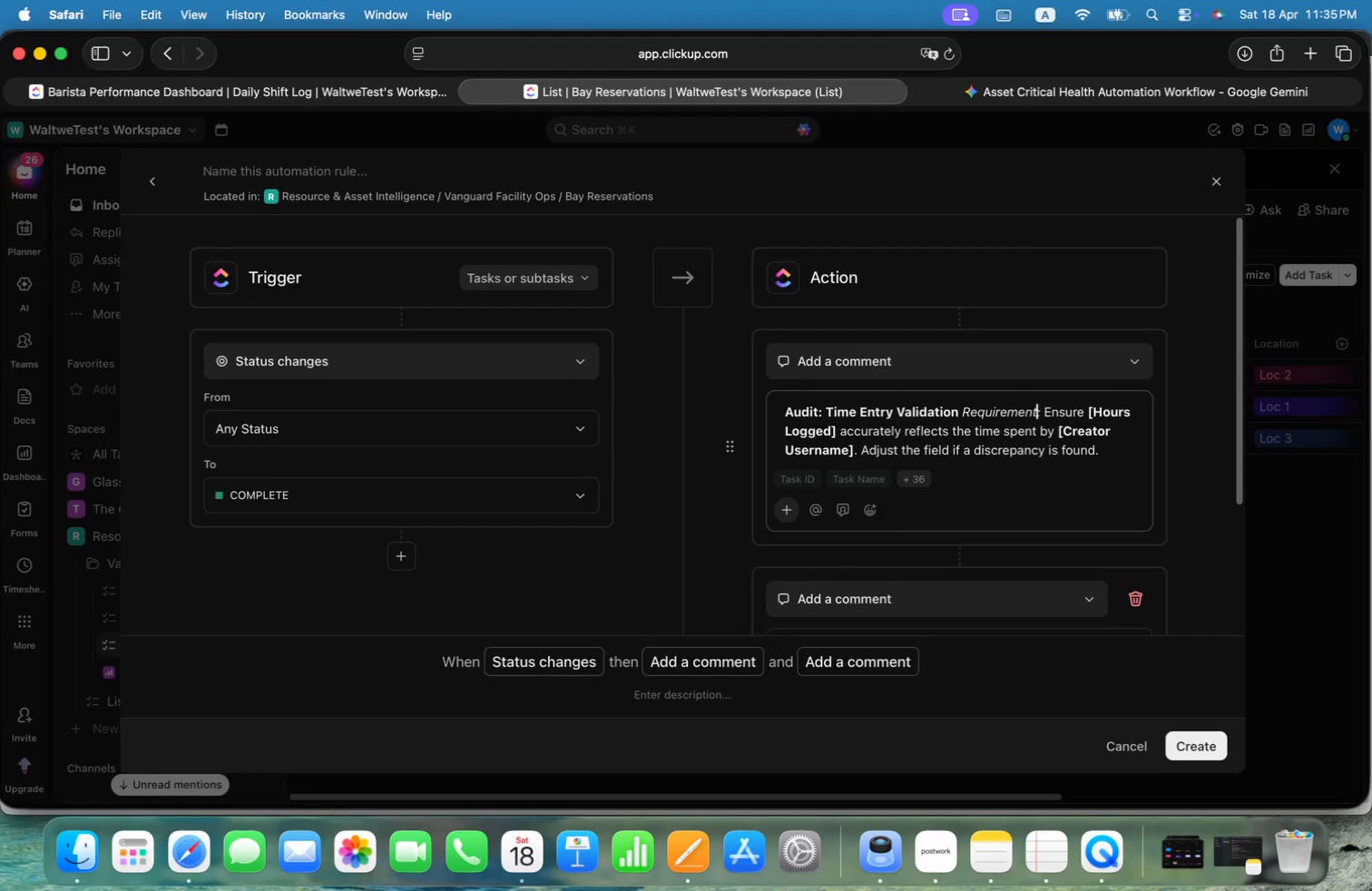 
key(Alt+ArrowRight)
 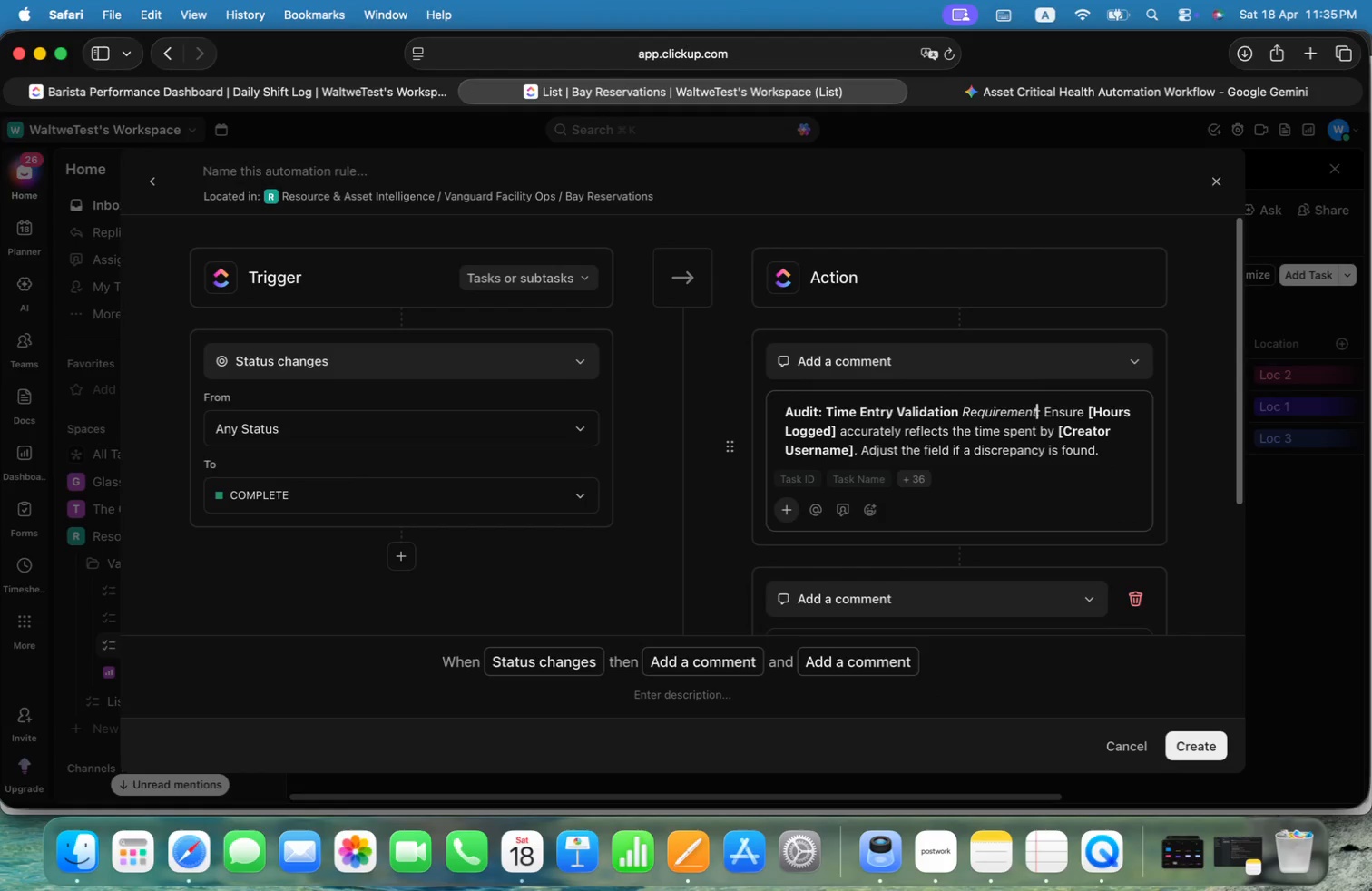 
key(Alt+ArrowLeft)
 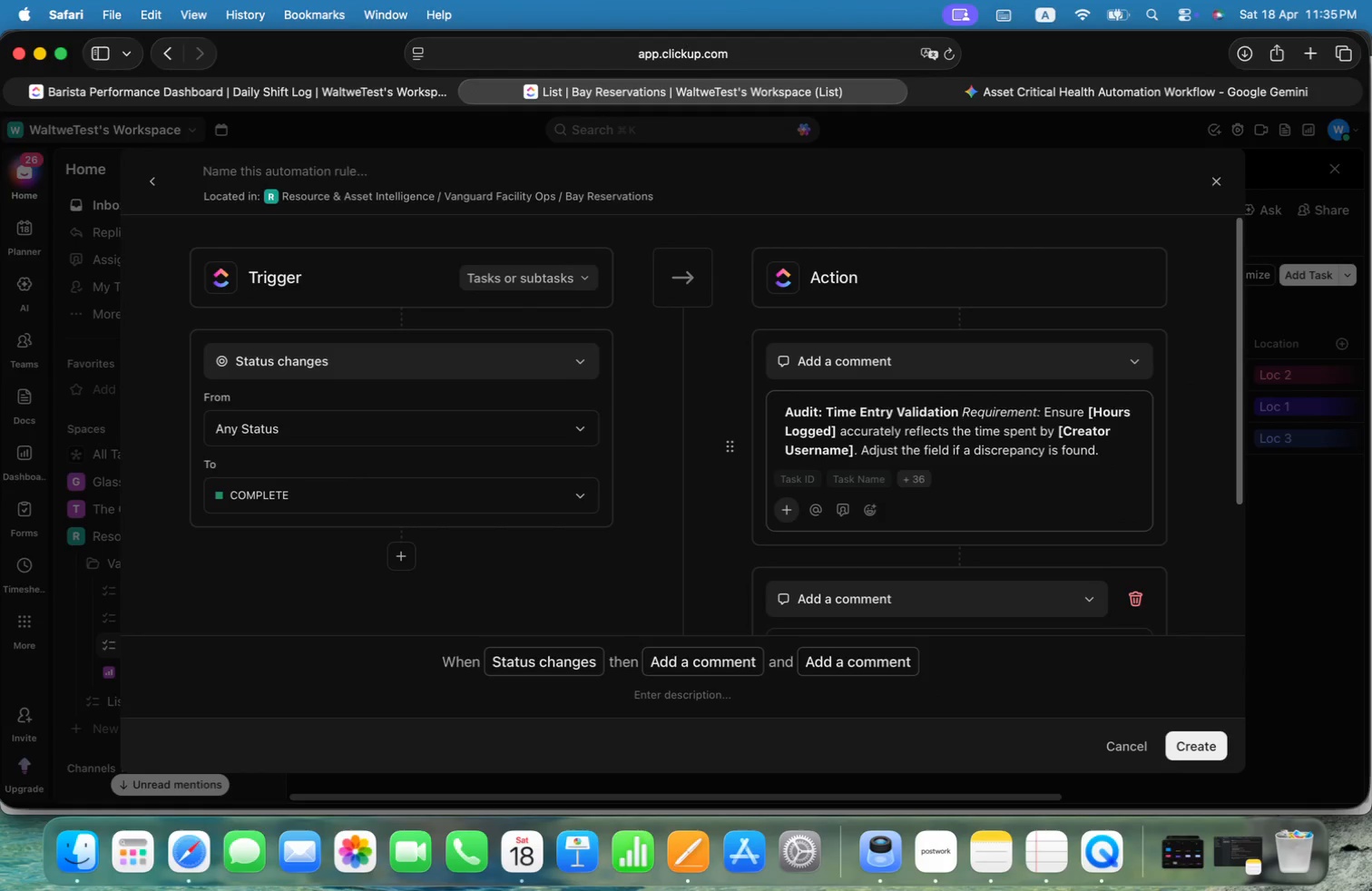 
key(Alt+ArrowRight)
 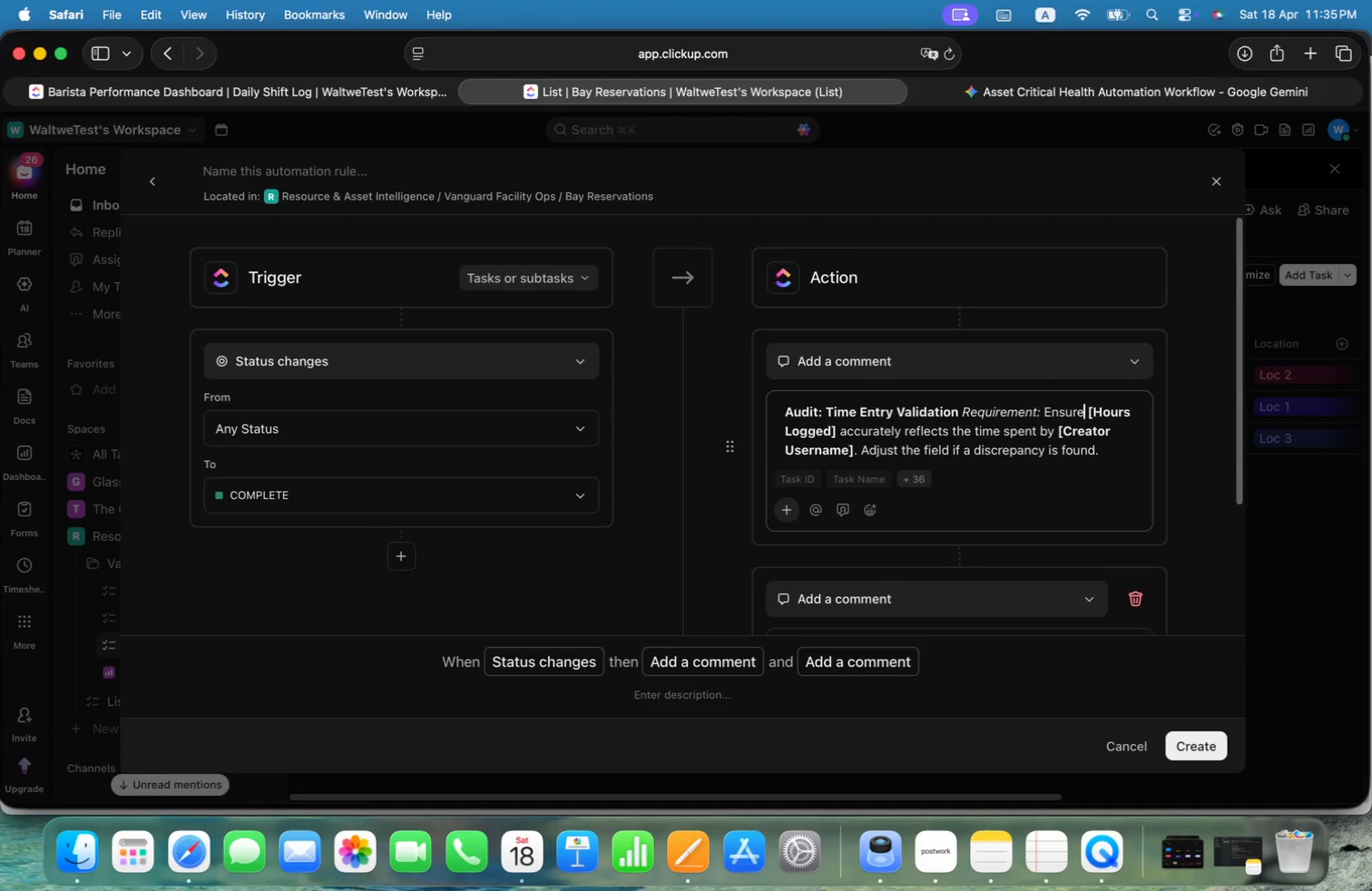 
key(Alt+ArrowRight)
 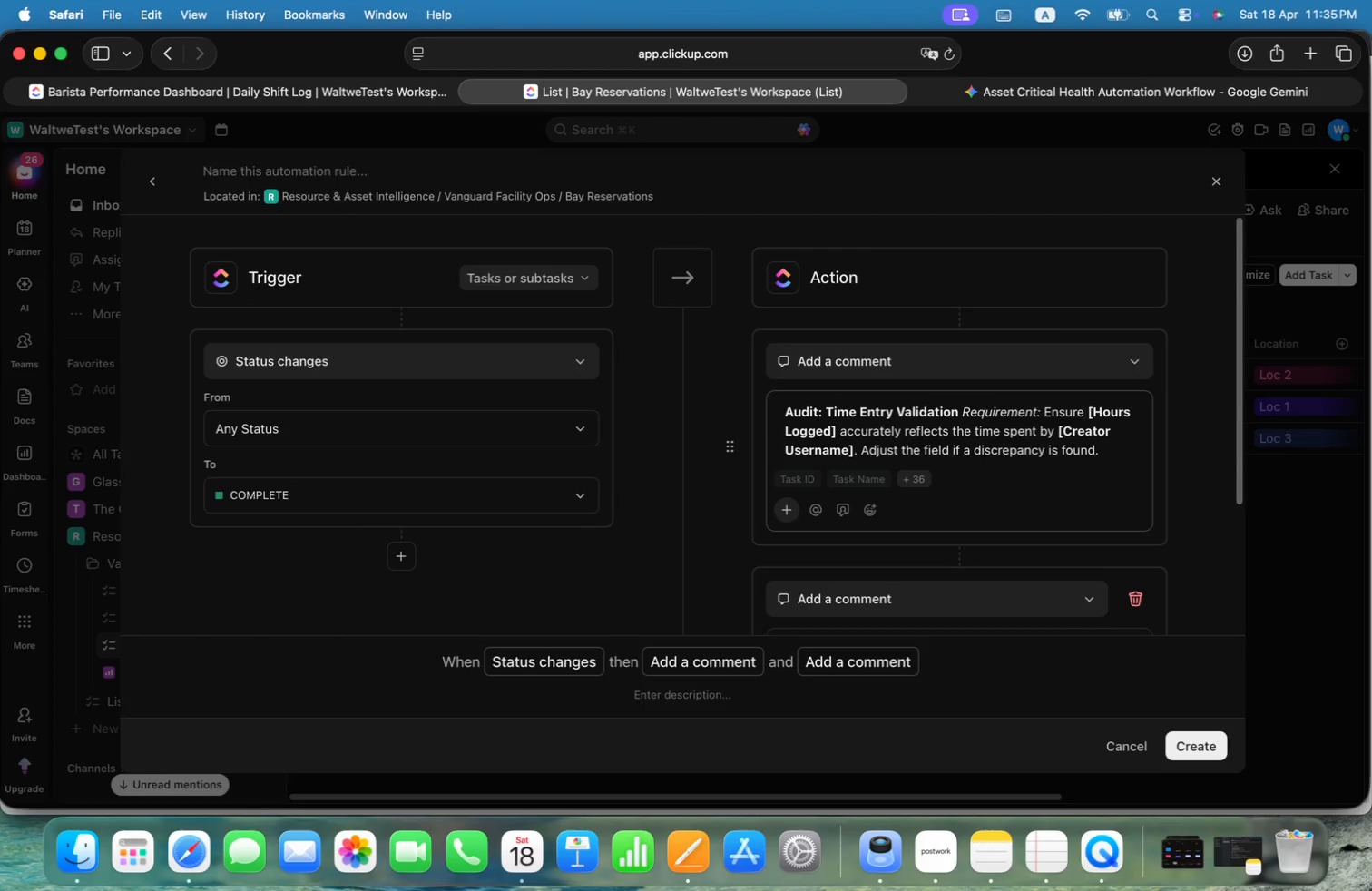 
key(Alt+ArrowRight)
 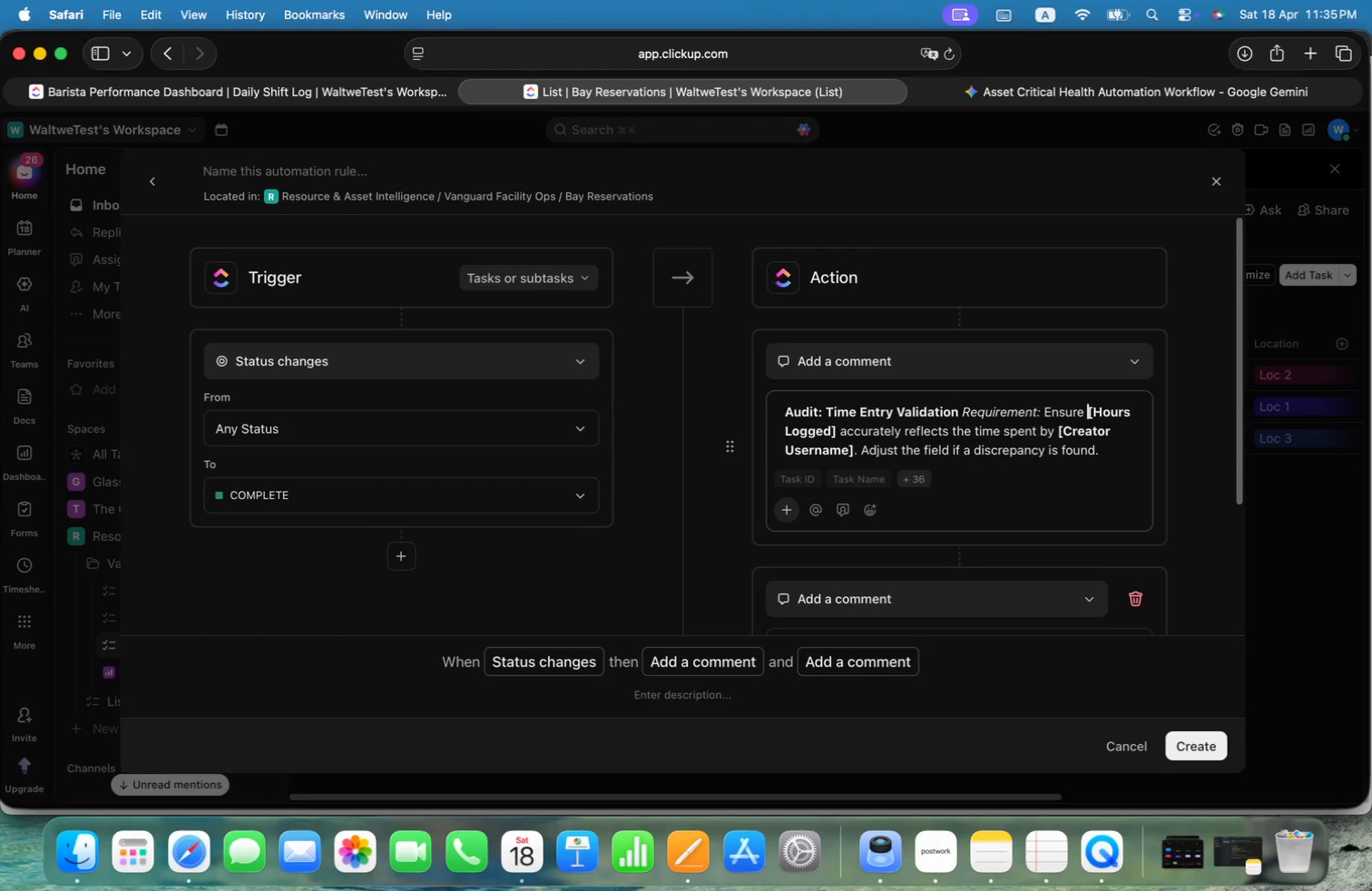 
key(Alt+Shift+ArrowRight)
 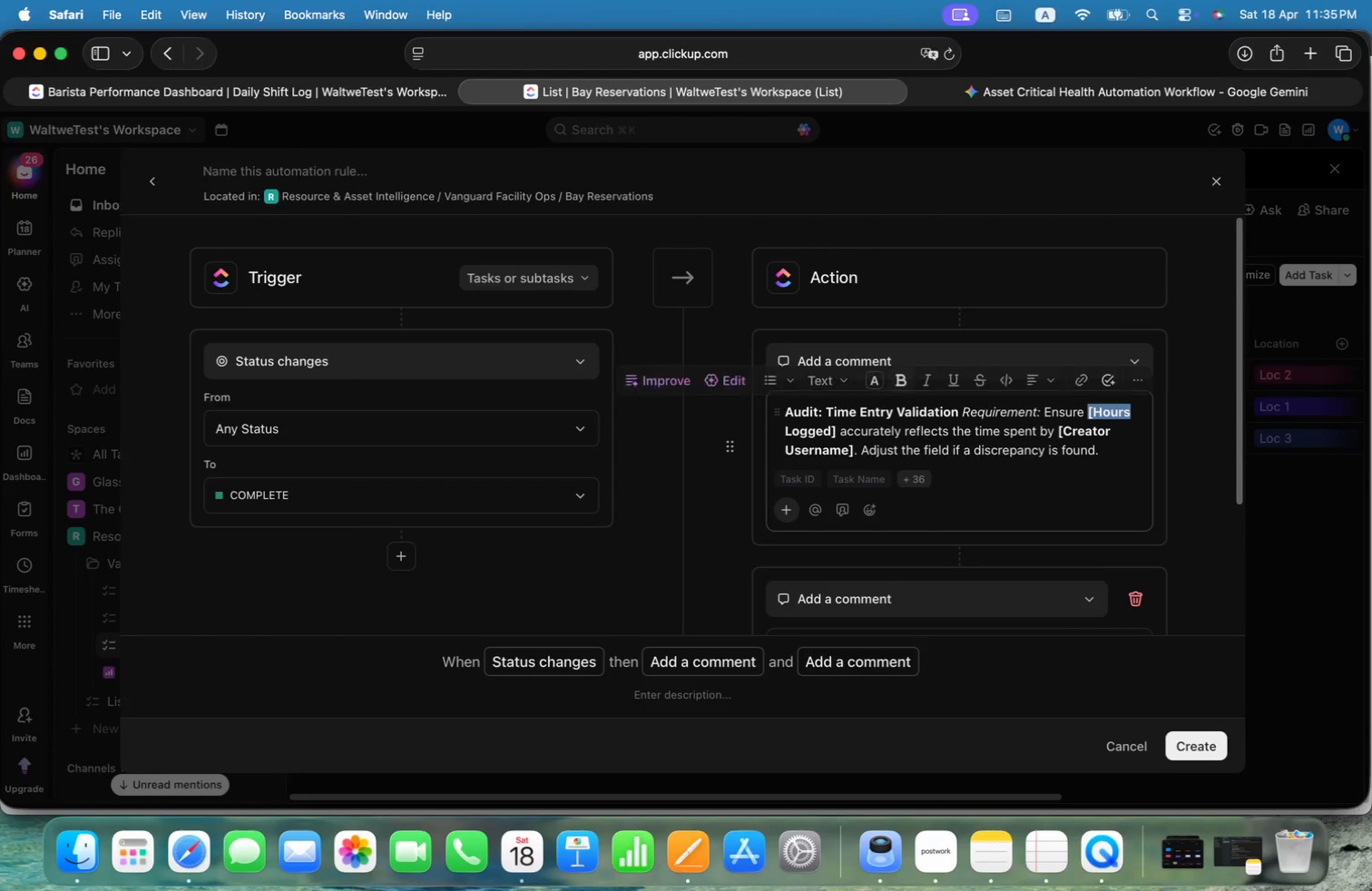 
key(Alt+Shift+ArrowRight)
 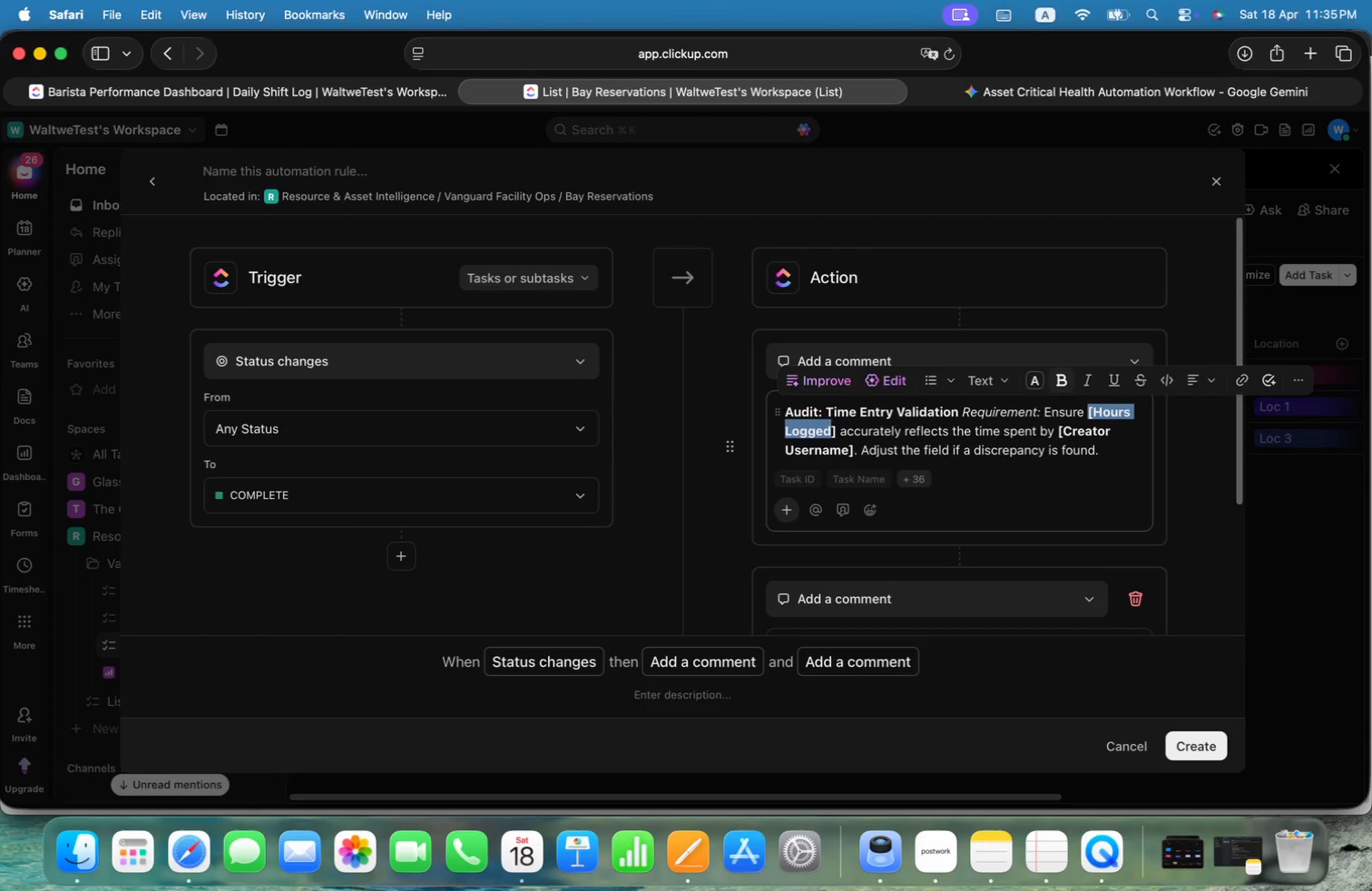 
key(Alt+Shift+ArrowRight)
 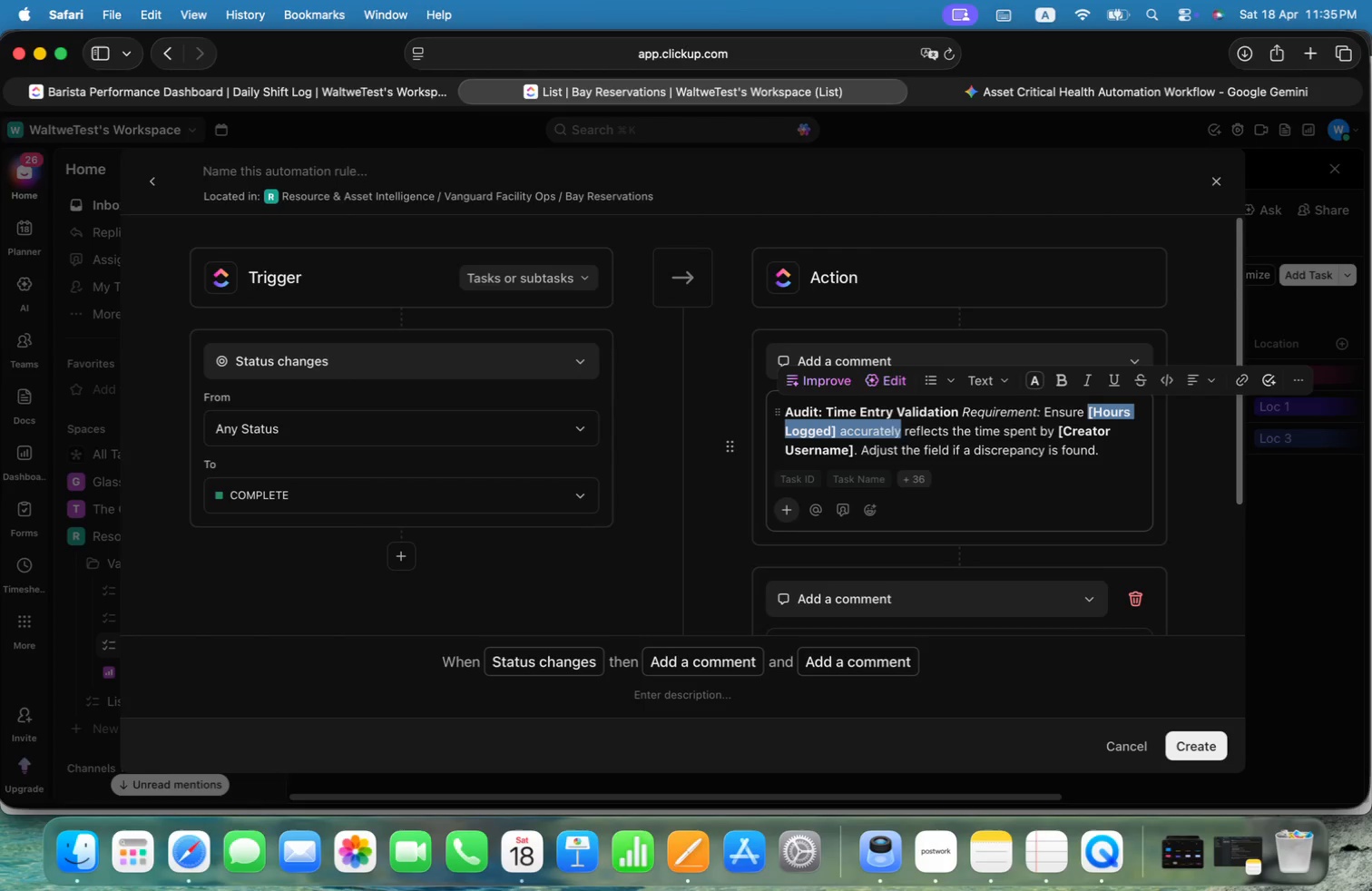 
key(Alt+Shift+ArrowLeft)
 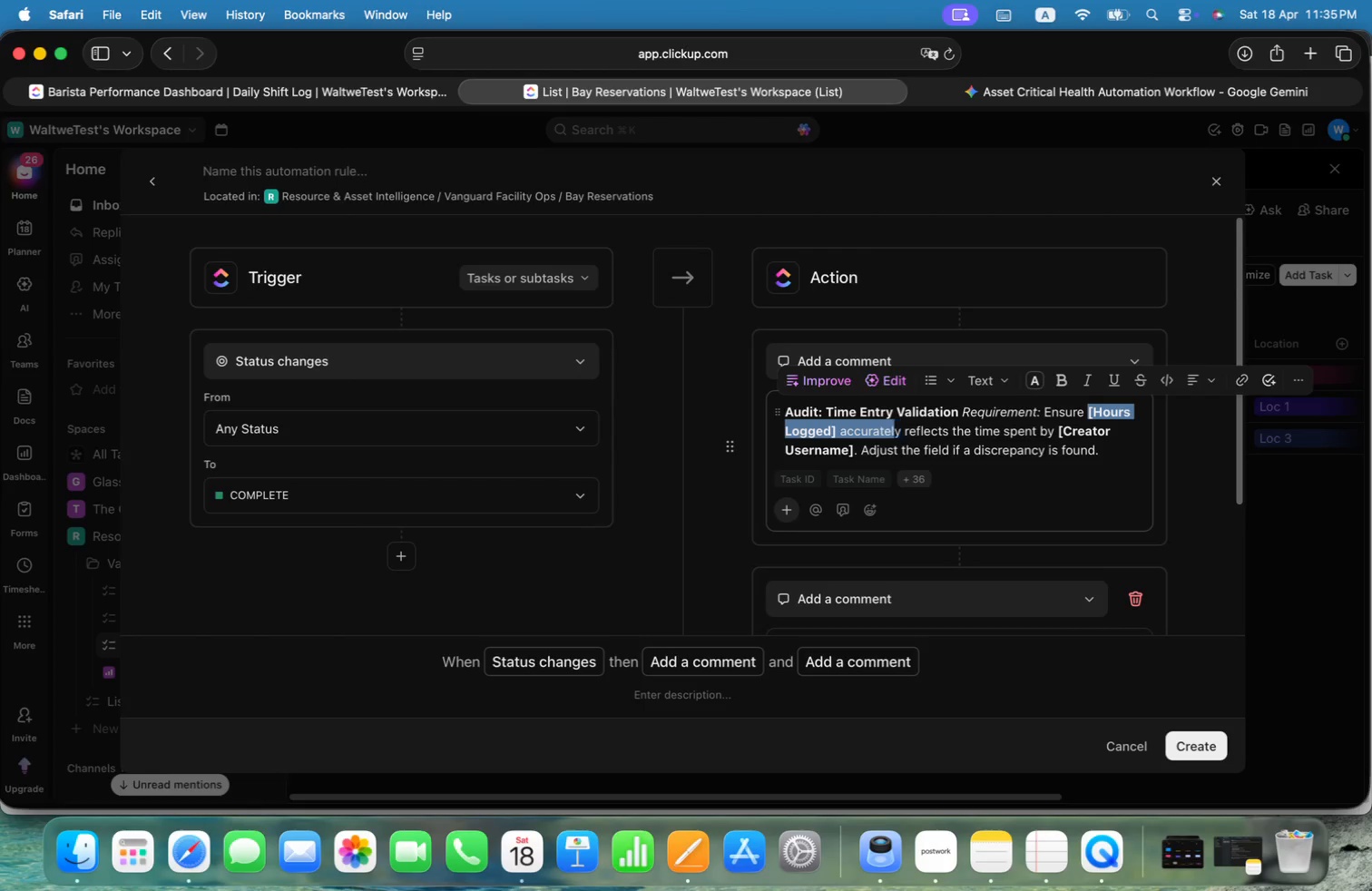 
key(Alt+Shift+ArrowLeft)
 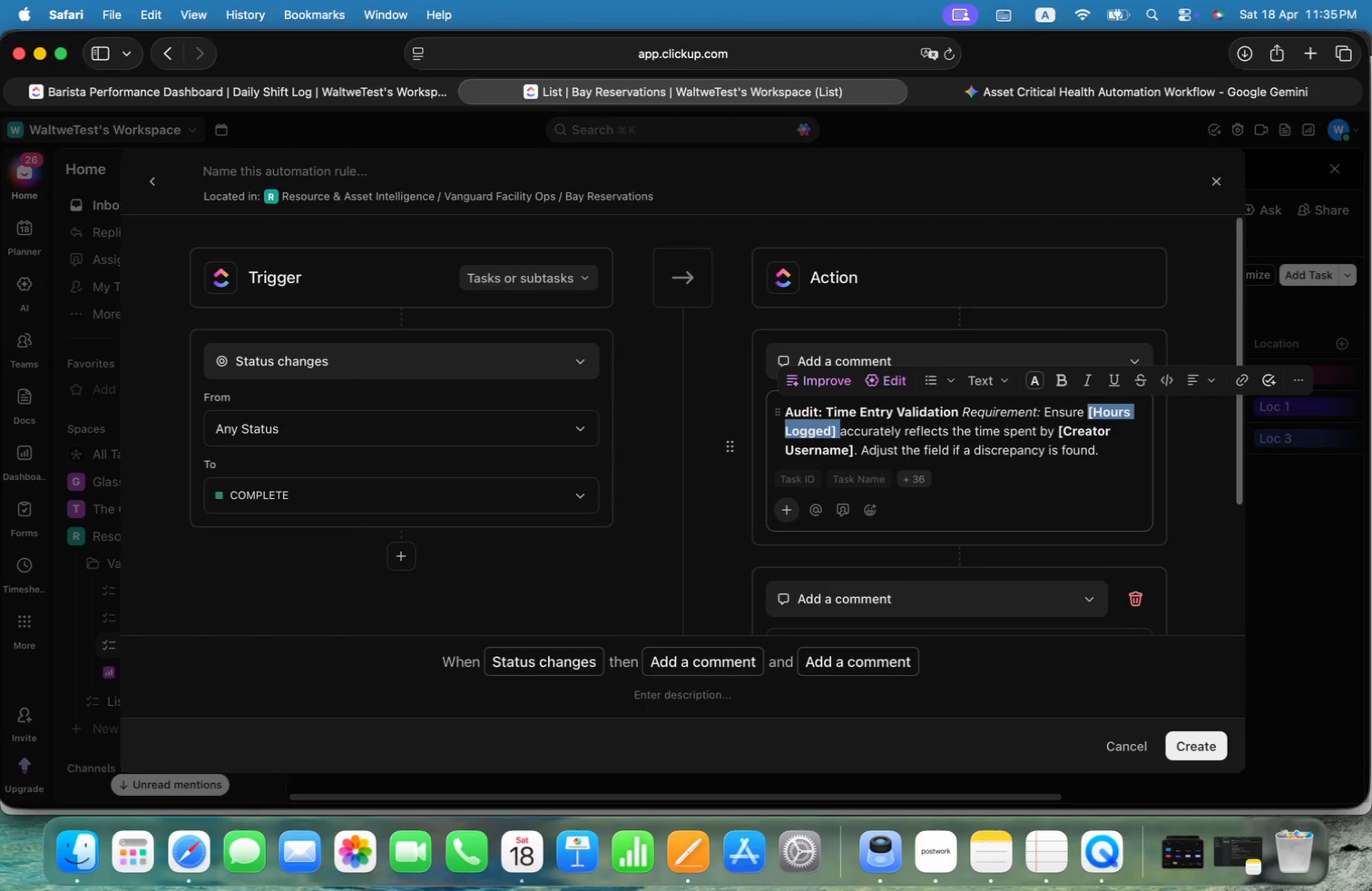 
key(Alt+Shift+ArrowLeft)
 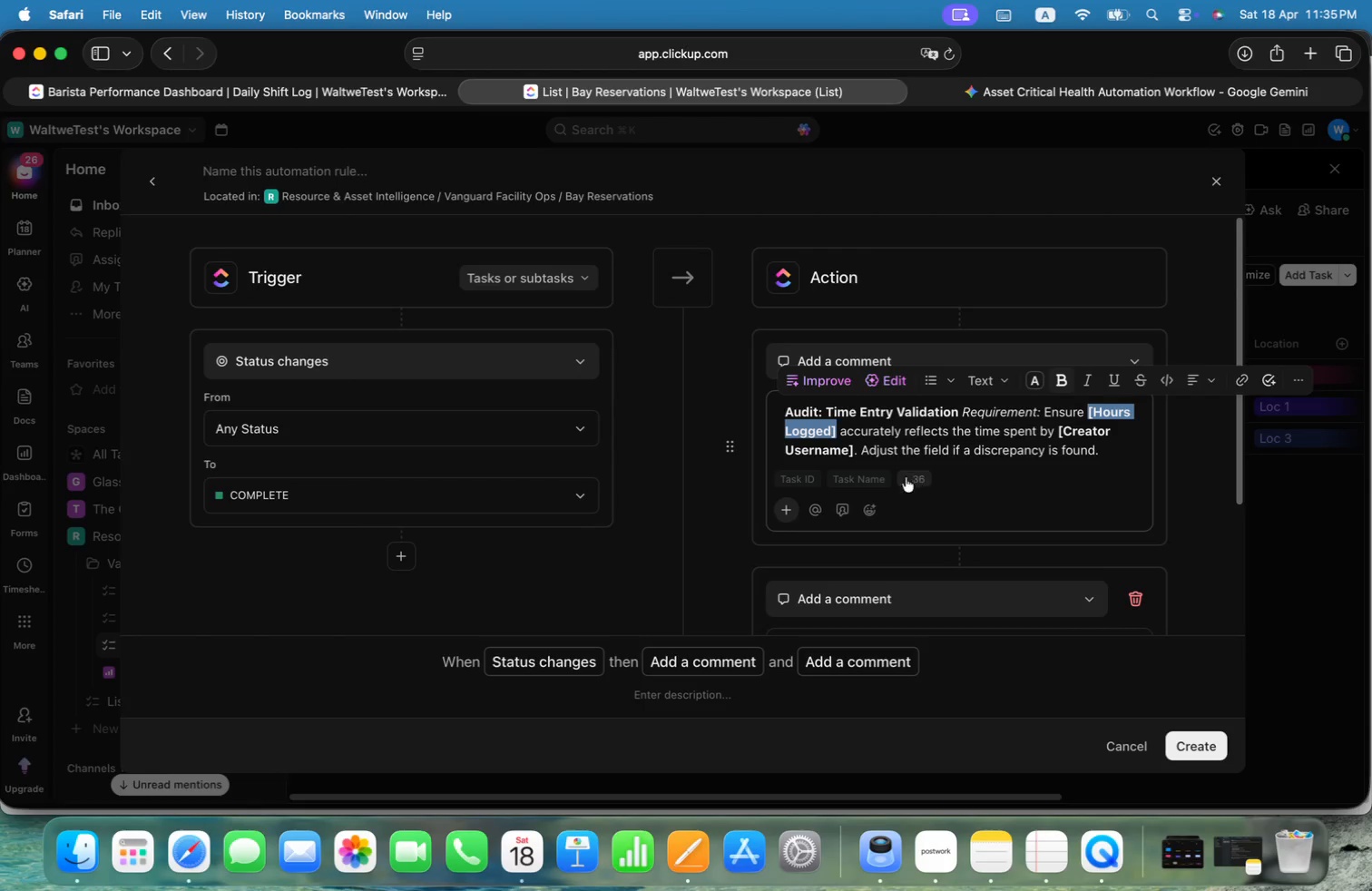 
left_click([915, 481])
 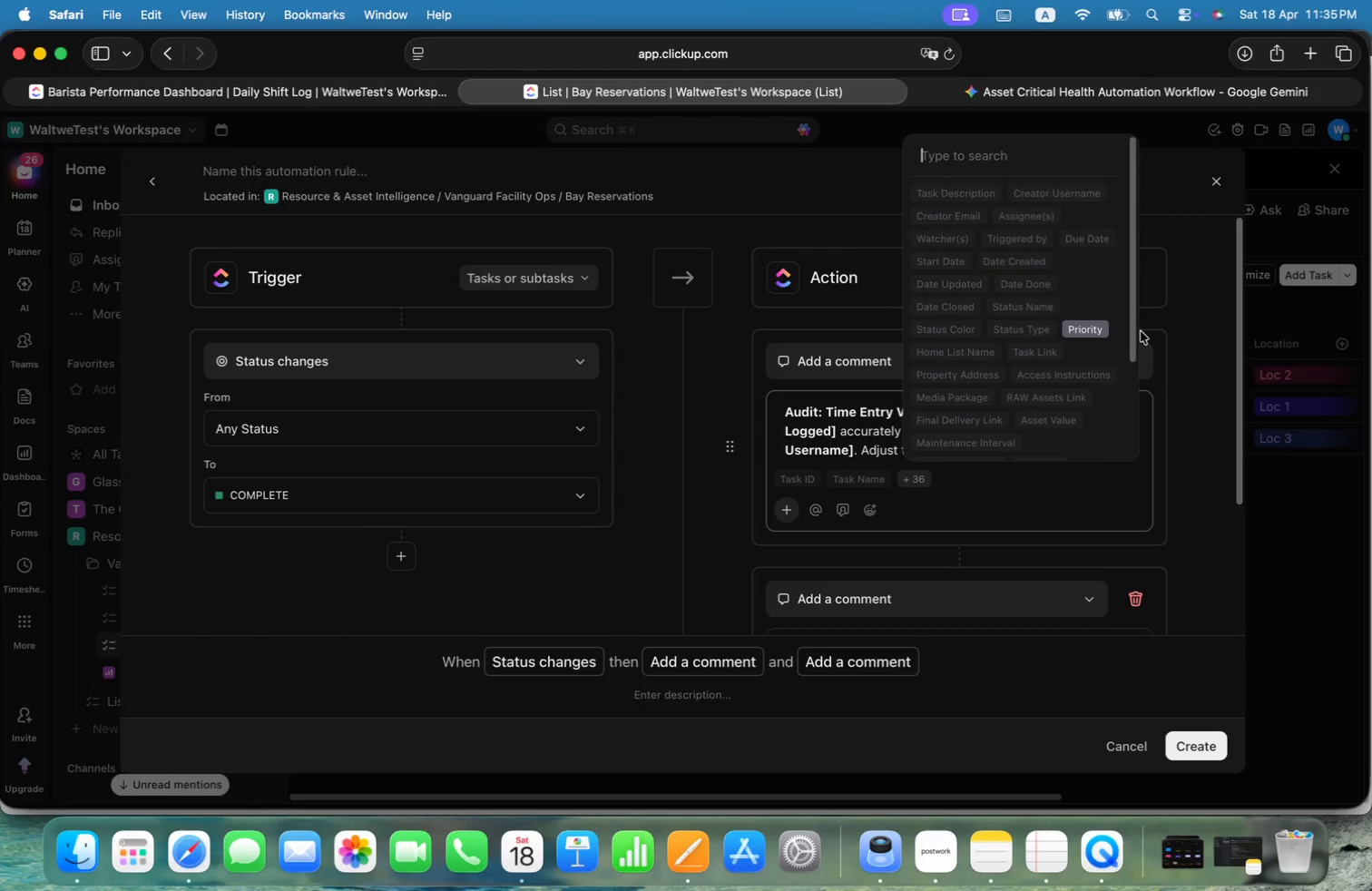 
left_click_drag(start_coordinate=[1132, 323], to_coordinate=[994, 425])
 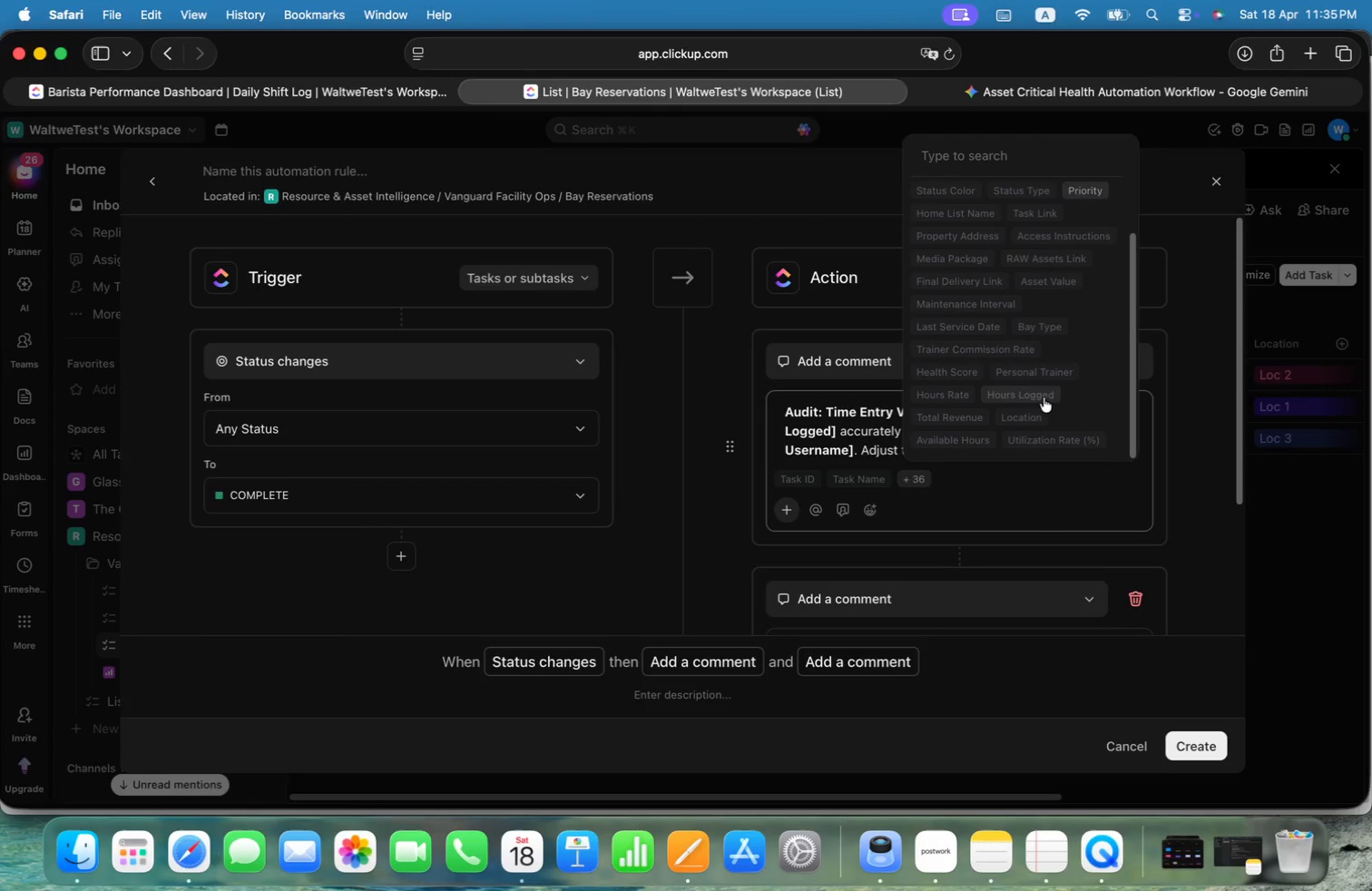 
left_click([1044, 397])
 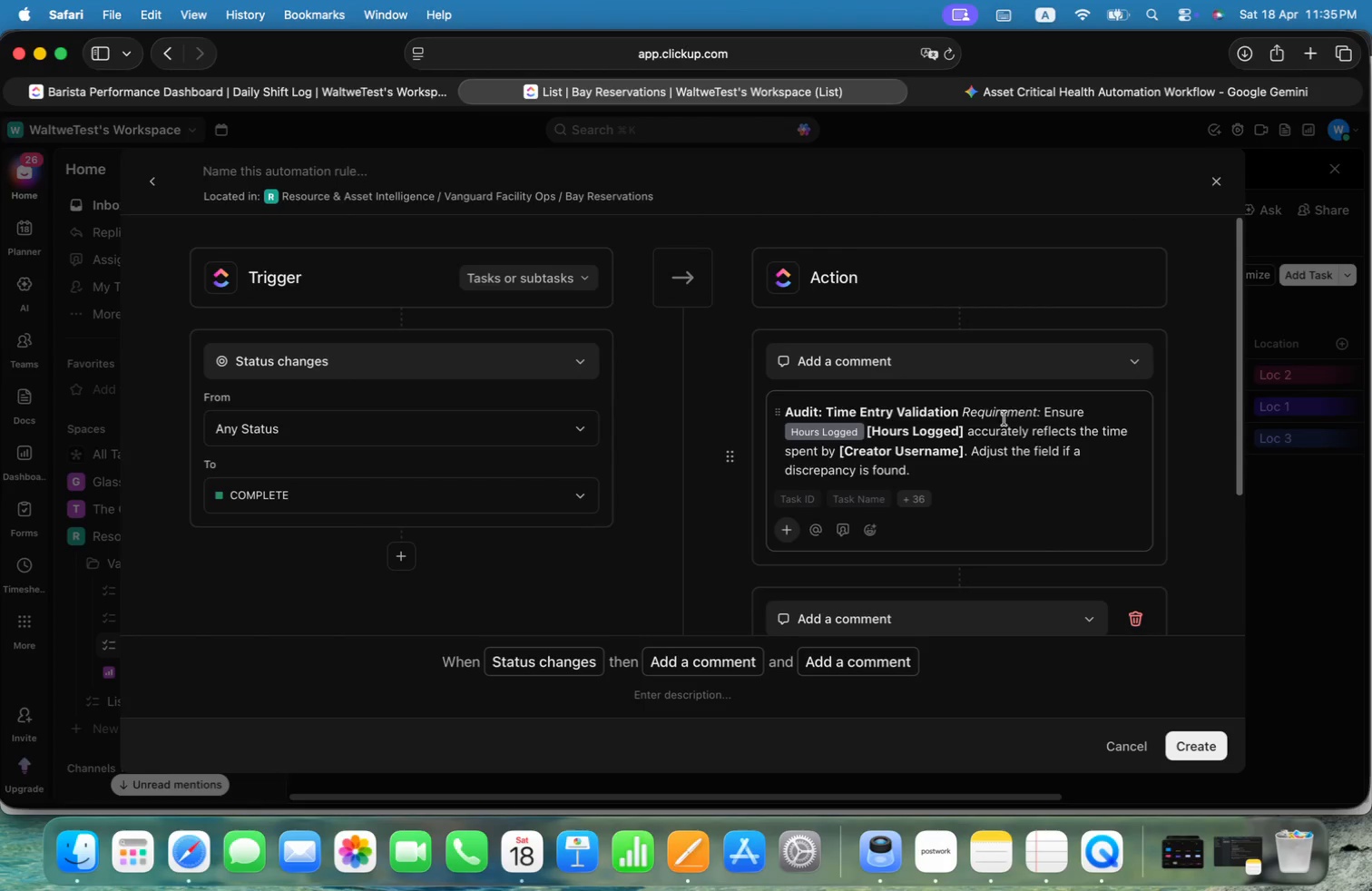 
key(Alt+Shift+ArrowRight)
 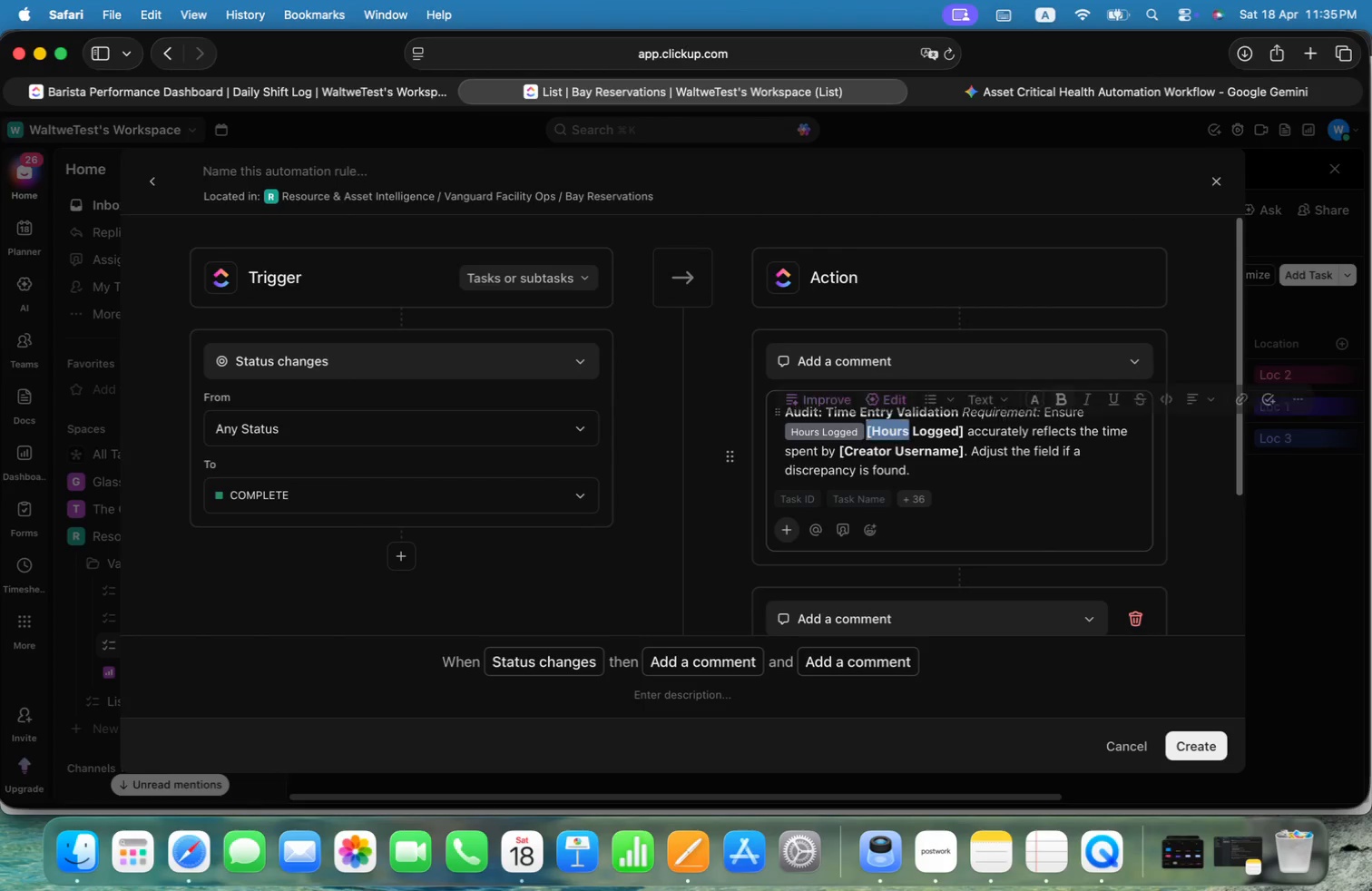 
key(Alt+Shift+ArrowRight)
 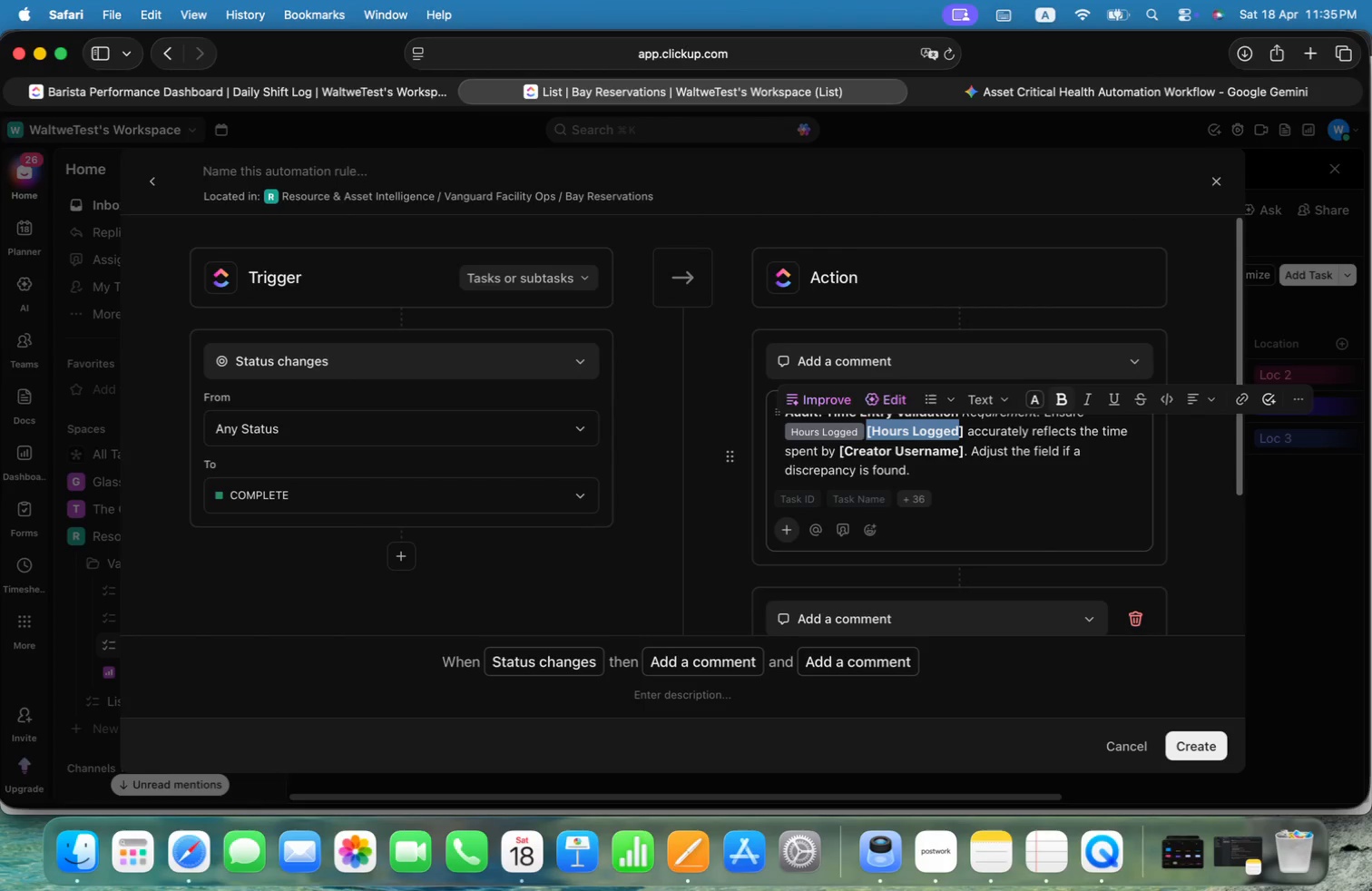 
key(Alt+Shift+ArrowRight)
 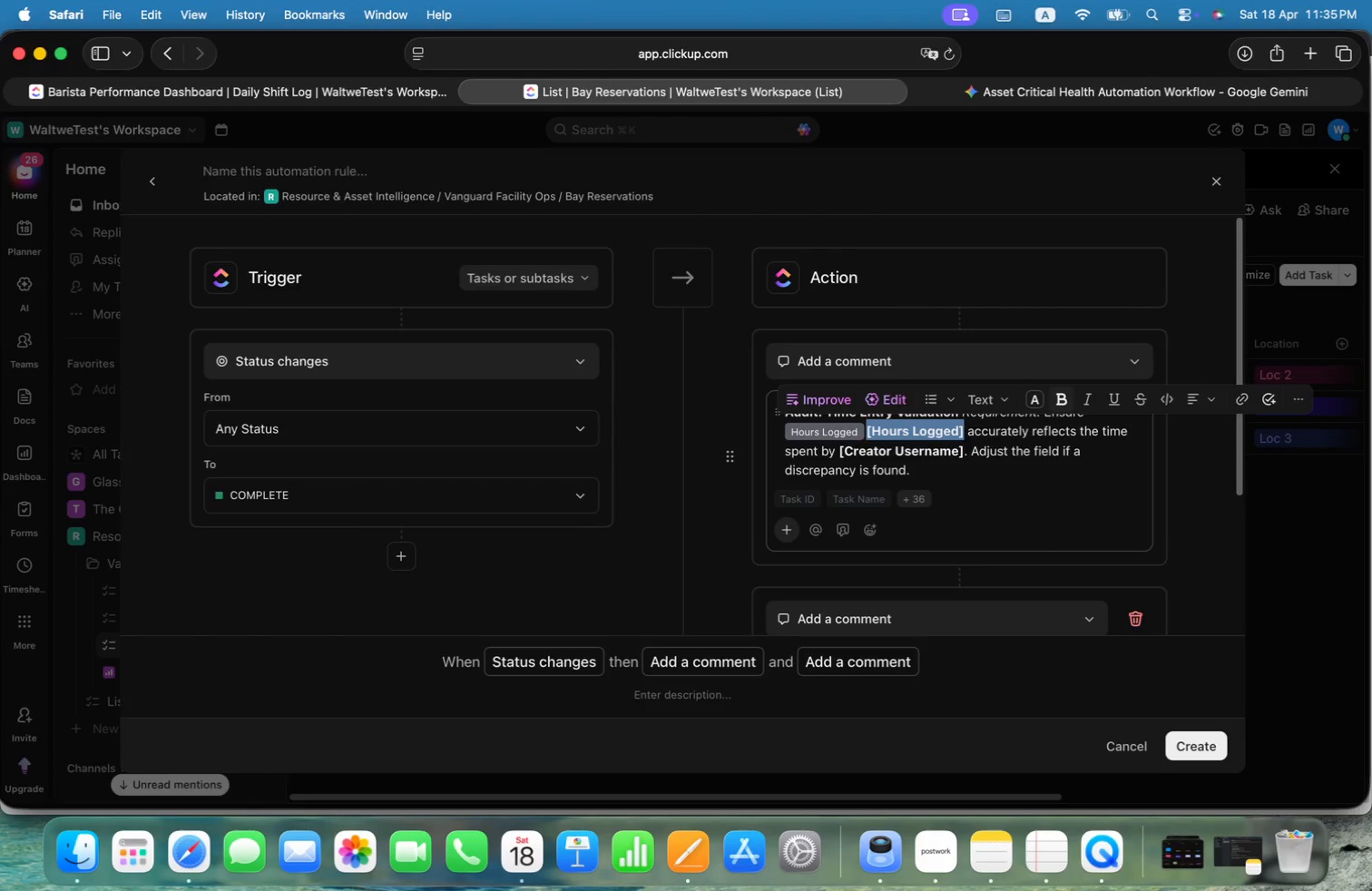 
key(Alt+Backspace)
 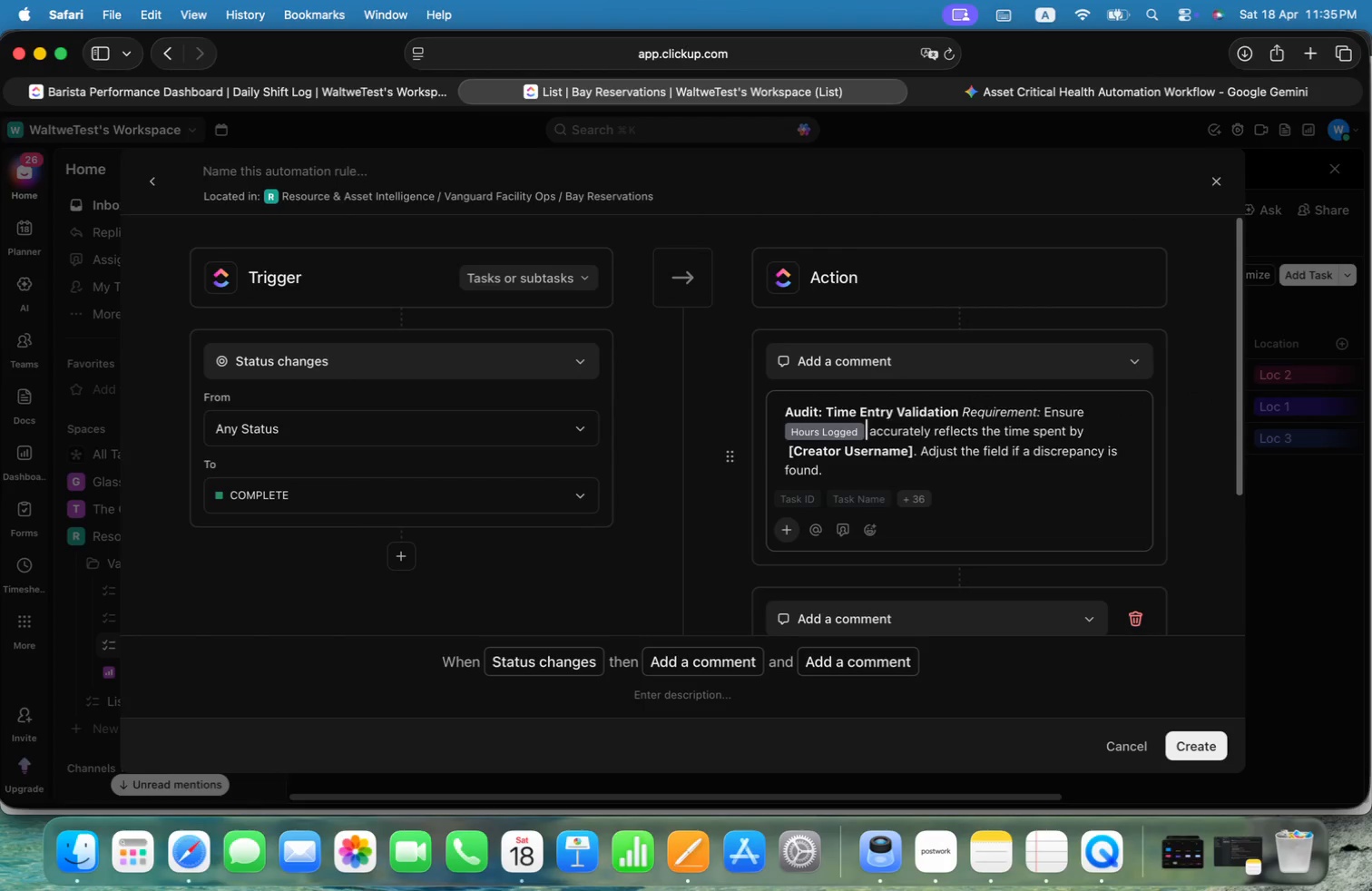 
key(Alt+ArrowRight)
 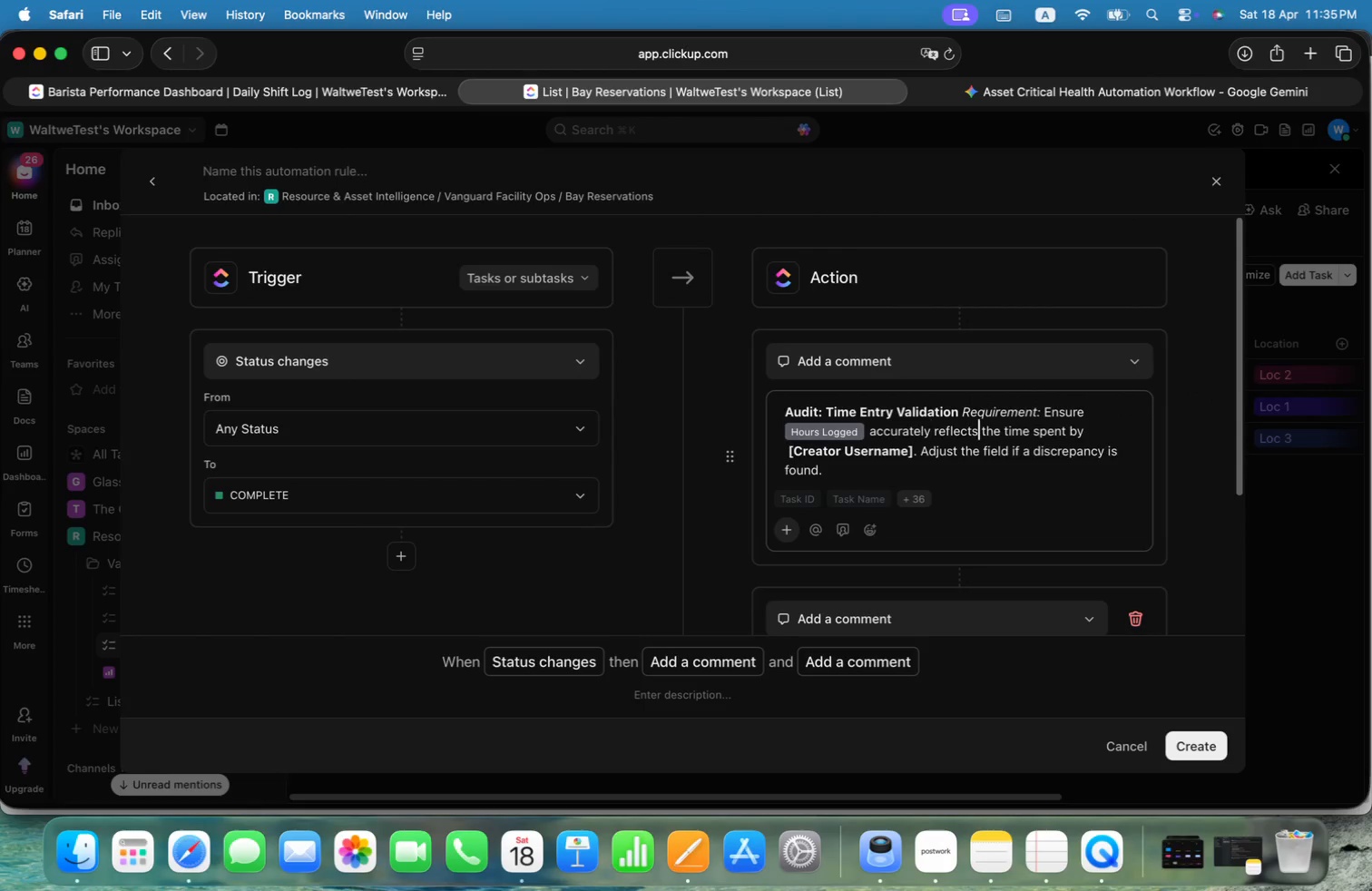 
key(Alt+ArrowRight)
 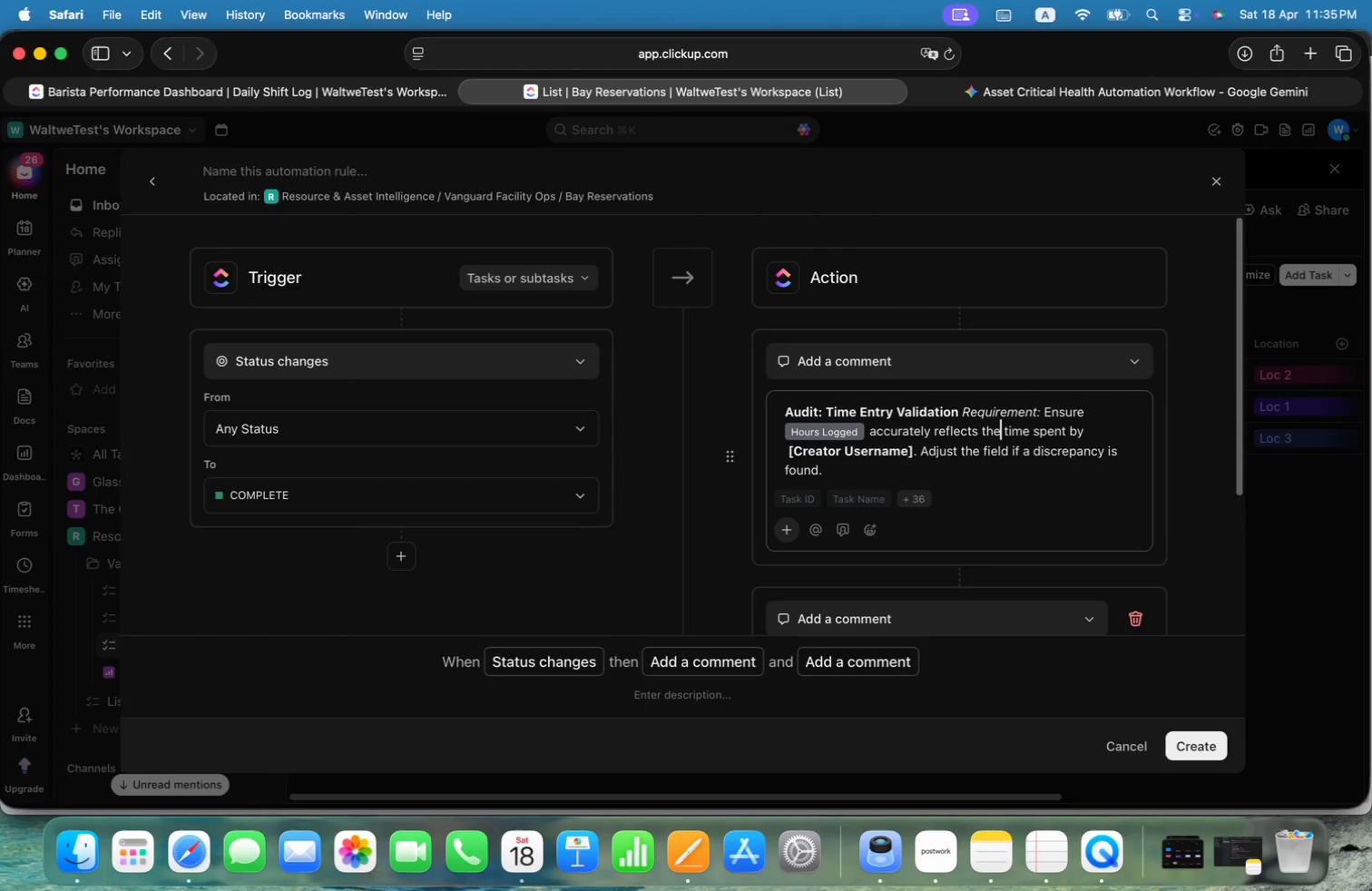 
key(Alt+ArrowRight)
 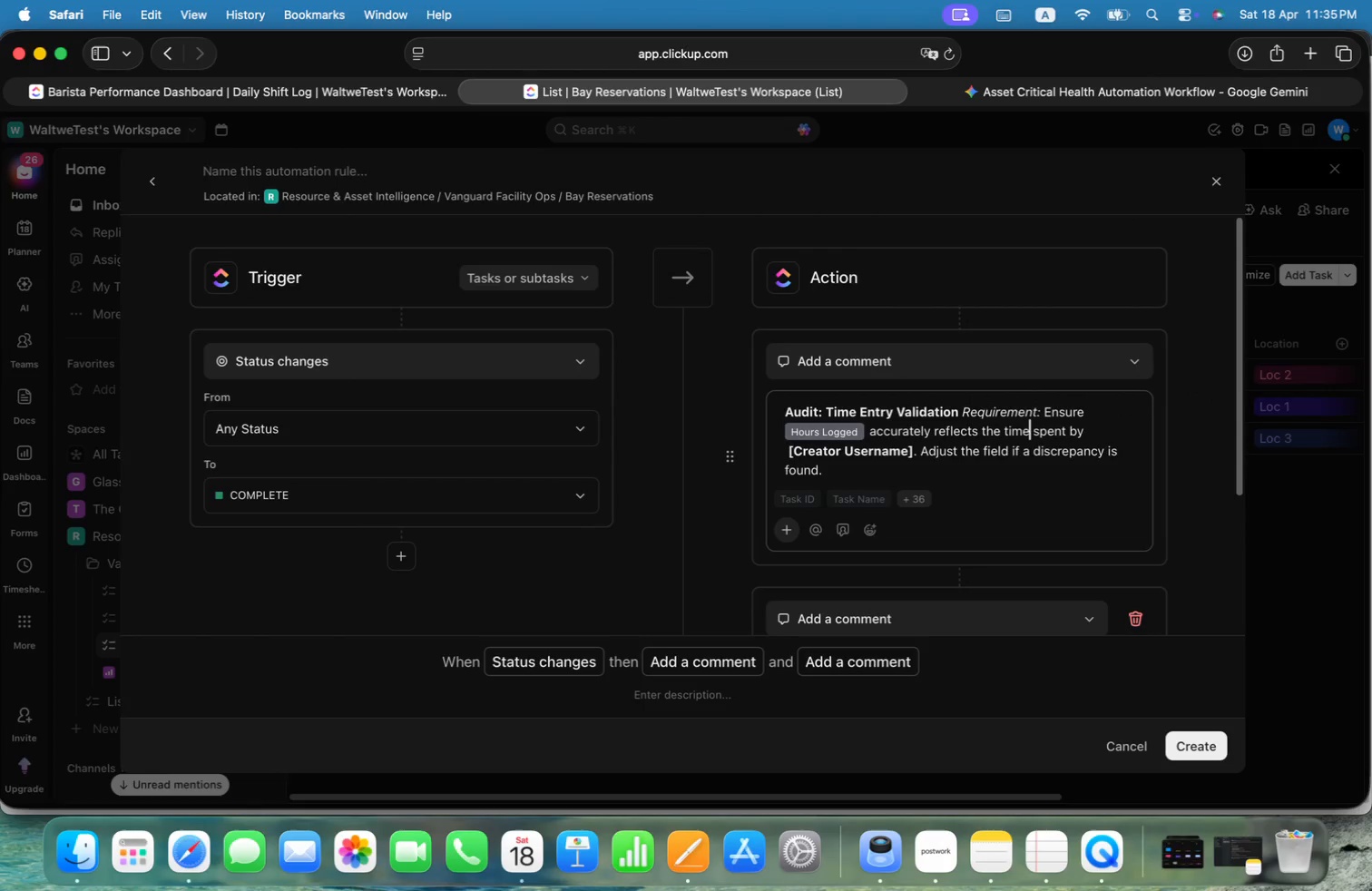 
key(Alt+ArrowRight)
 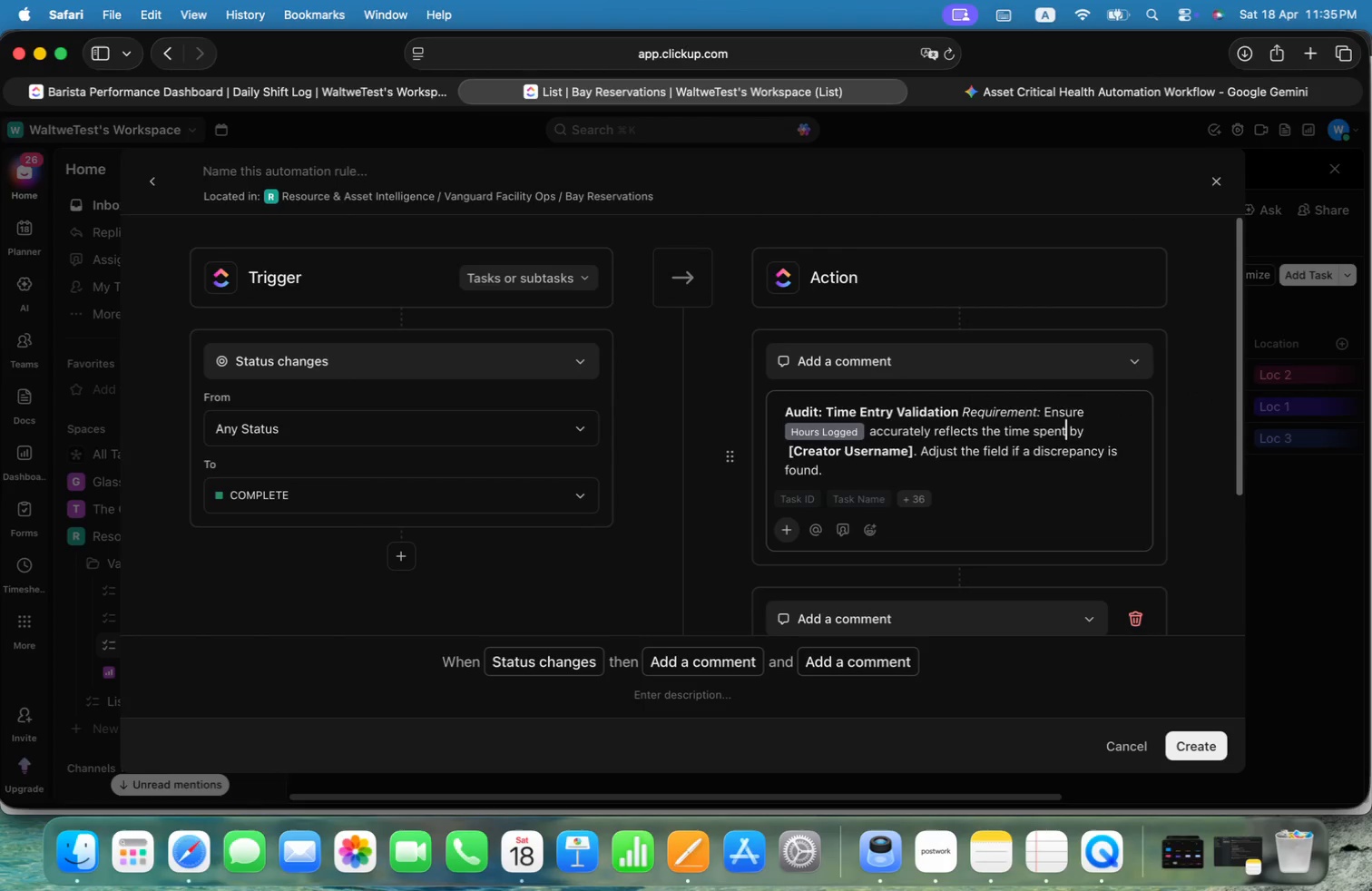 
key(Alt+ArrowRight)
 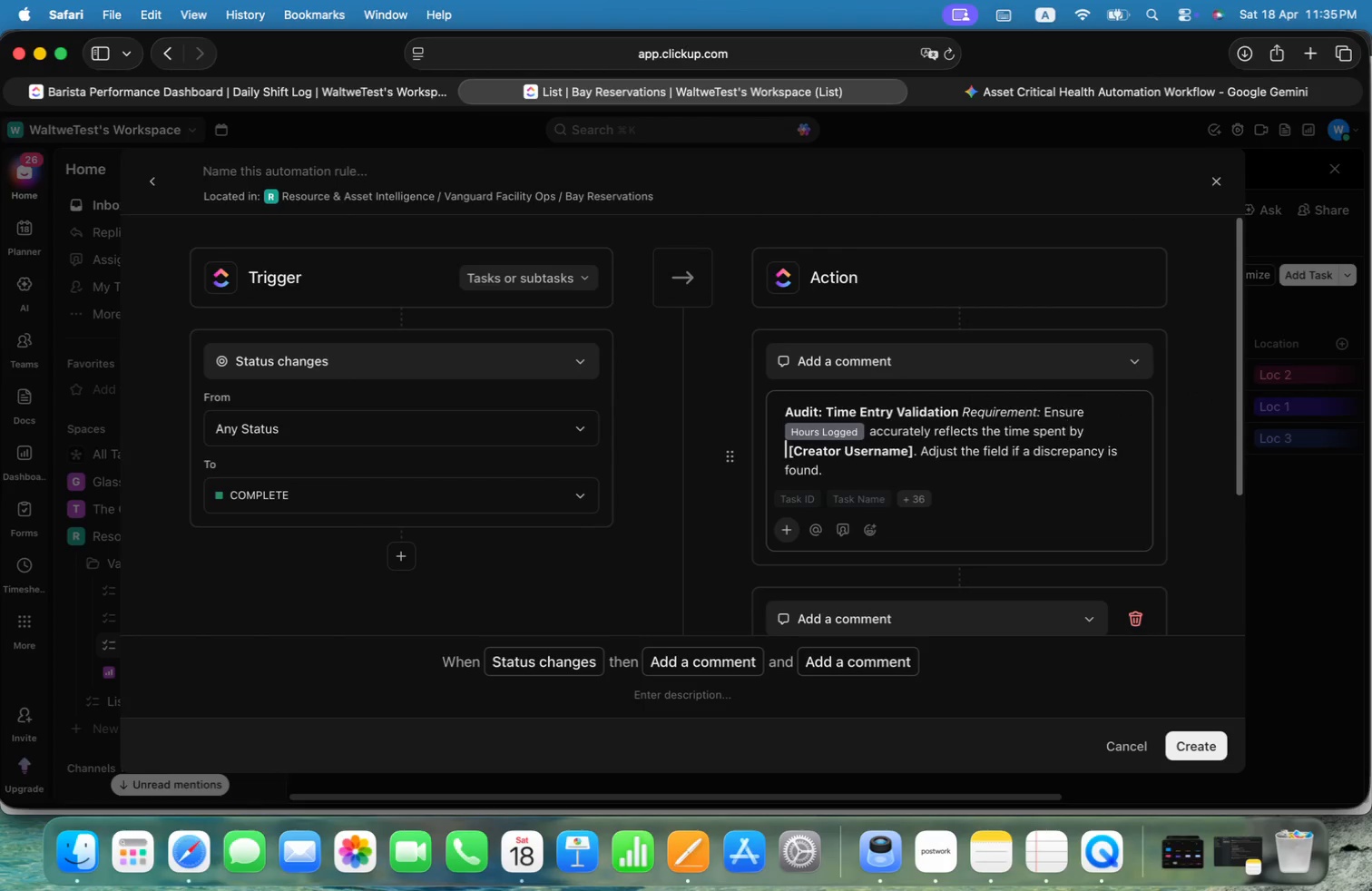 
key(Alt+ArrowRight)
 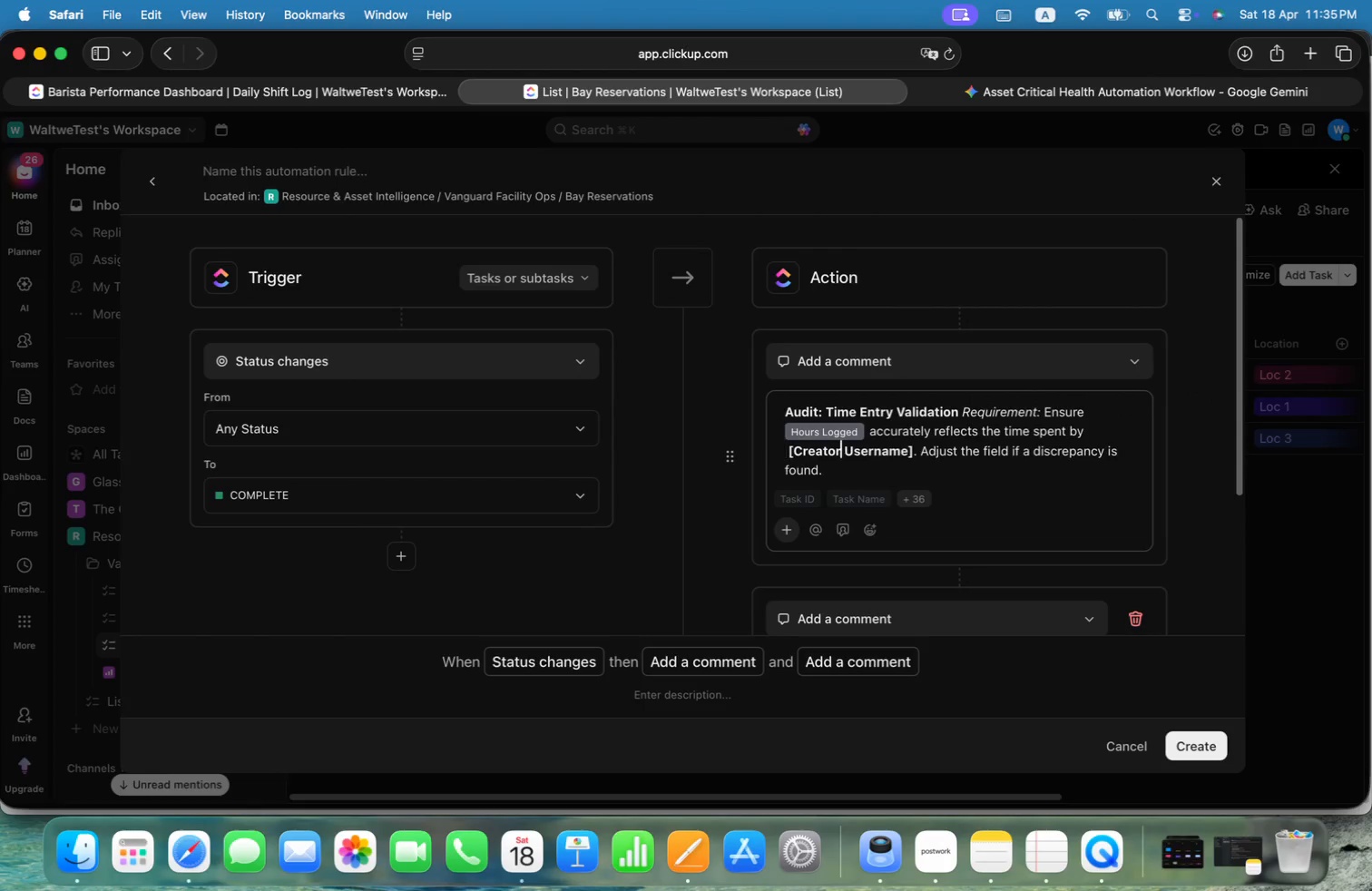 
key(Alt+ArrowRight)
 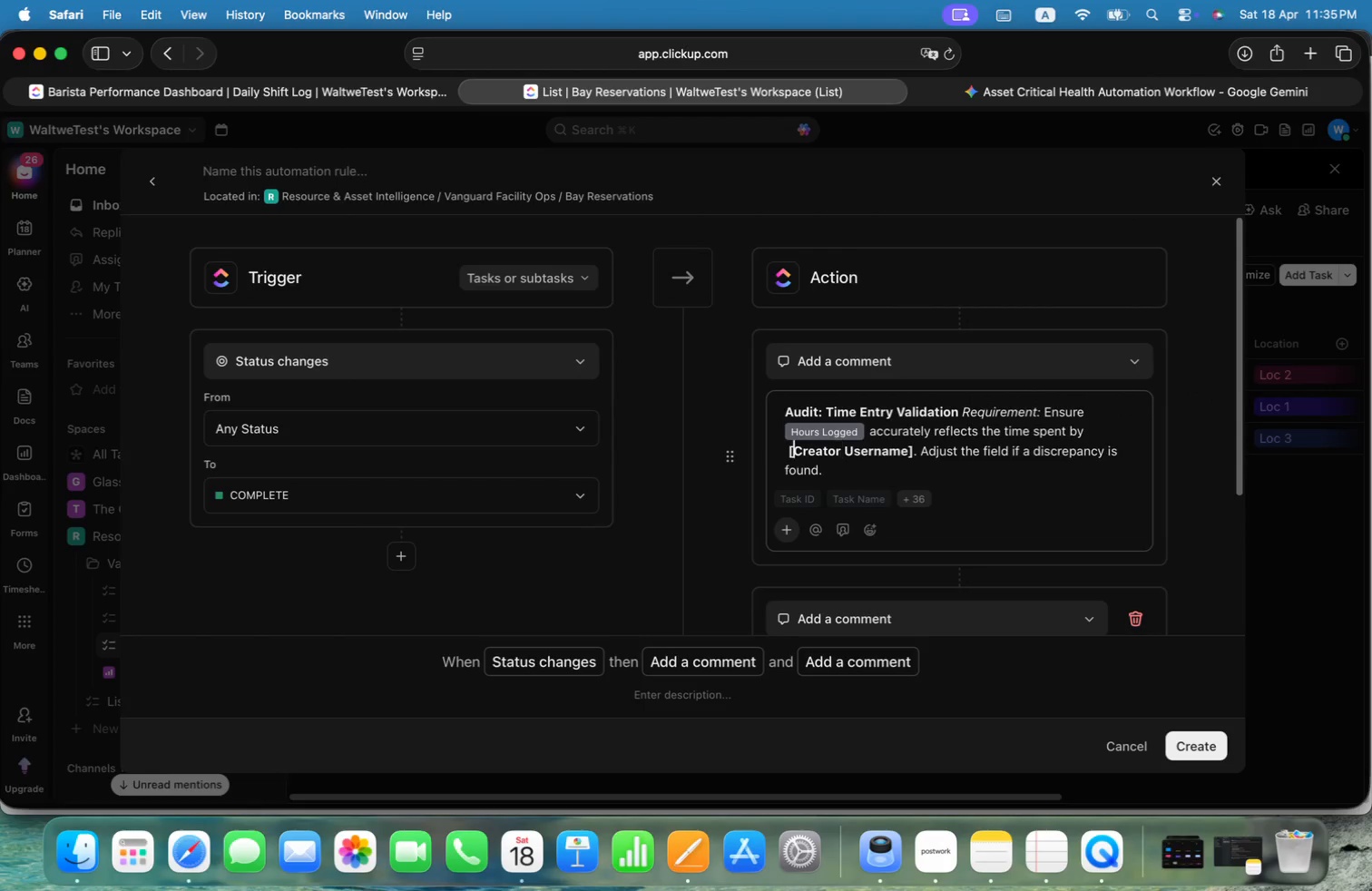 
key(Alt+ArrowLeft)
 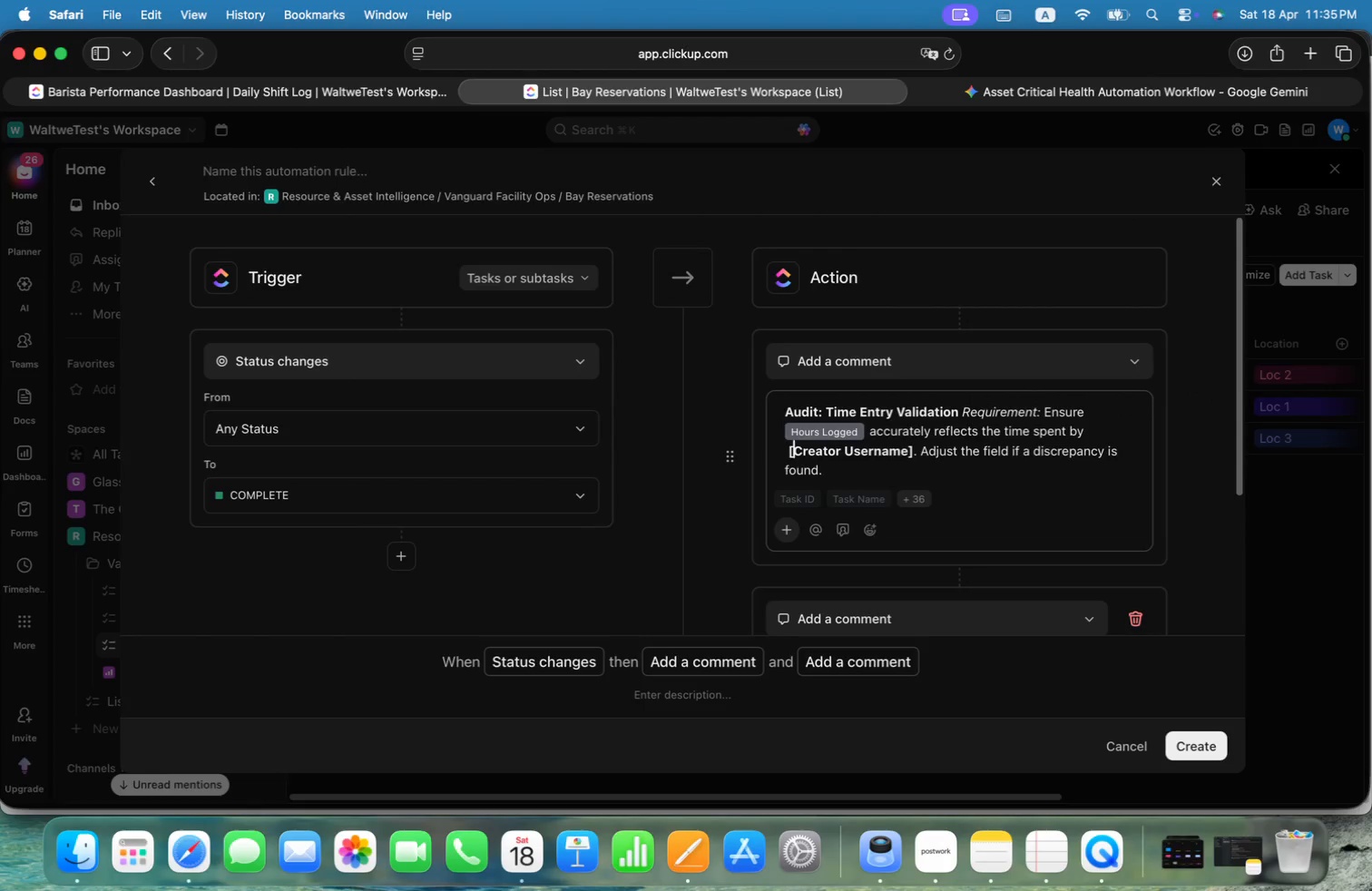 
key(Alt+ArrowLeft)
 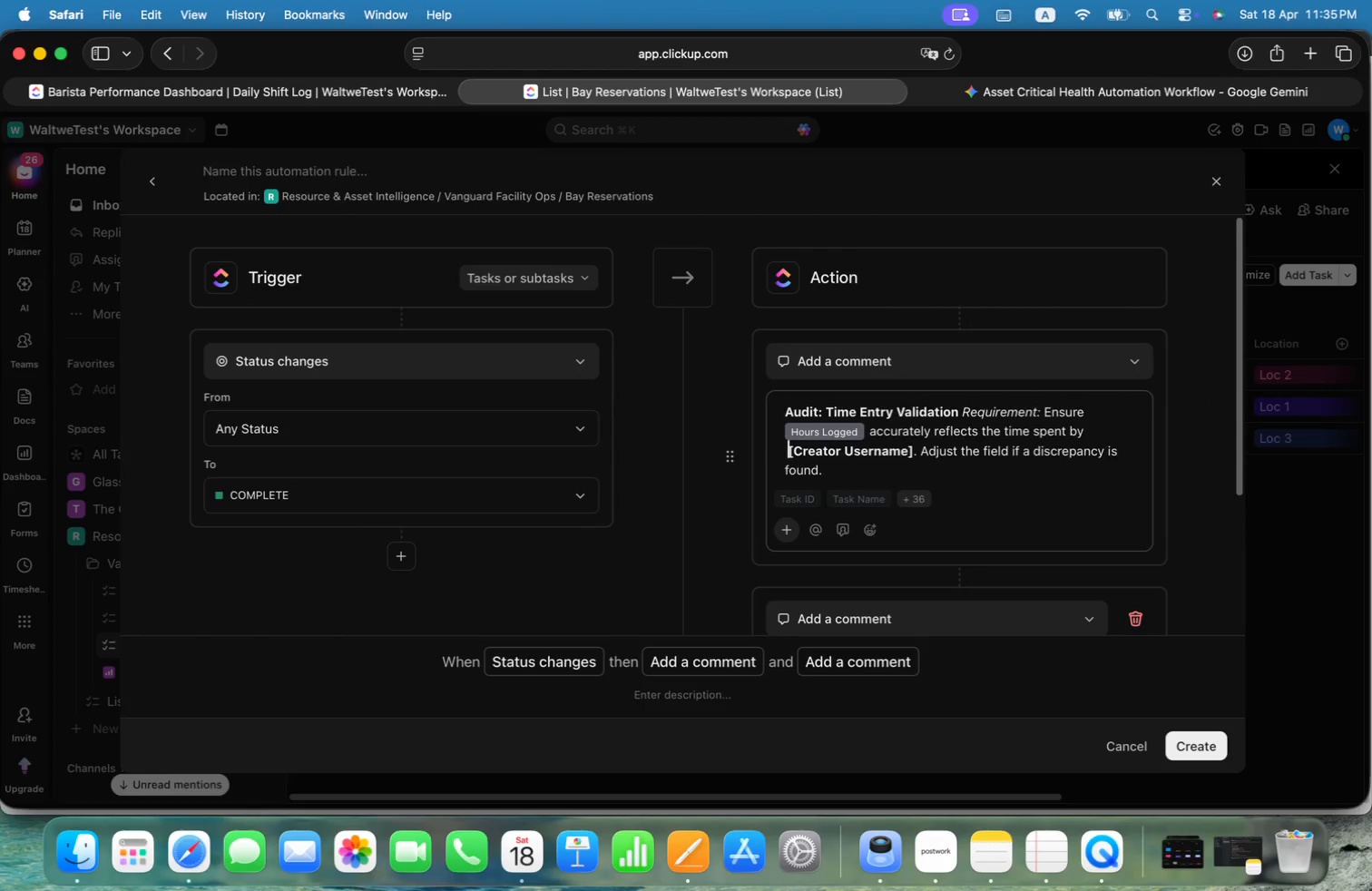 
key(Alt+Shift+ArrowRight)
 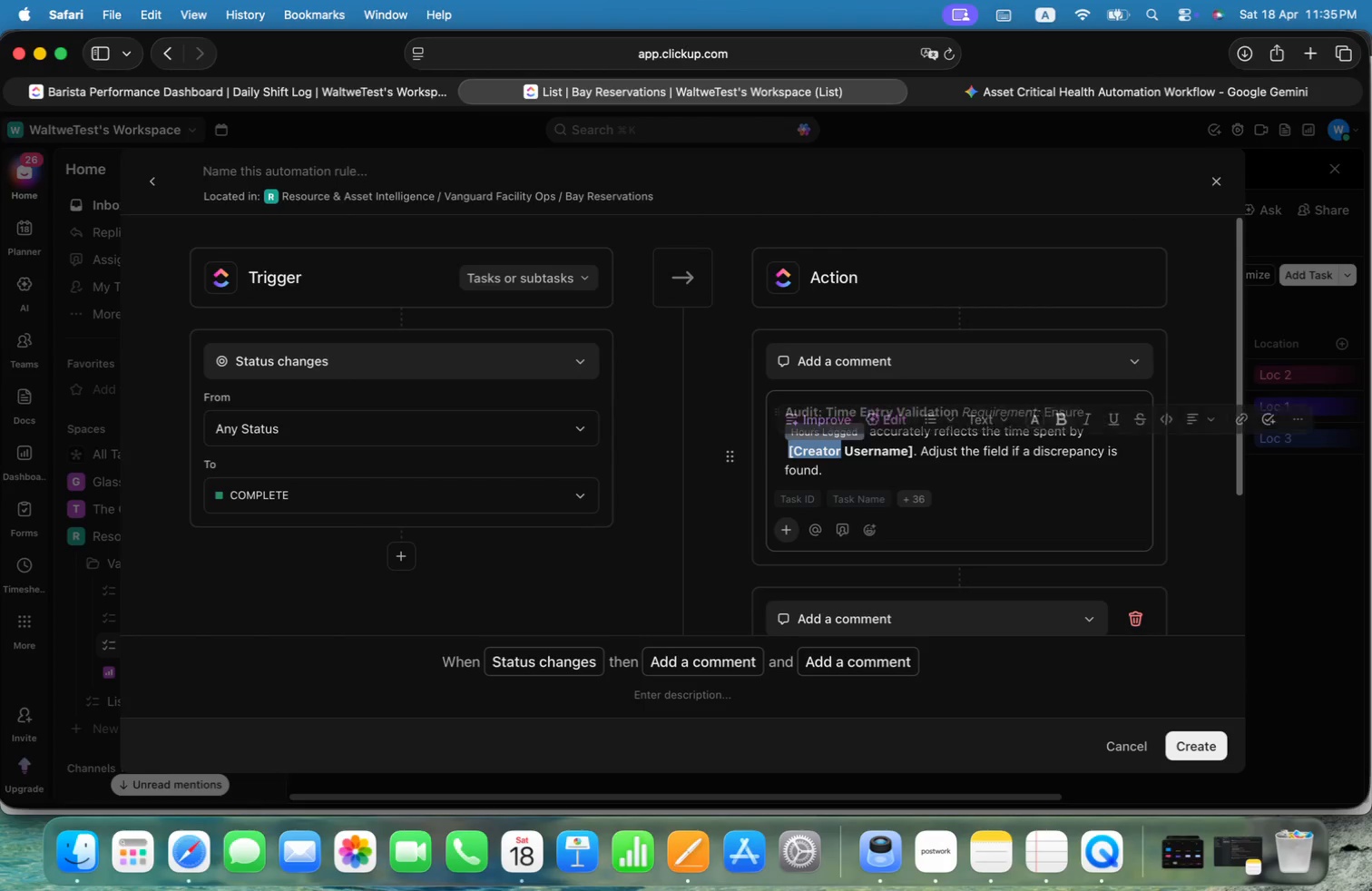 
key(Alt+Shift+ArrowRight)
 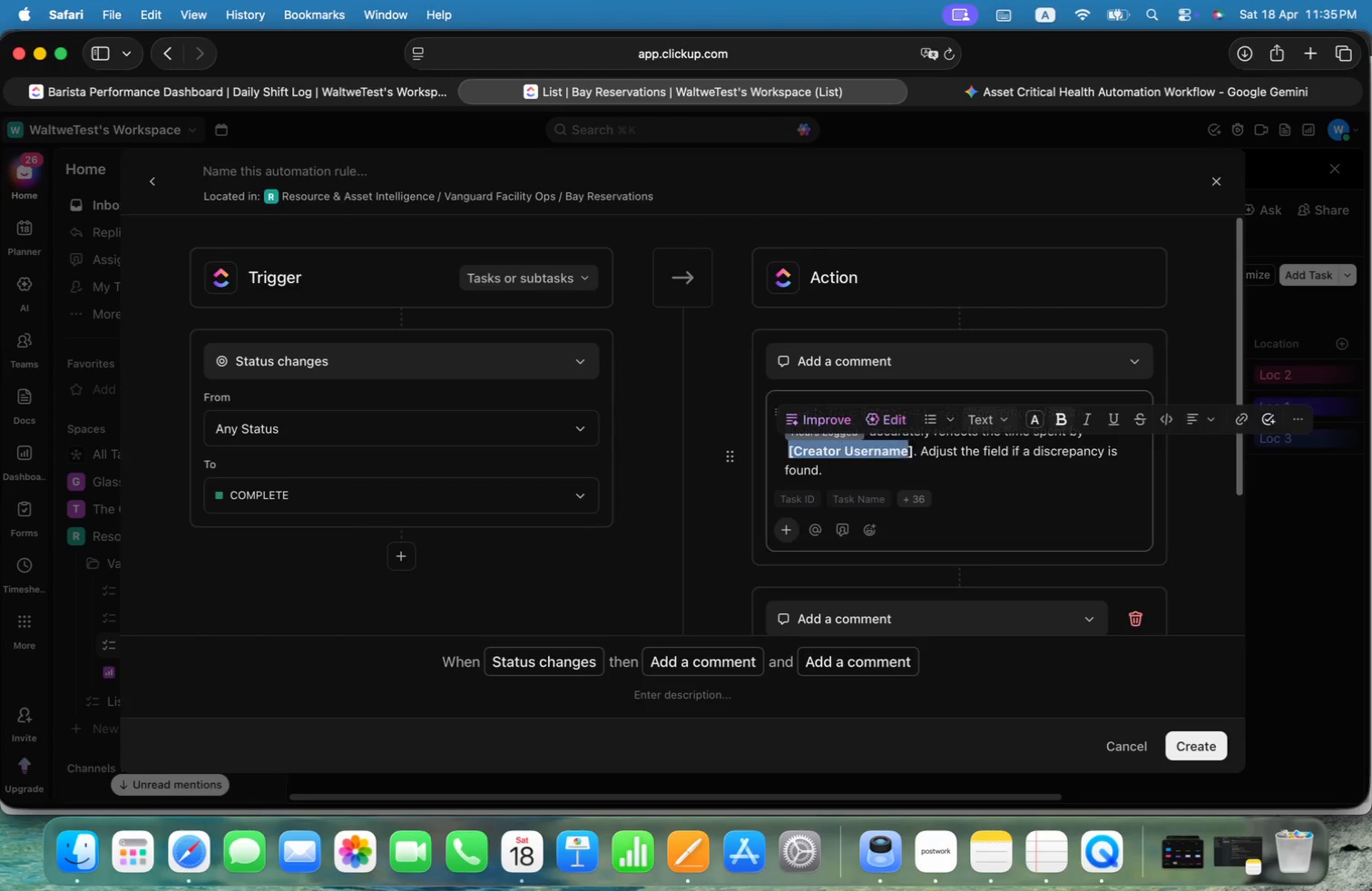 
key(Alt+Shift+ArrowRight)
 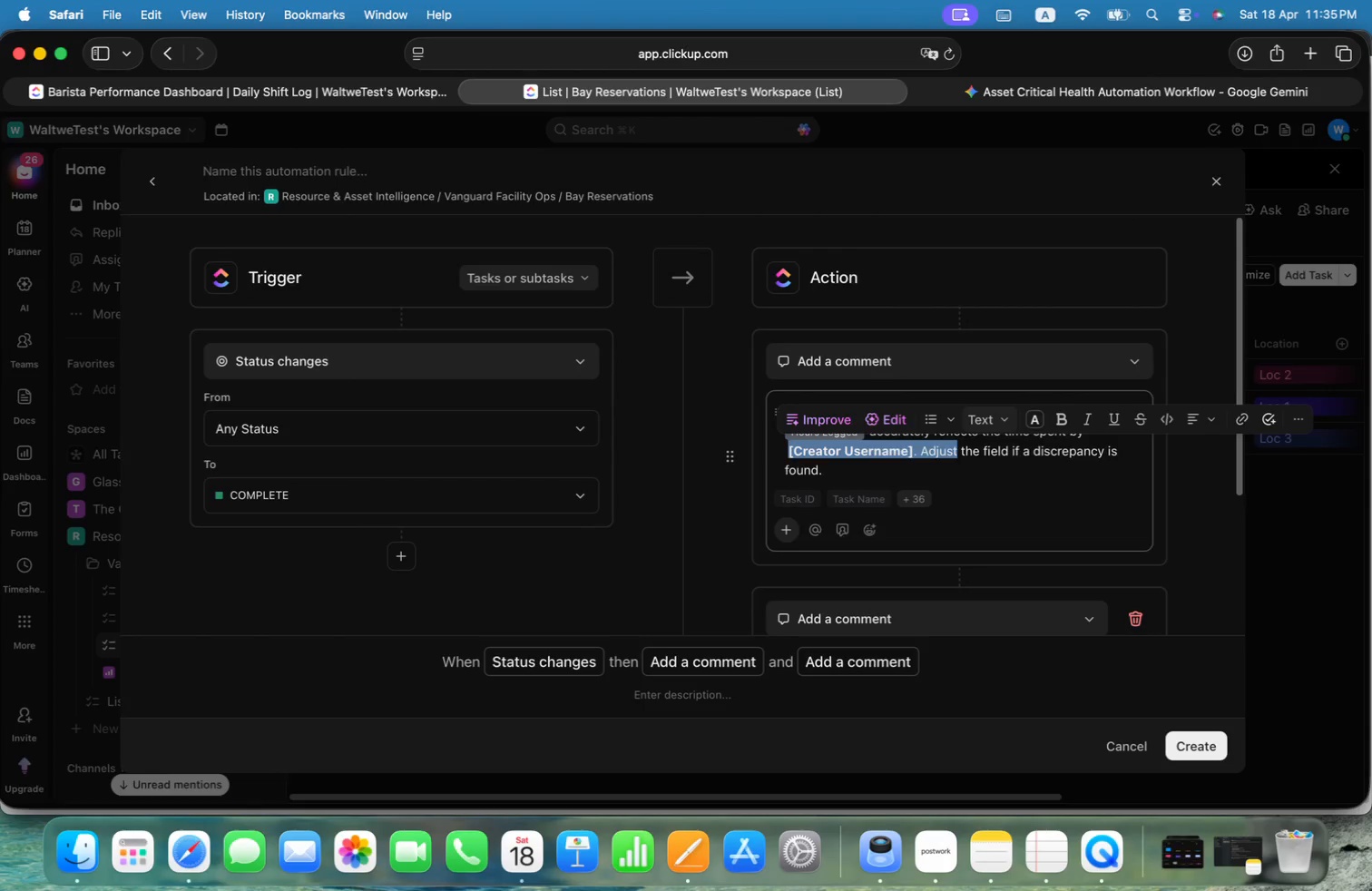 
key(Alt+Shift+ArrowLeft)
 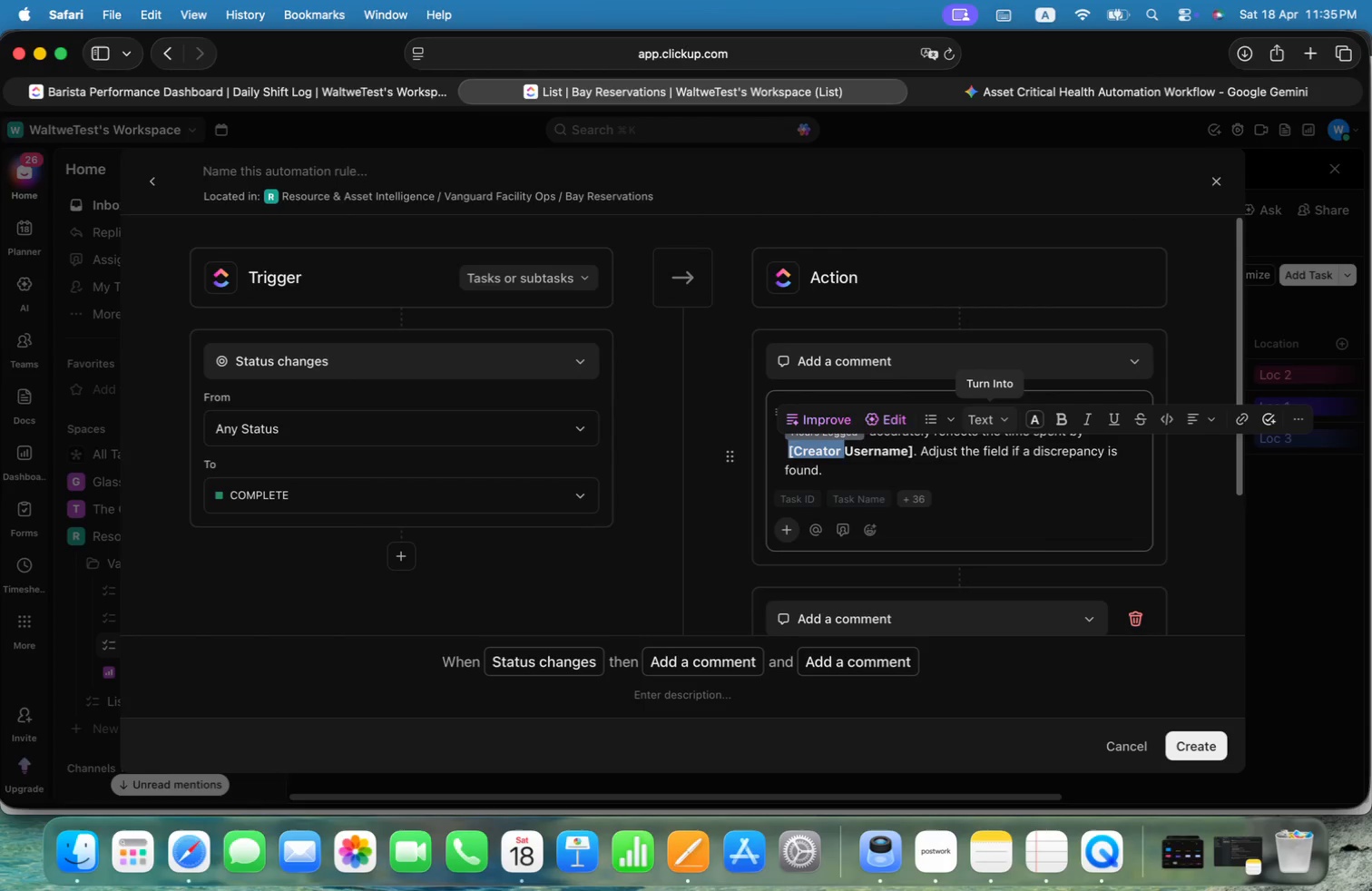 
key(Alt+Shift+ArrowLeft)
 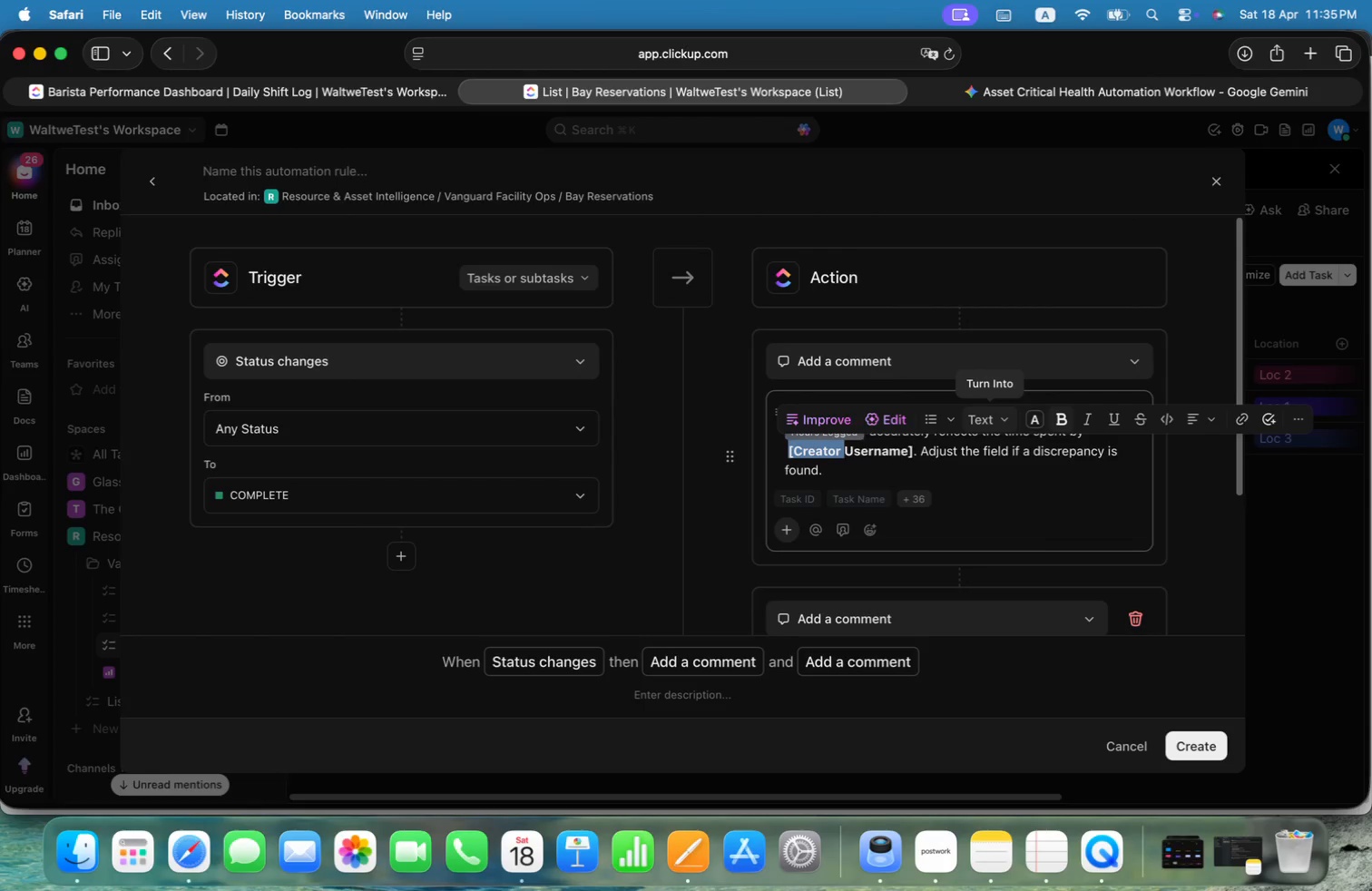 
key(Alt+Shift+ArrowRight)
 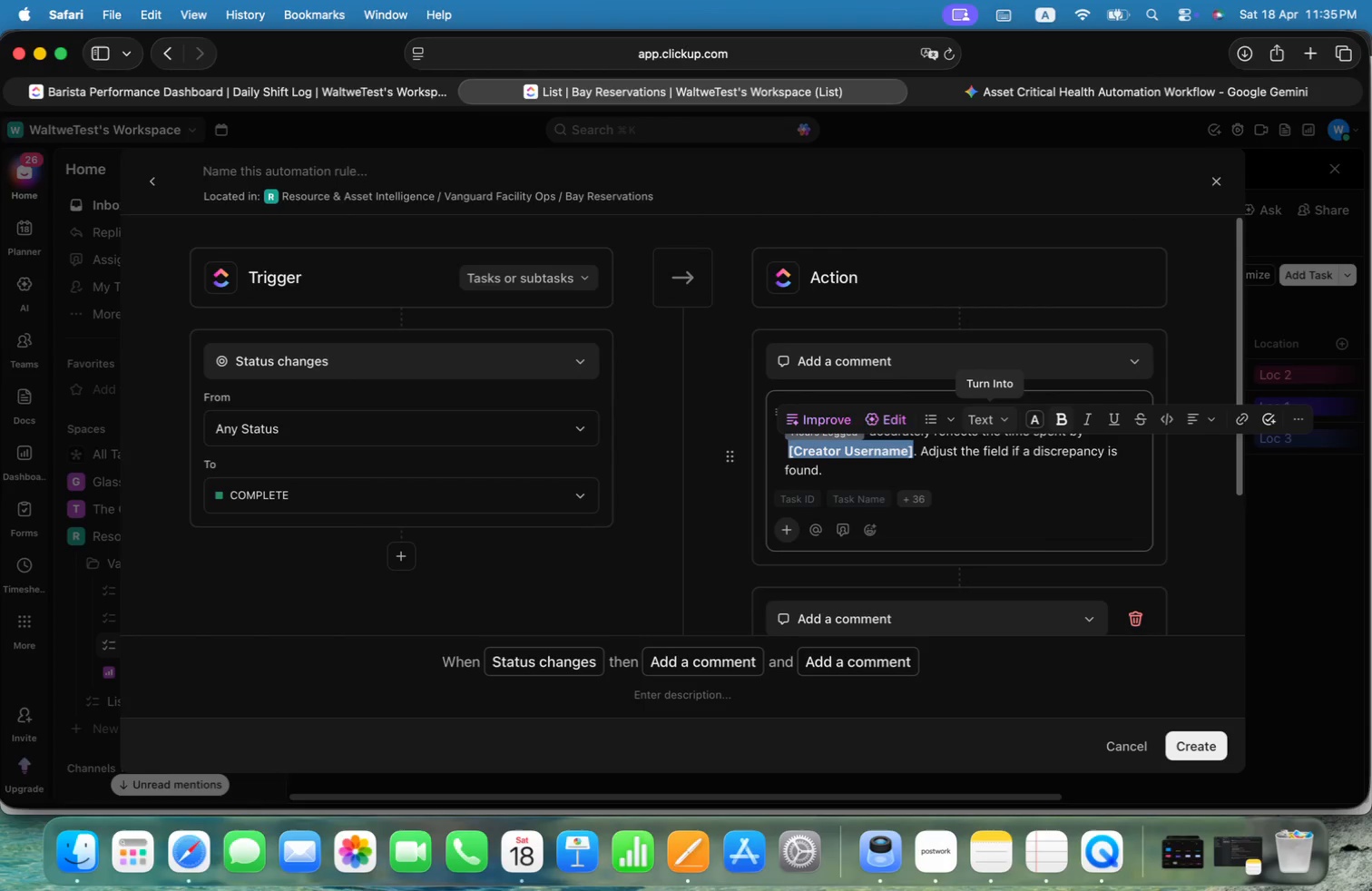 
key(Alt+Shift+ArrowRight)
 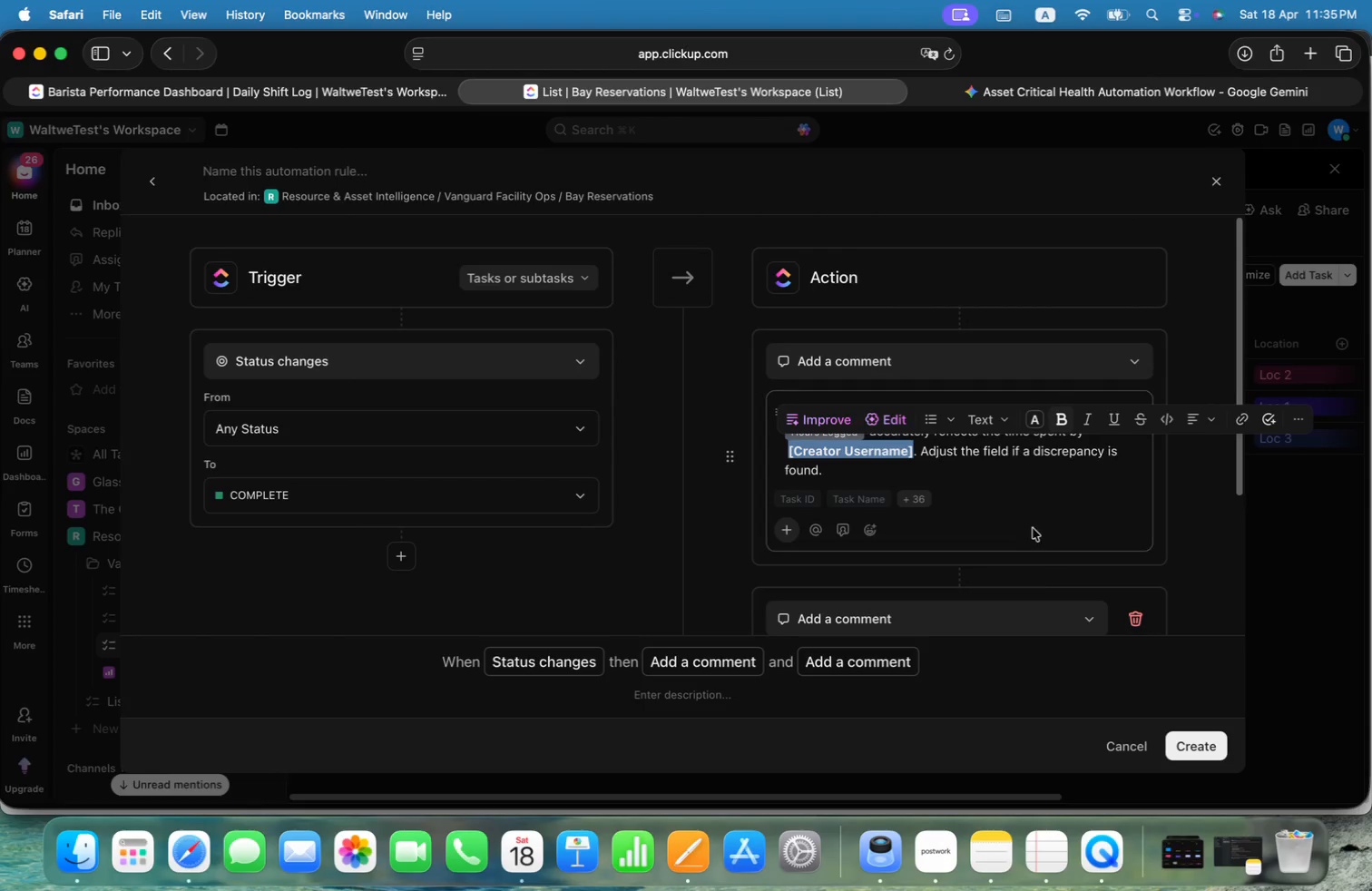 
left_click([920, 502])
 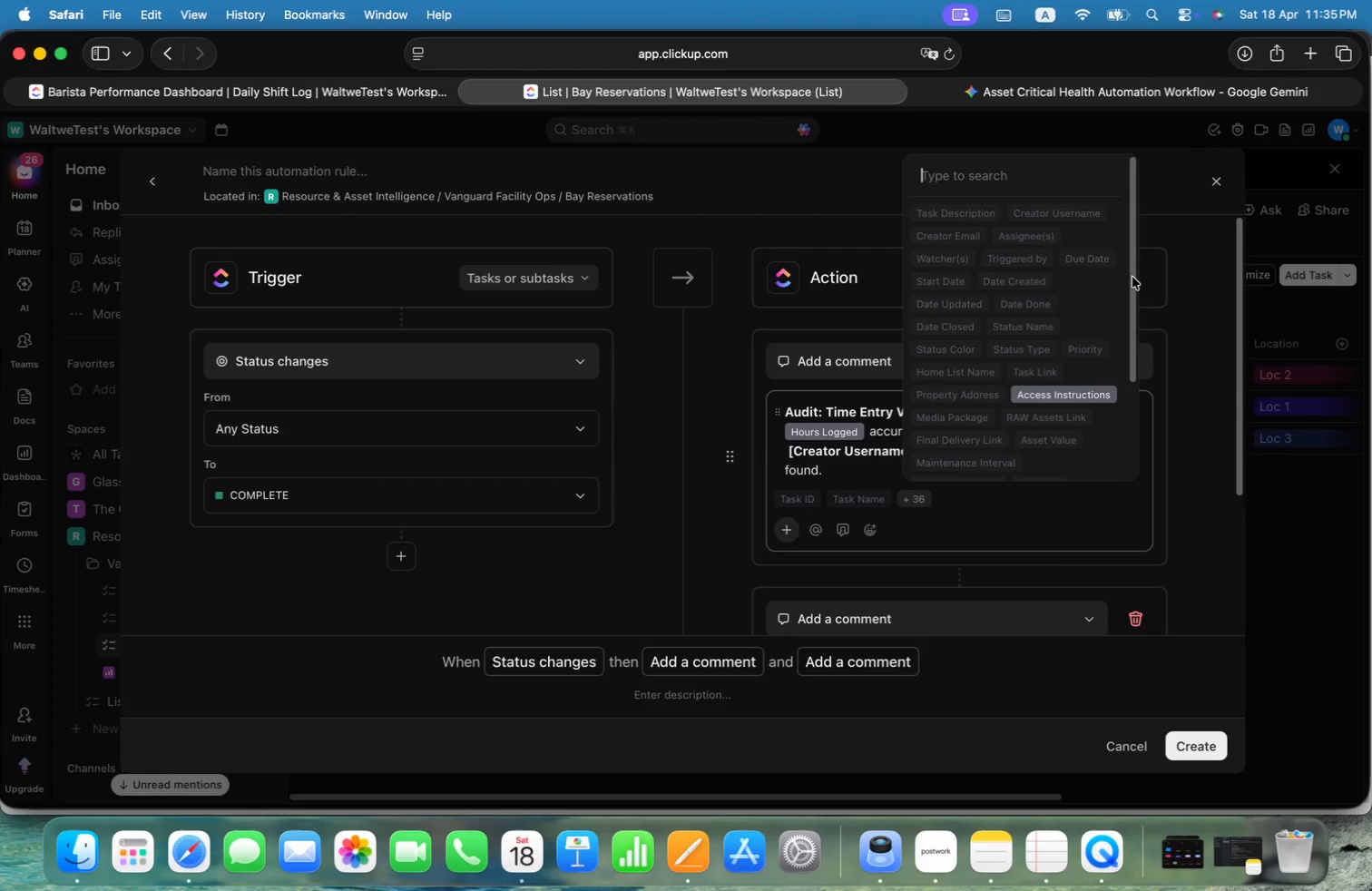 
left_click_drag(start_coordinate=[1133, 278], to_coordinate=[1122, 383])
 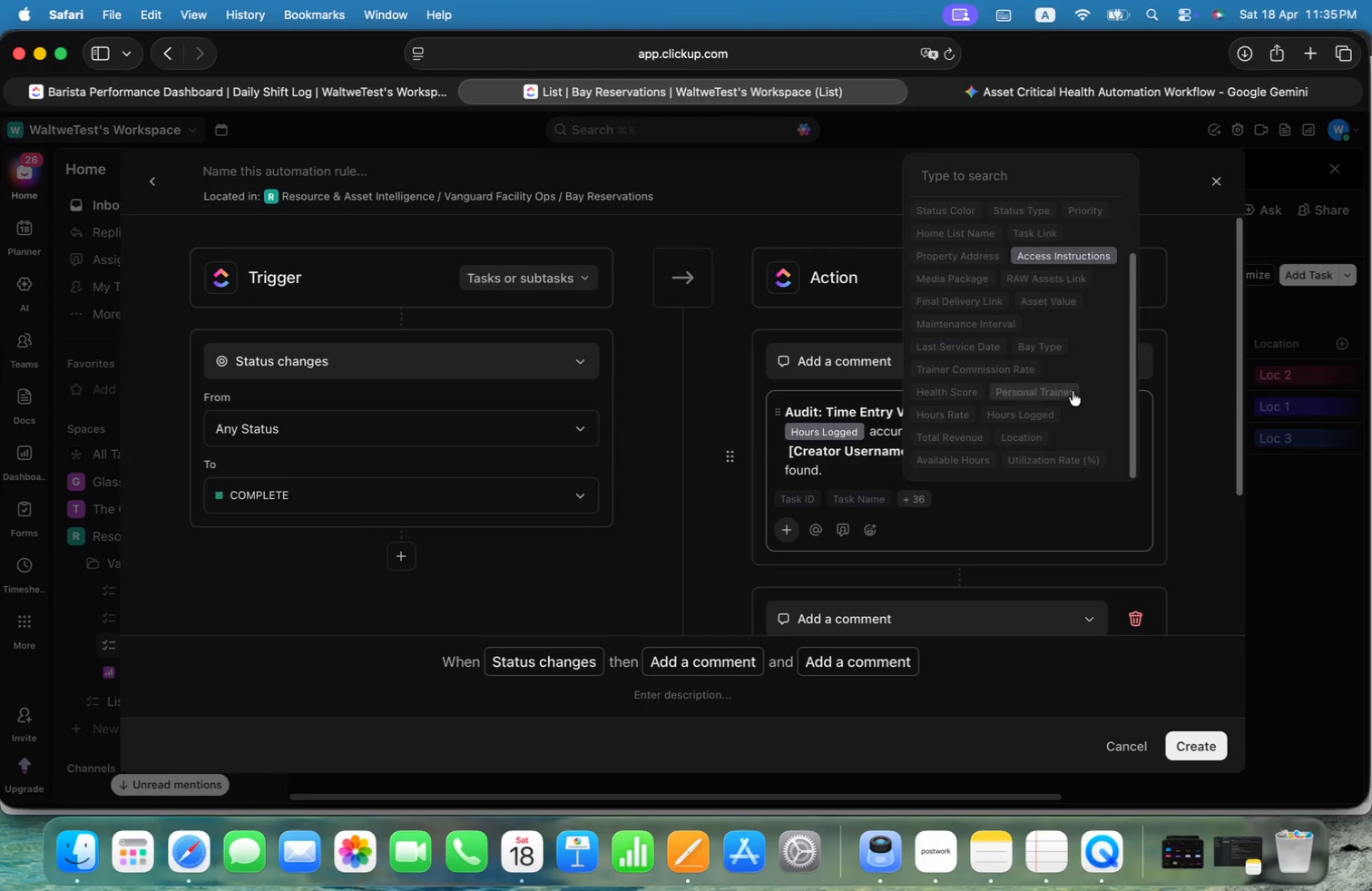 
left_click([1058, 395])
 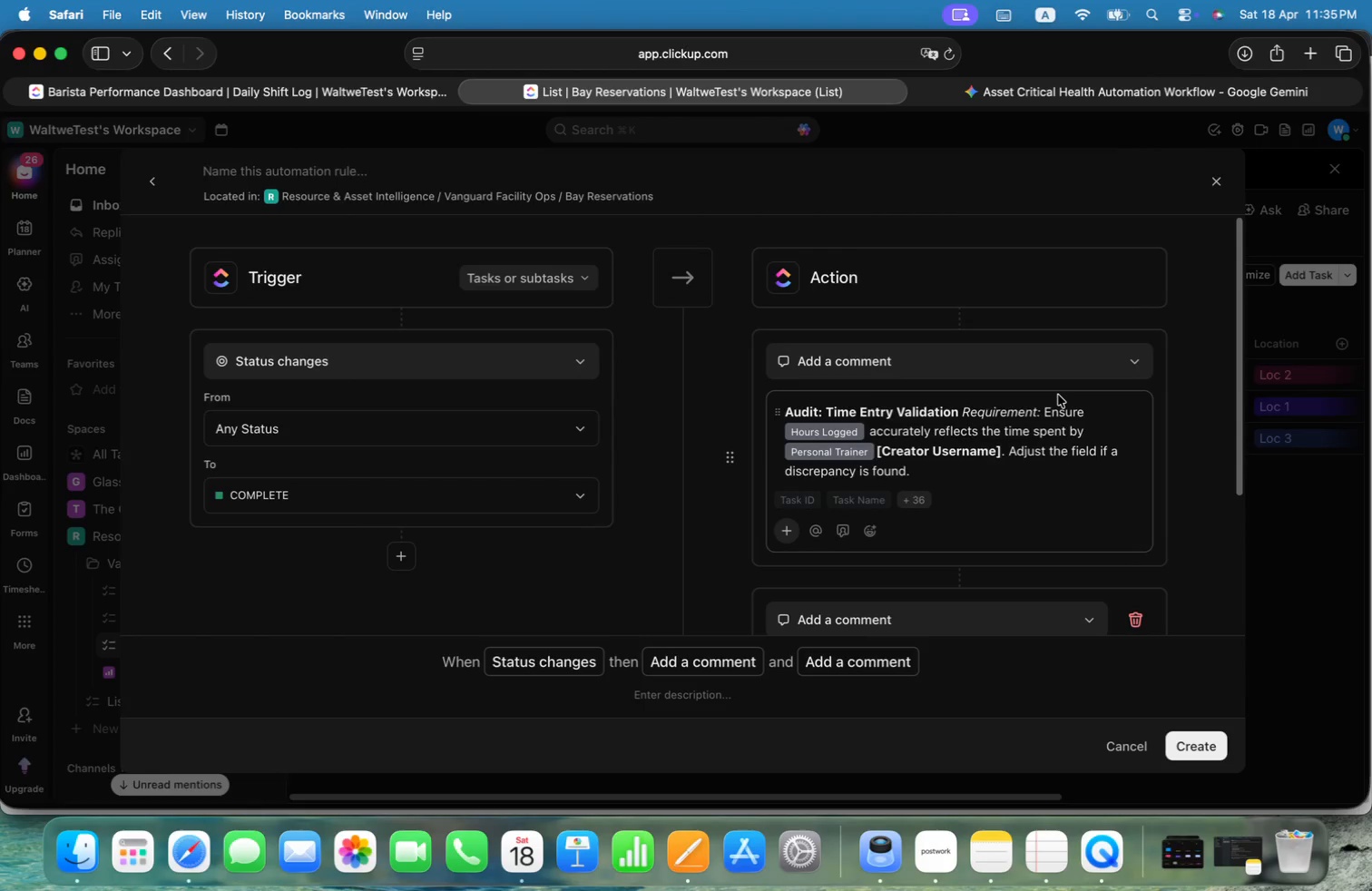 
key(Alt+Shift+ArrowRight)
 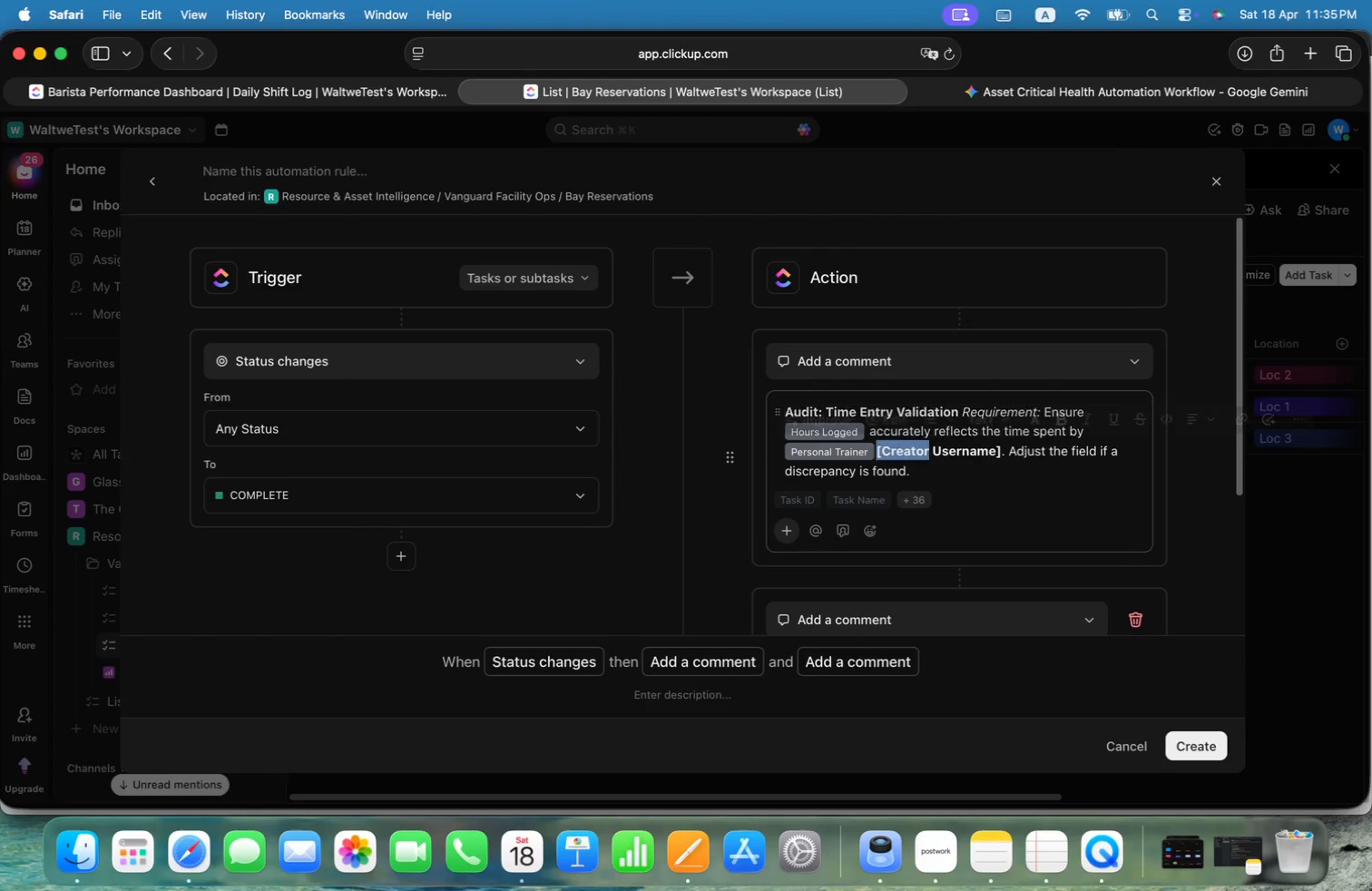 
key(Alt+Shift+ArrowRight)
 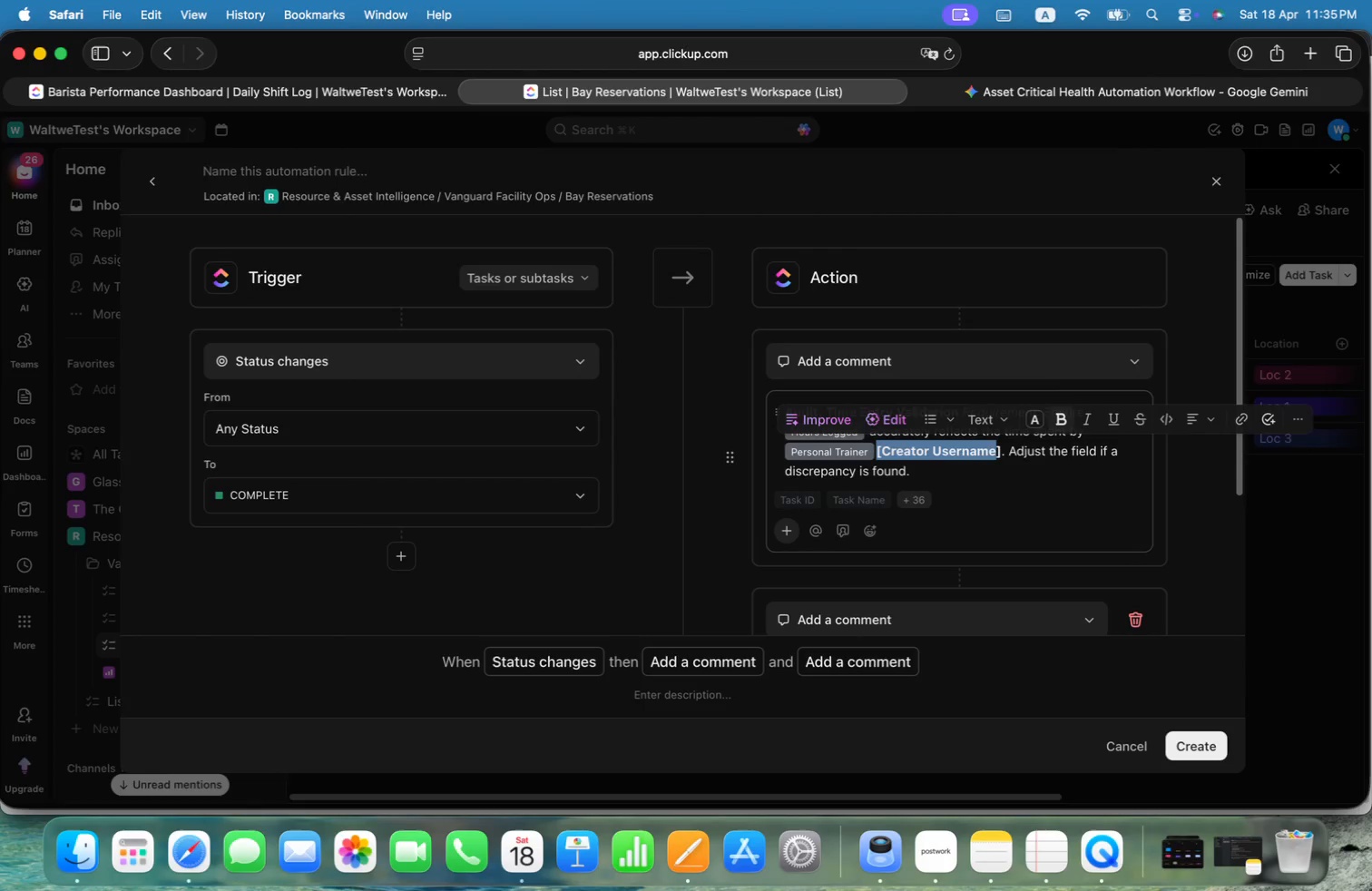 
key(Alt+Shift+ArrowRight)
 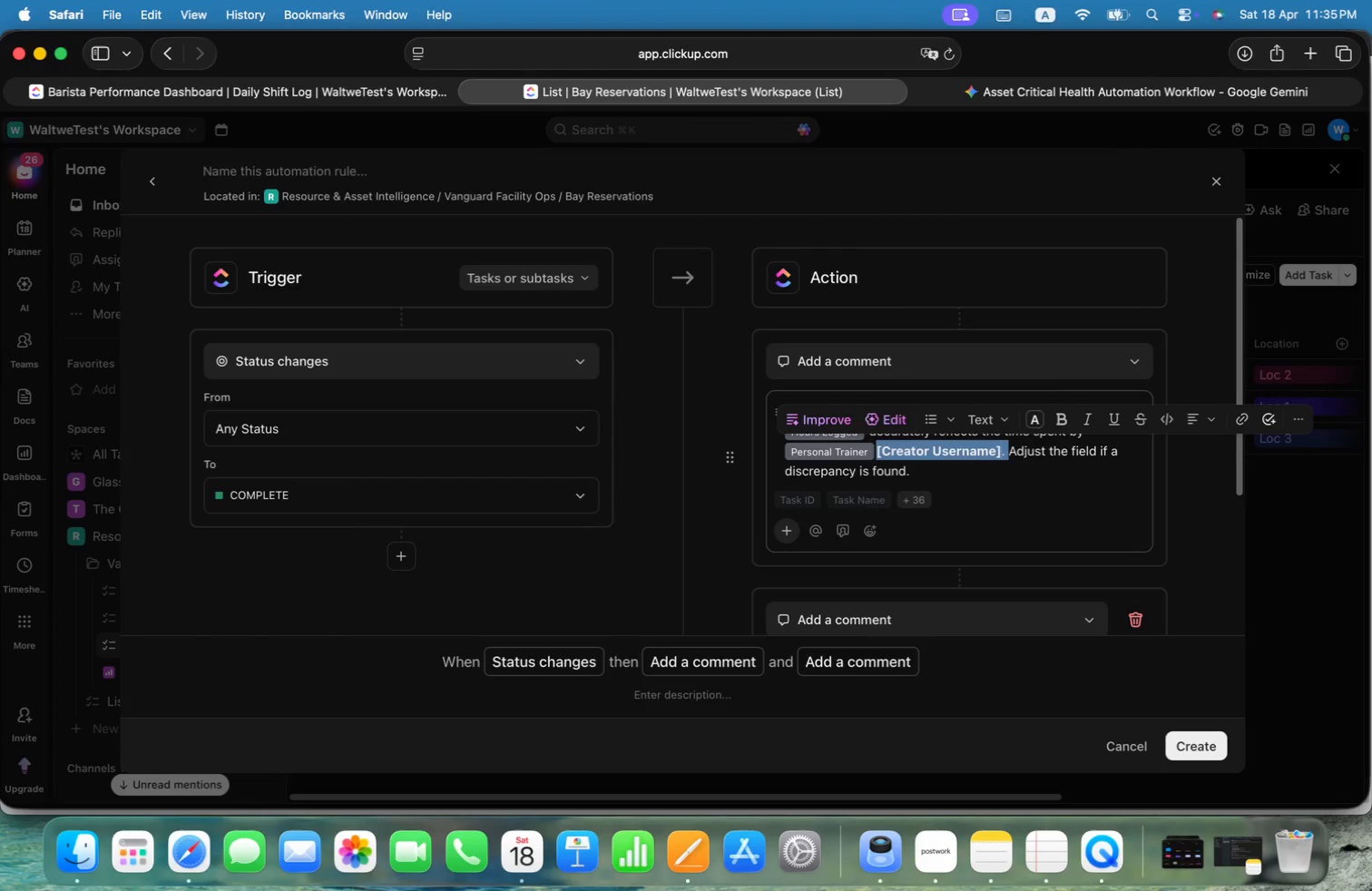 
key(Alt+Shift+ArrowLeft)
 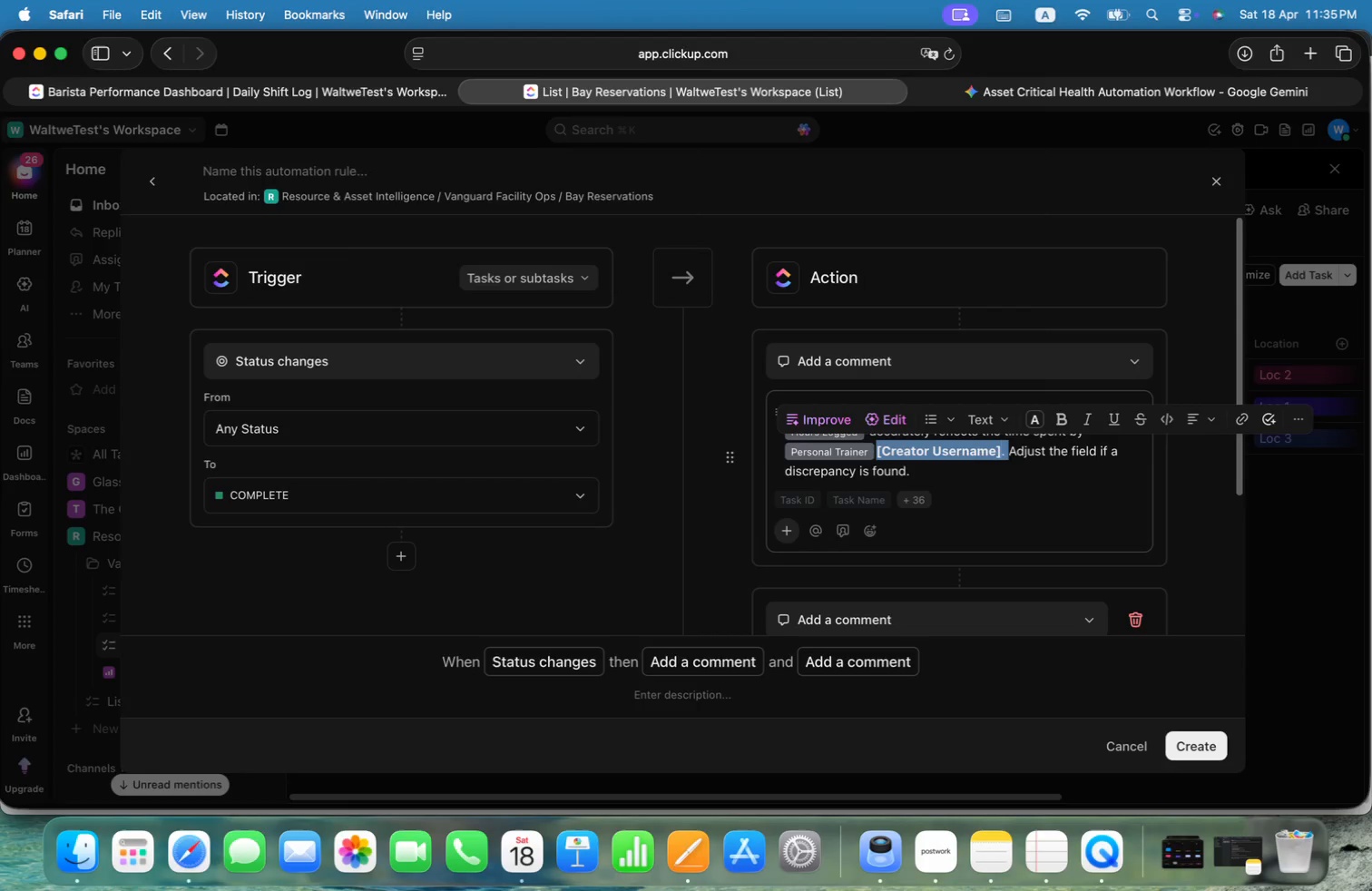 
key(Alt+Shift+ArrowLeft)
 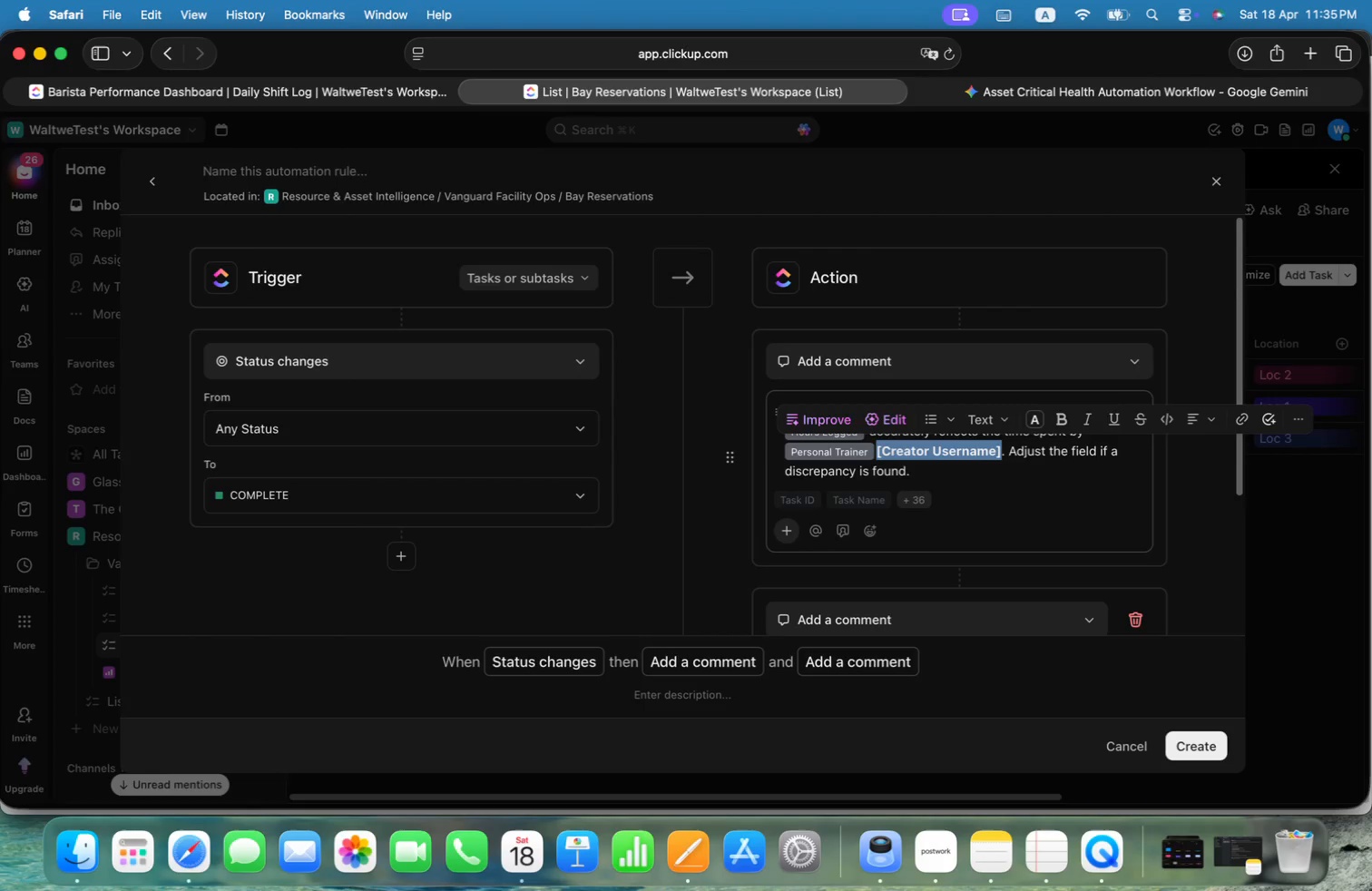 
key(Alt+Shift+ArrowLeft)
 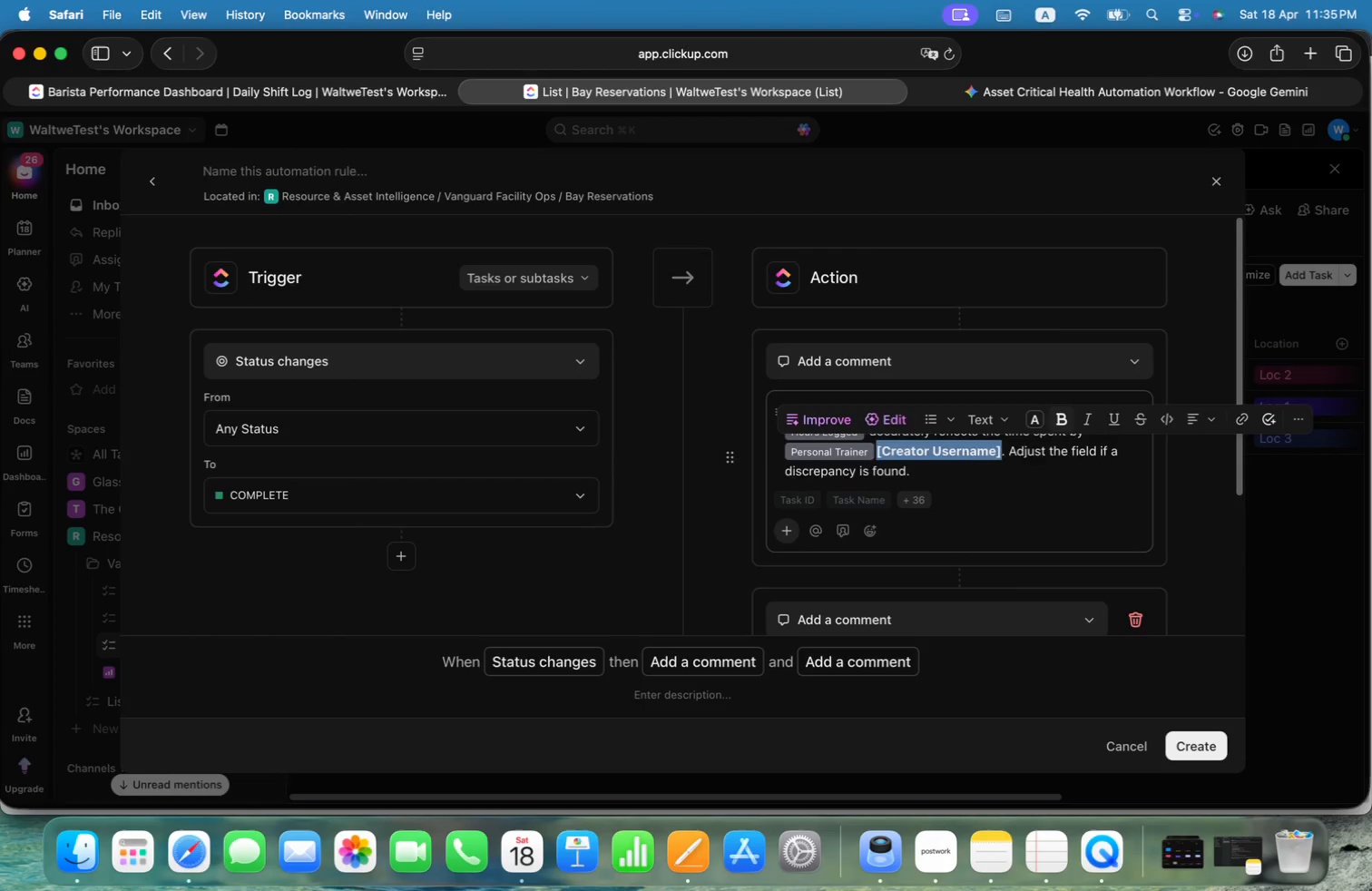 
key(Alt+Backspace)
 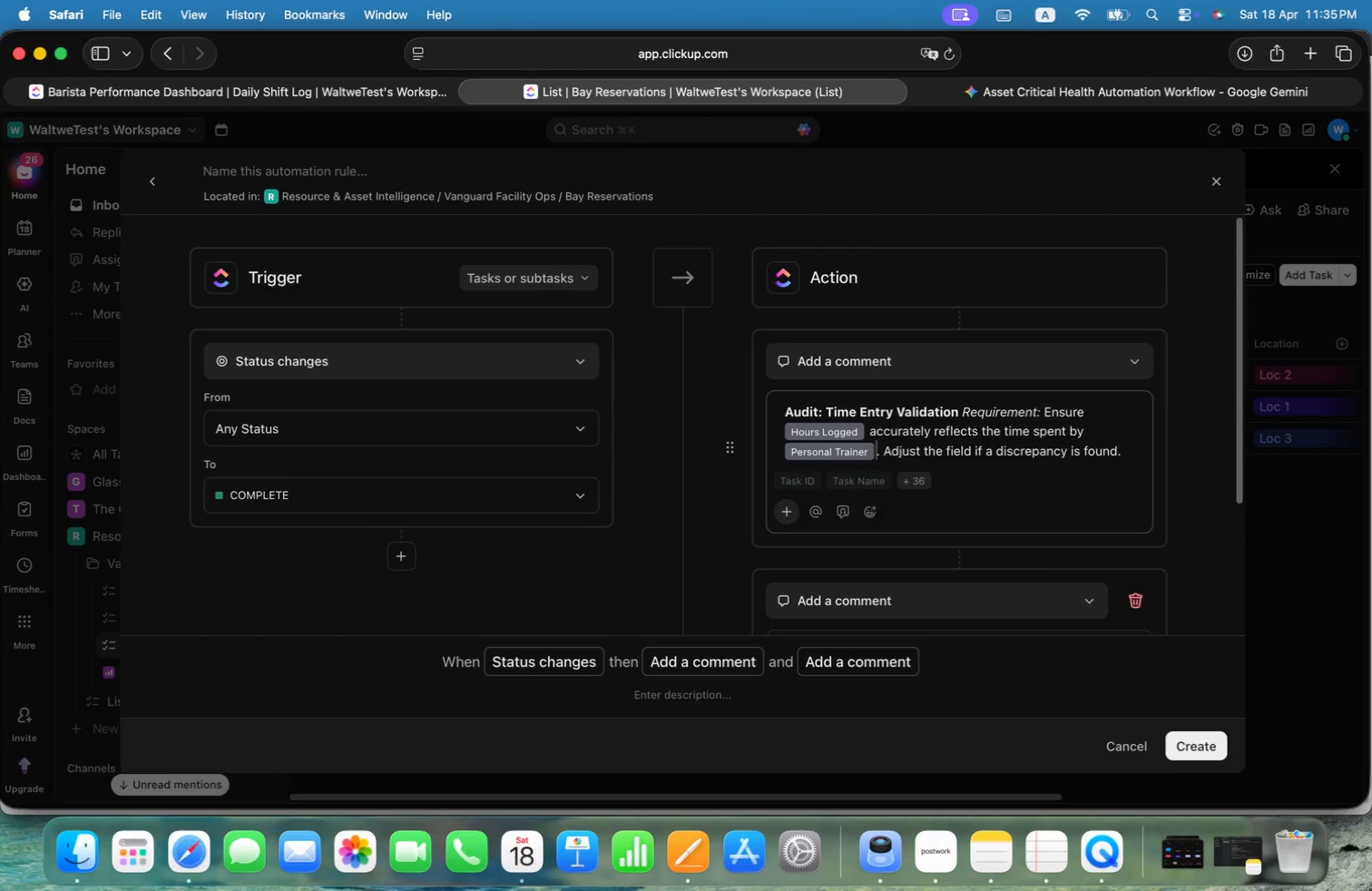 
key(Alt+ArrowRight)
 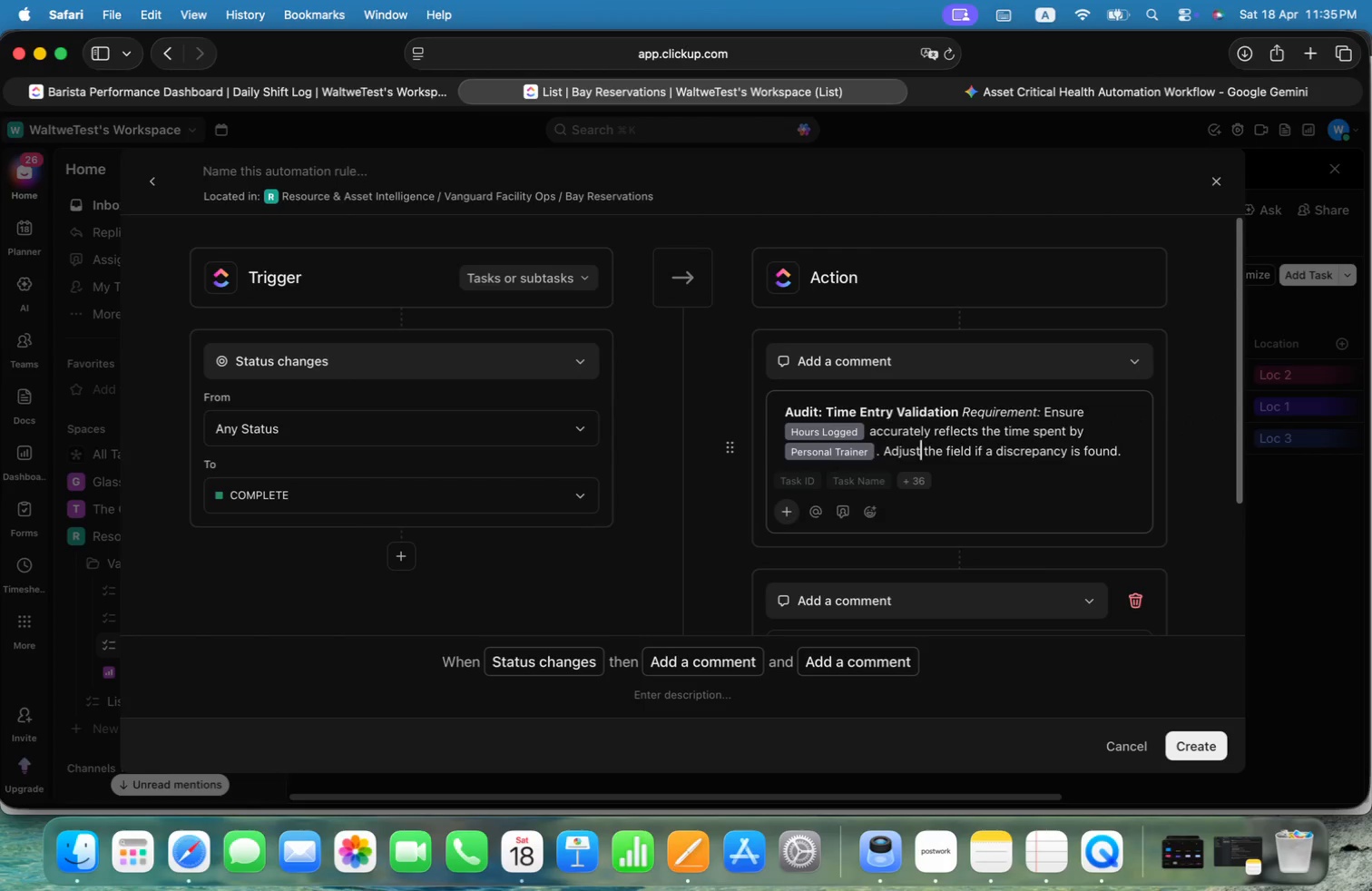 
key(Alt+ArrowRight)
 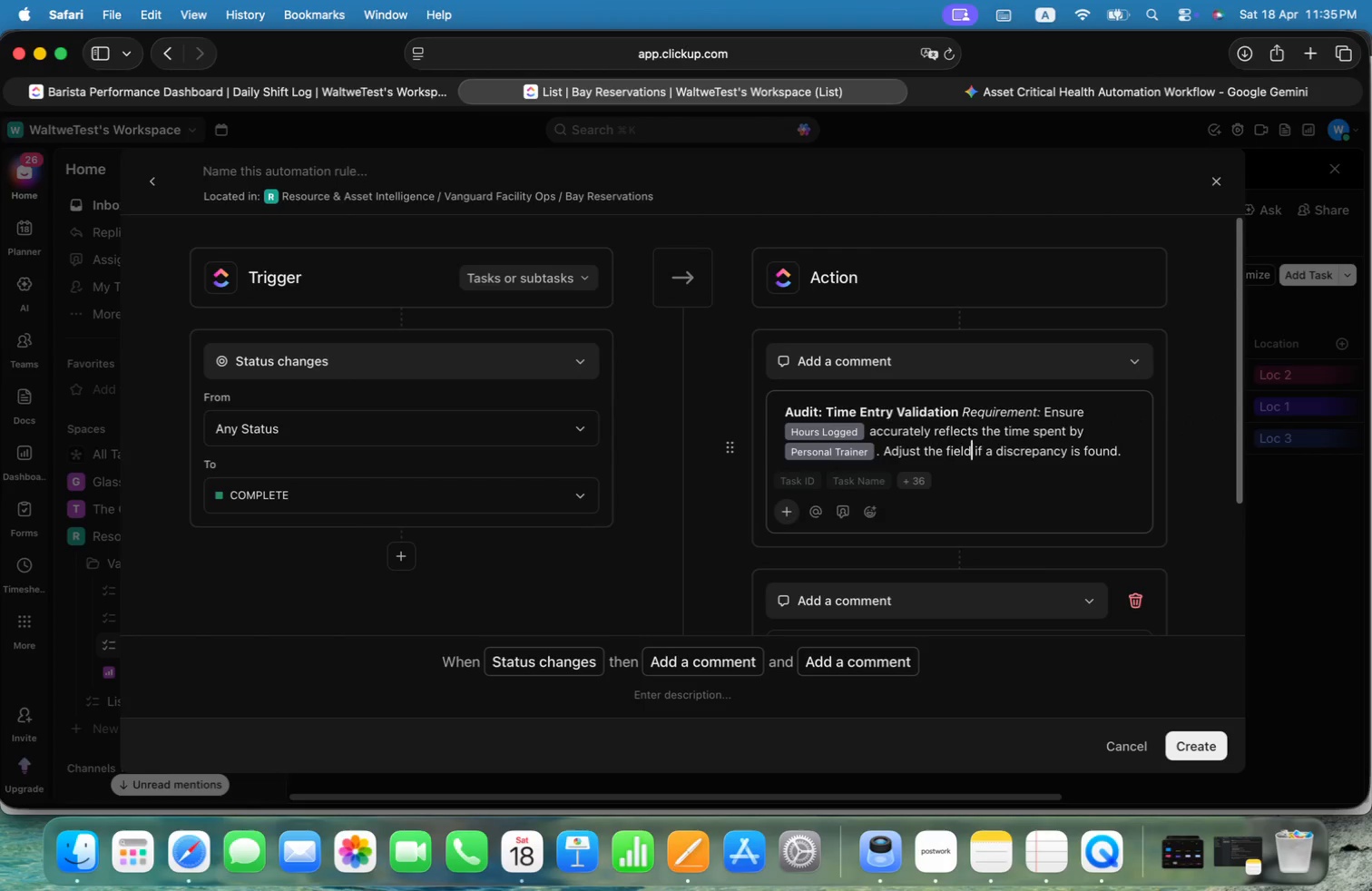 
key(Alt+ArrowRight)
 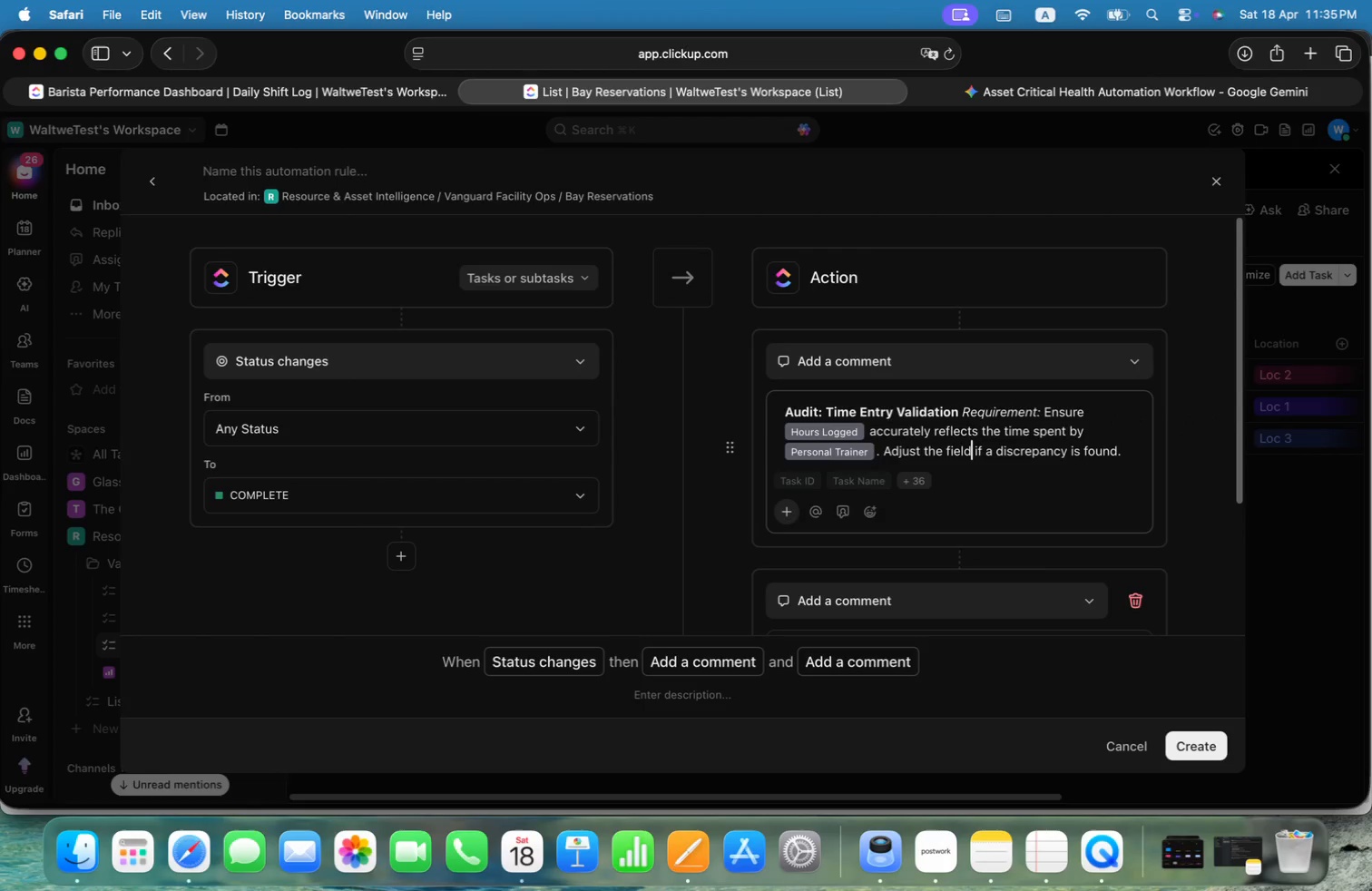 
key(Alt+Space)
 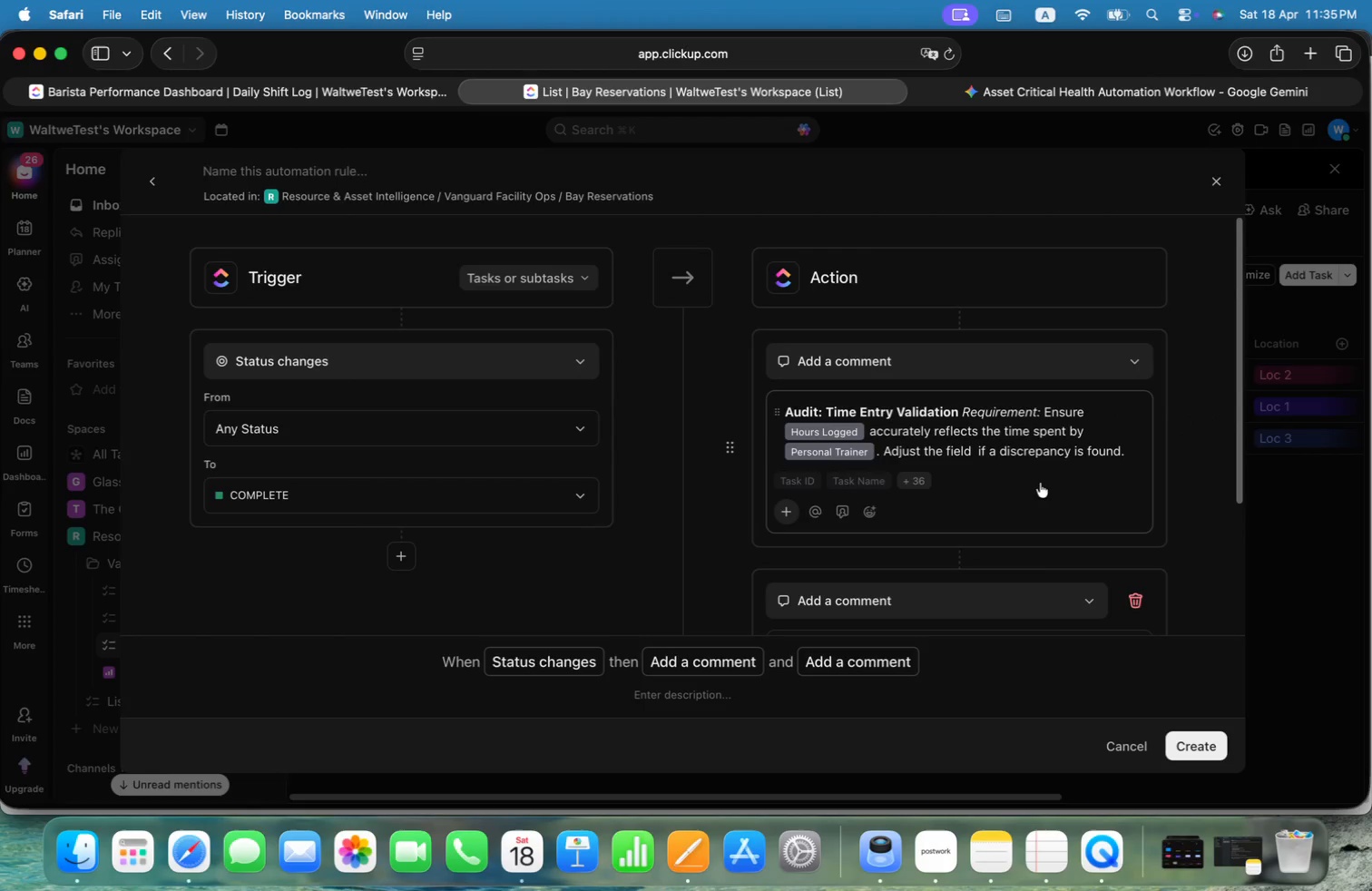 
left_click([906, 481])
 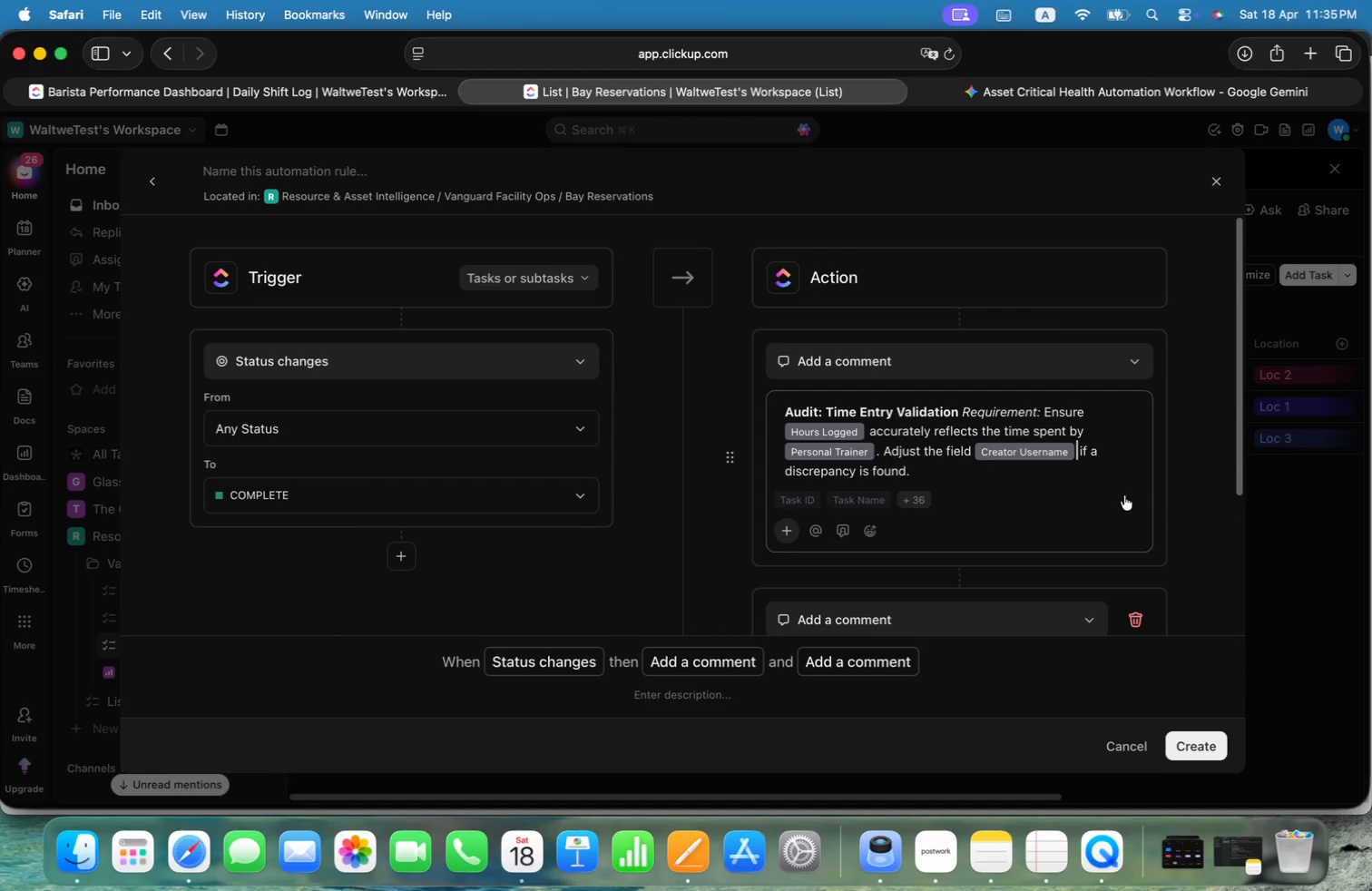 
wait(7.9)
 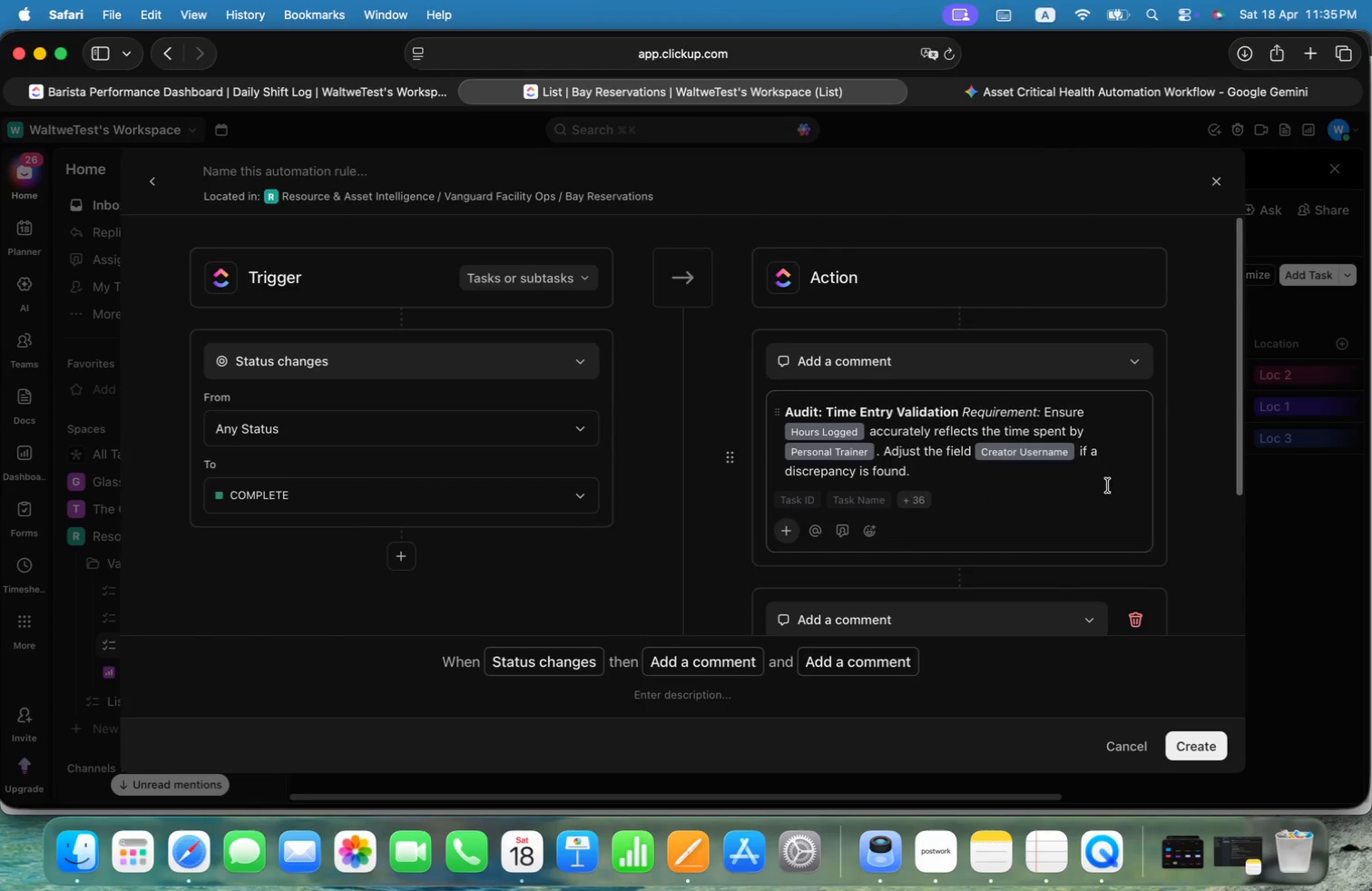 
left_click_drag(start_coordinate=[971, 451], to_coordinate=[887, 448])
 